 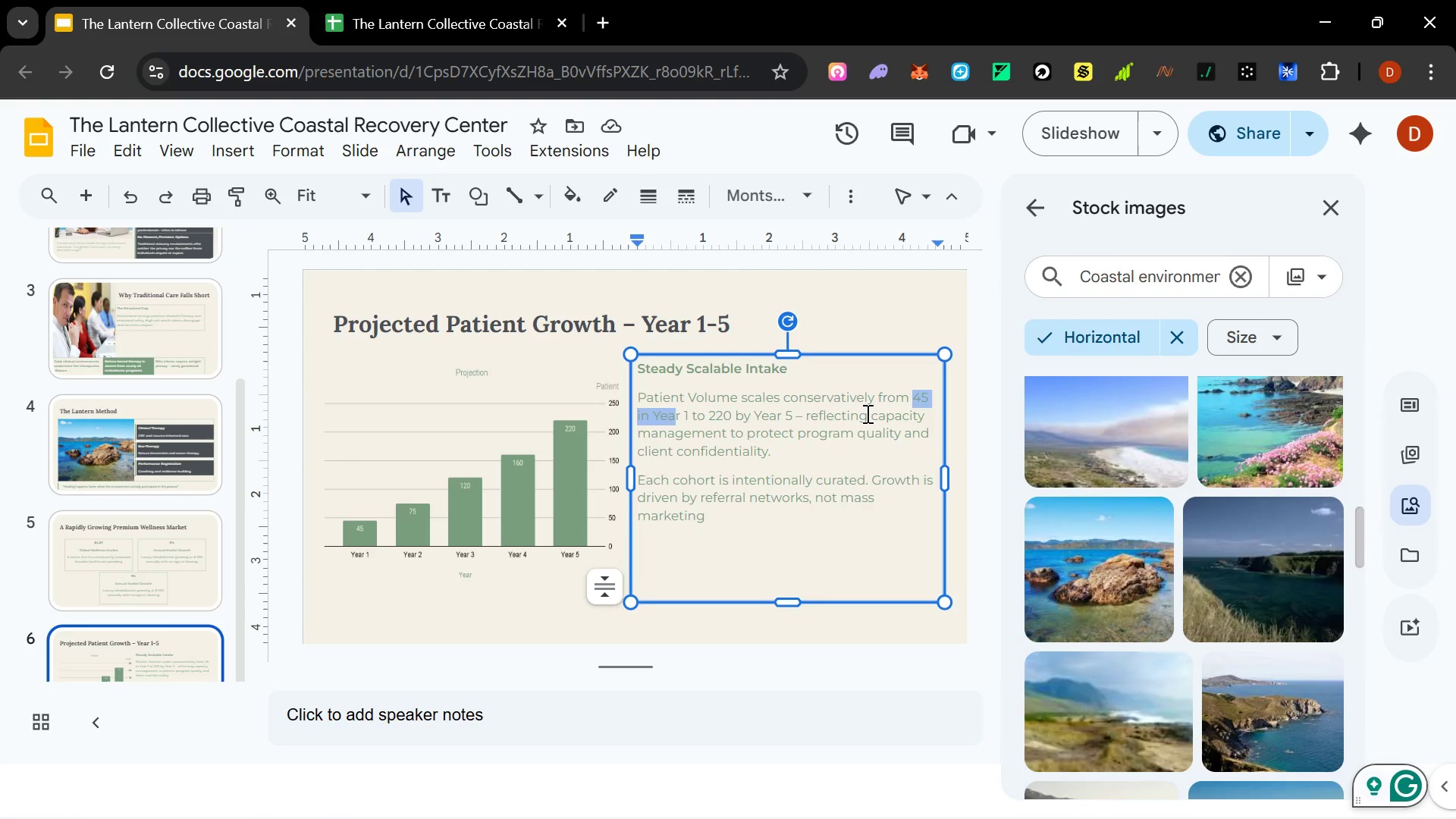 
key(Shift+ArrowRight)
 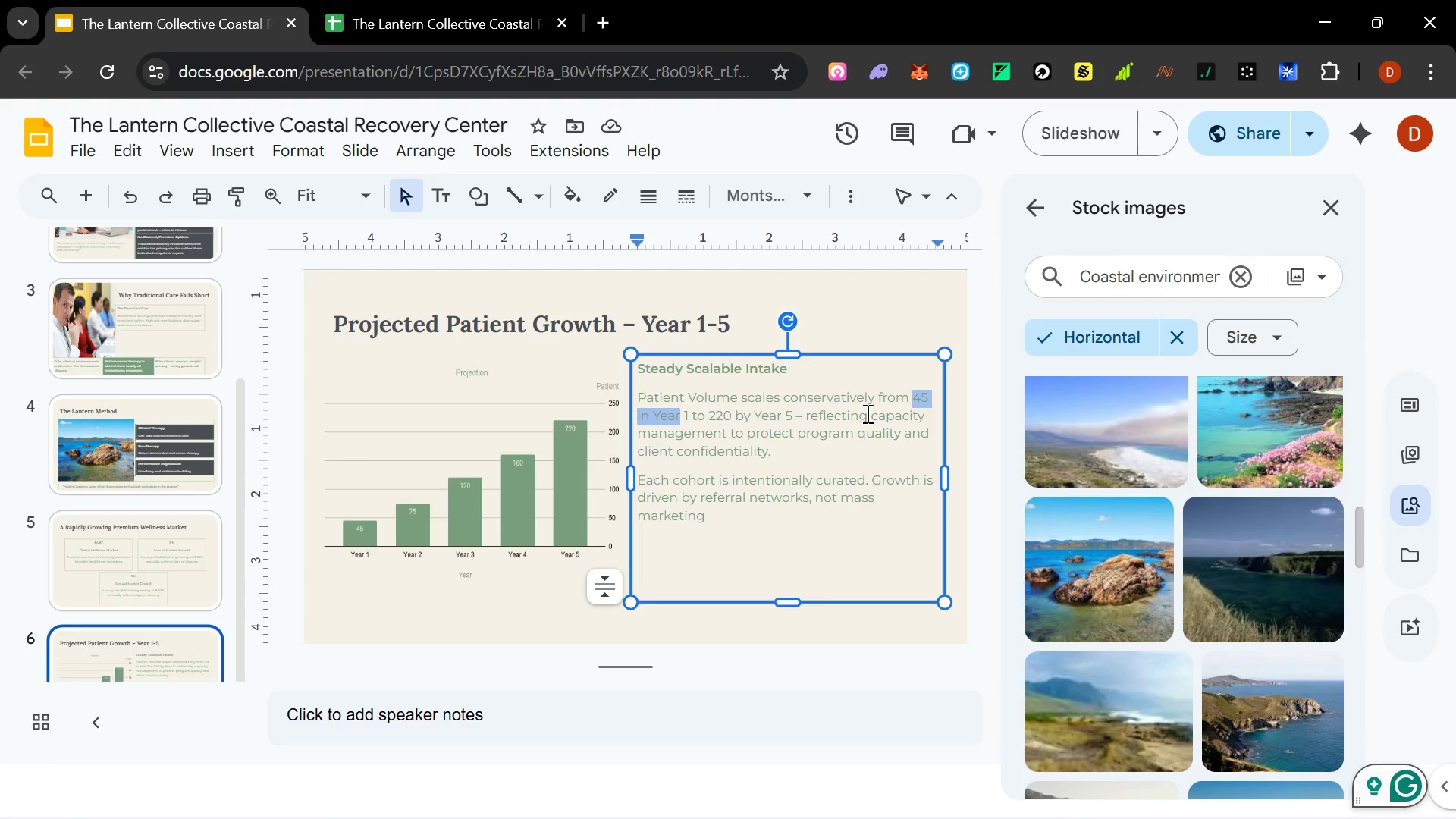 
key(Shift+ArrowRight)
 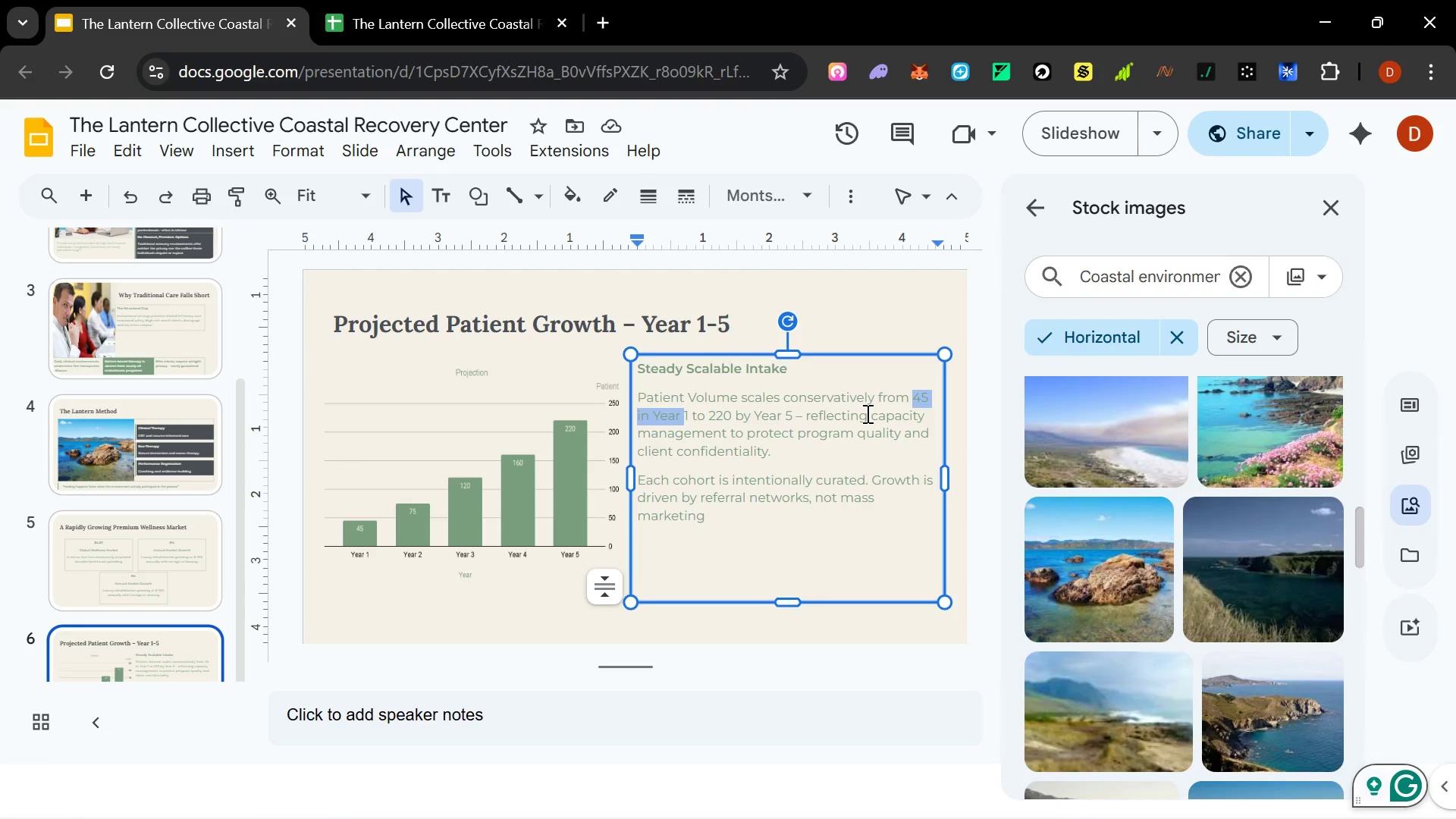 
key(Shift+ArrowRight)
 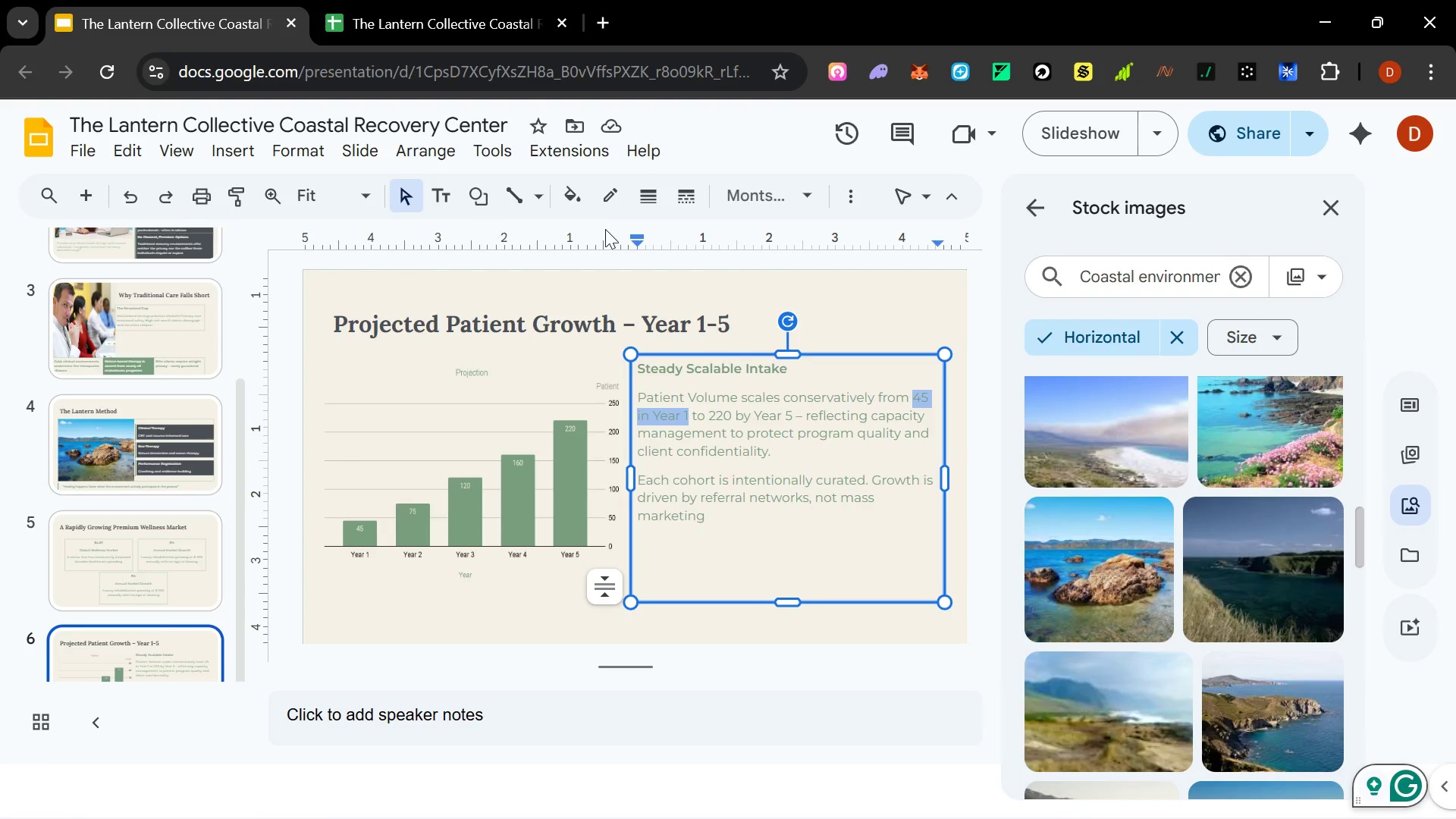 
left_click([839, 200])
 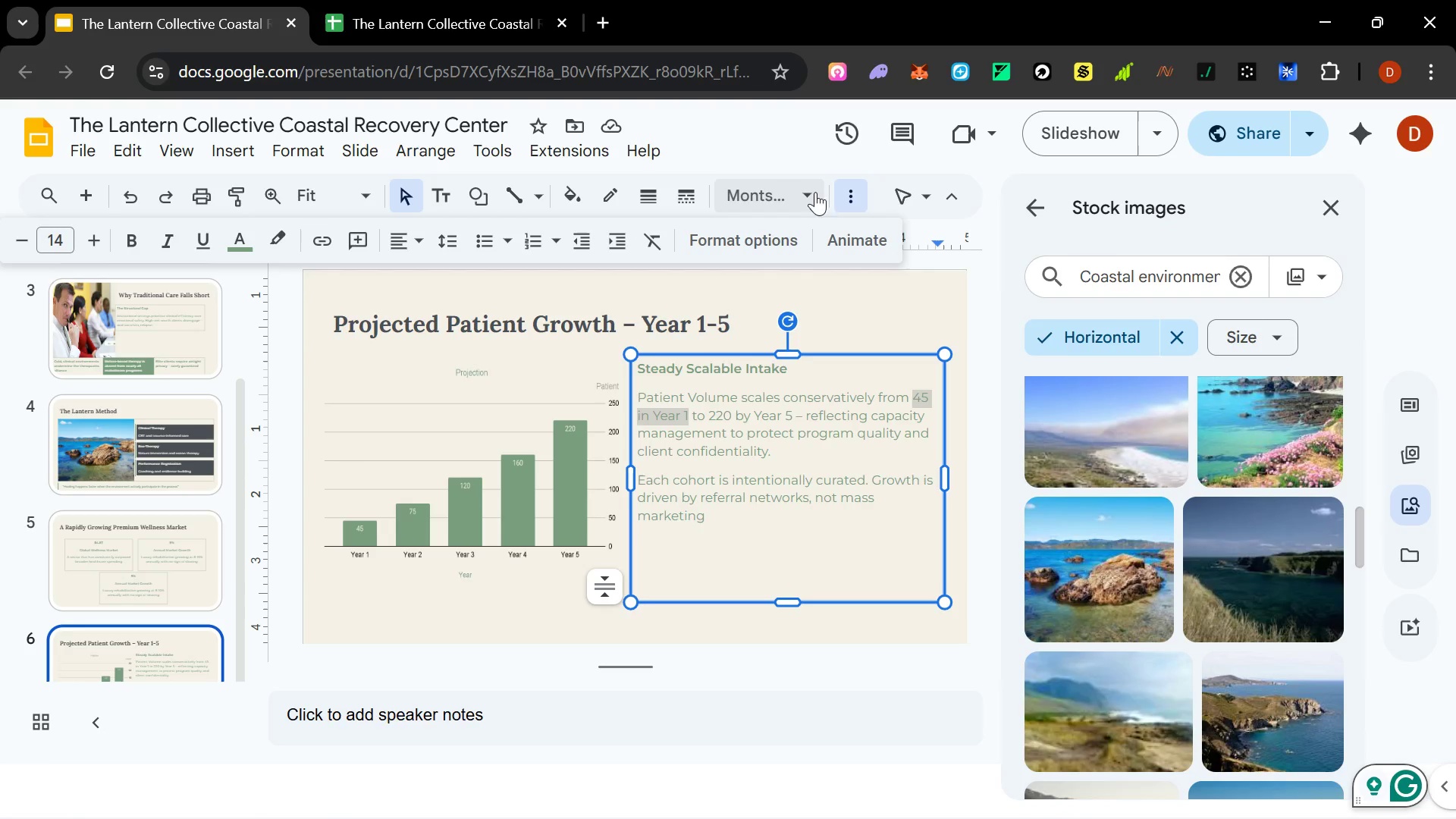 
left_click([809, 189])
 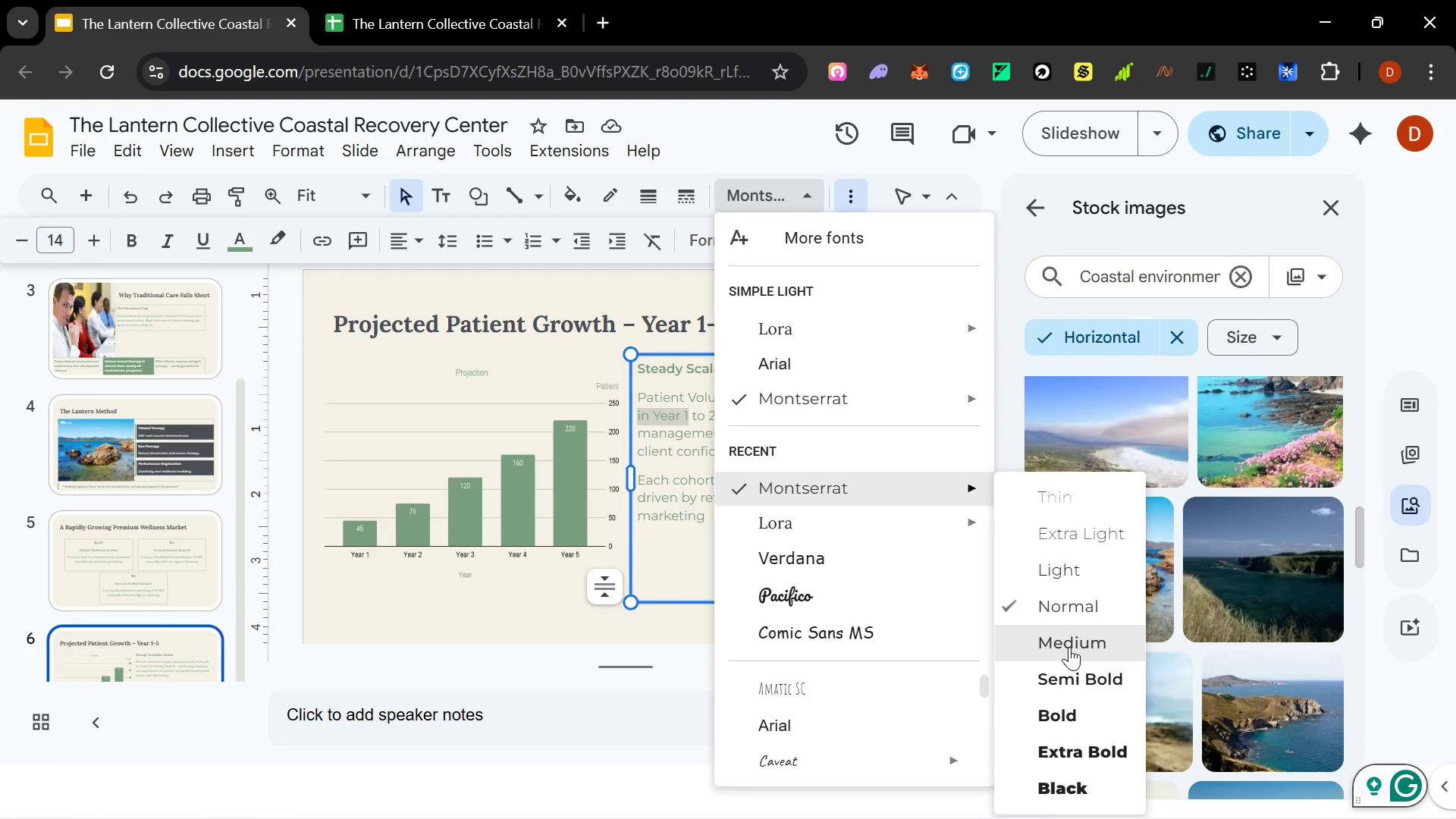 
left_click([1069, 647])
 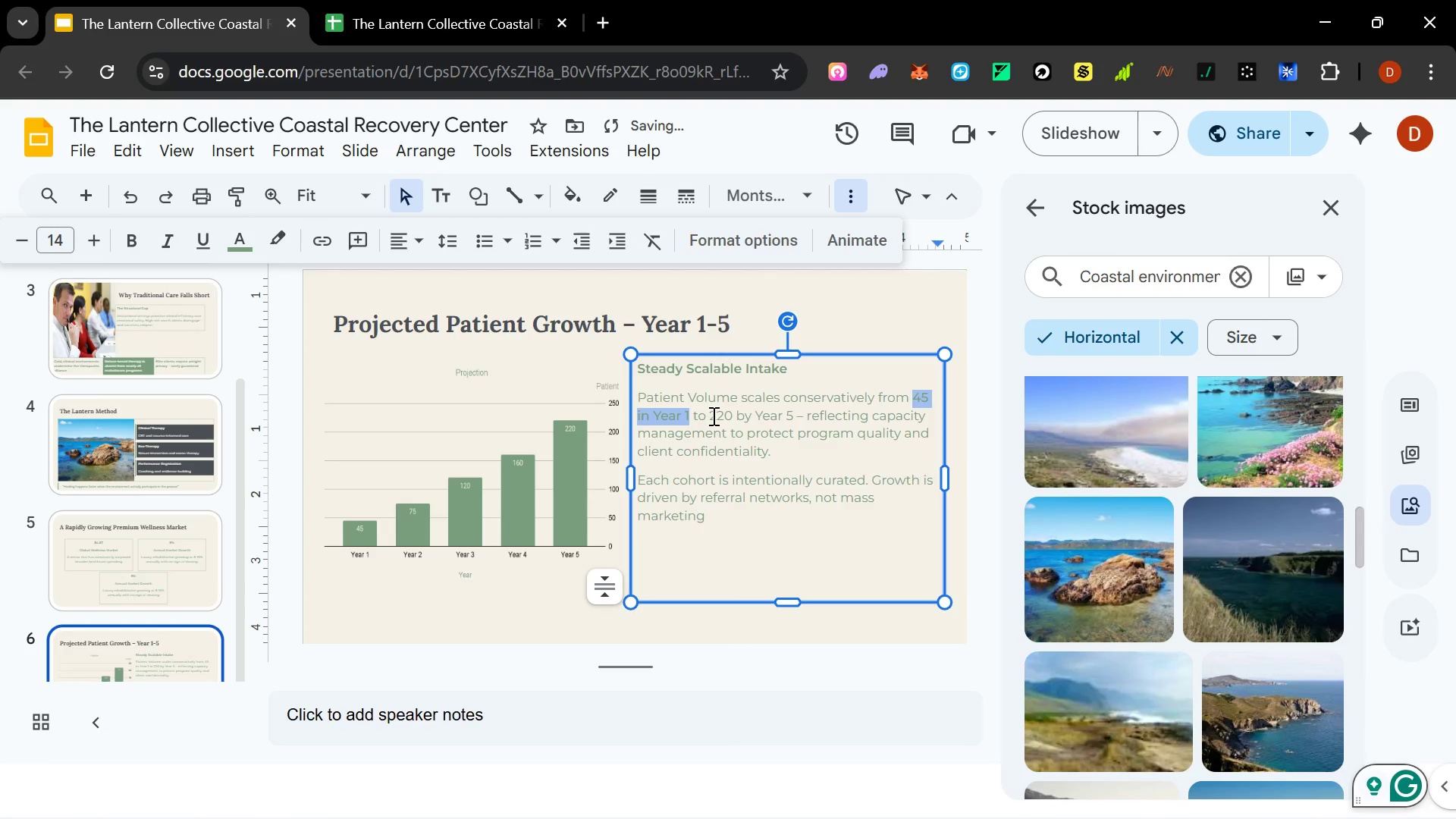 
left_click_drag(start_coordinate=[708, 416], to_coordinate=[790, 418])
 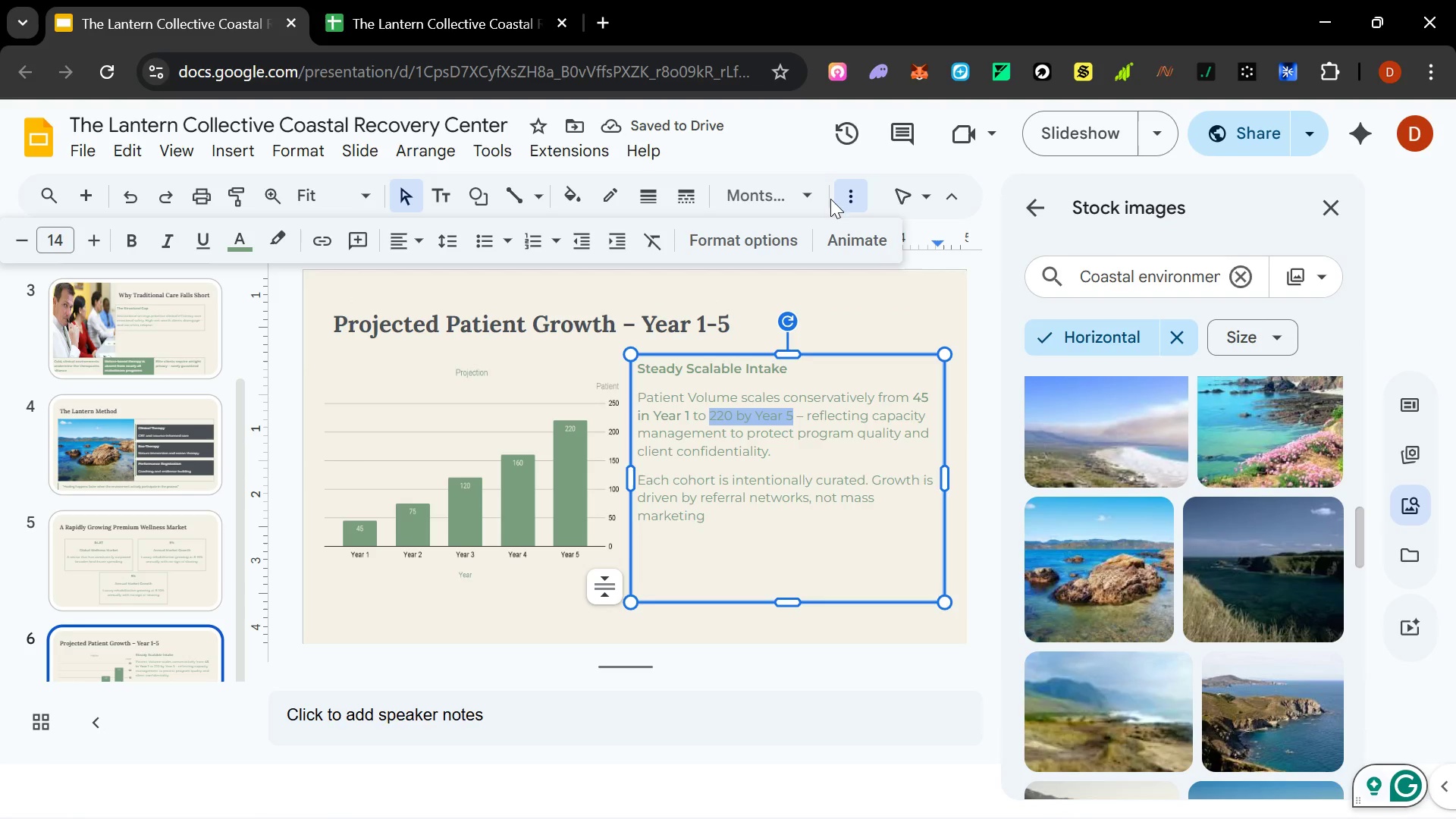 
left_click([817, 197])
 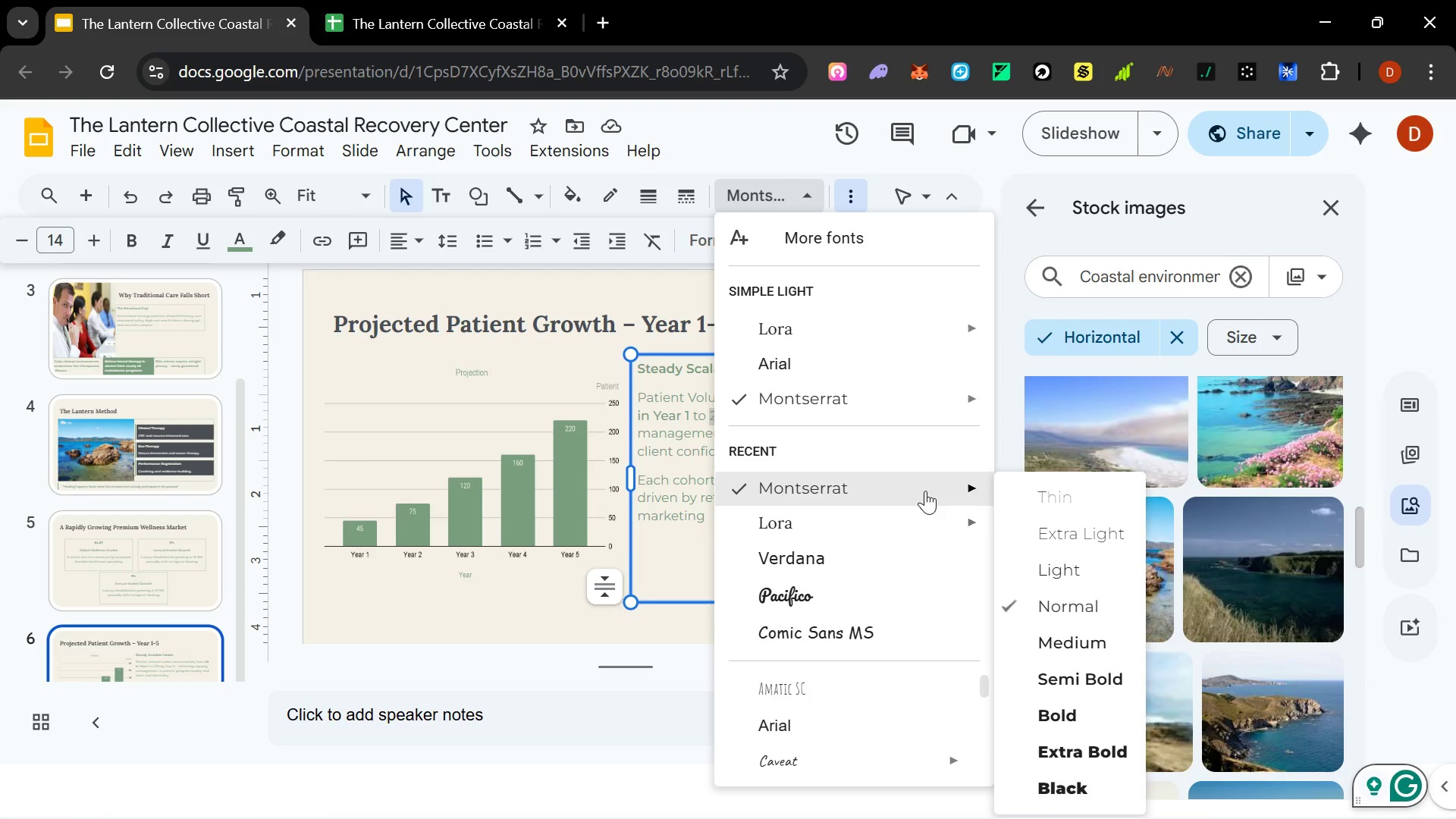 
left_click([1072, 638])
 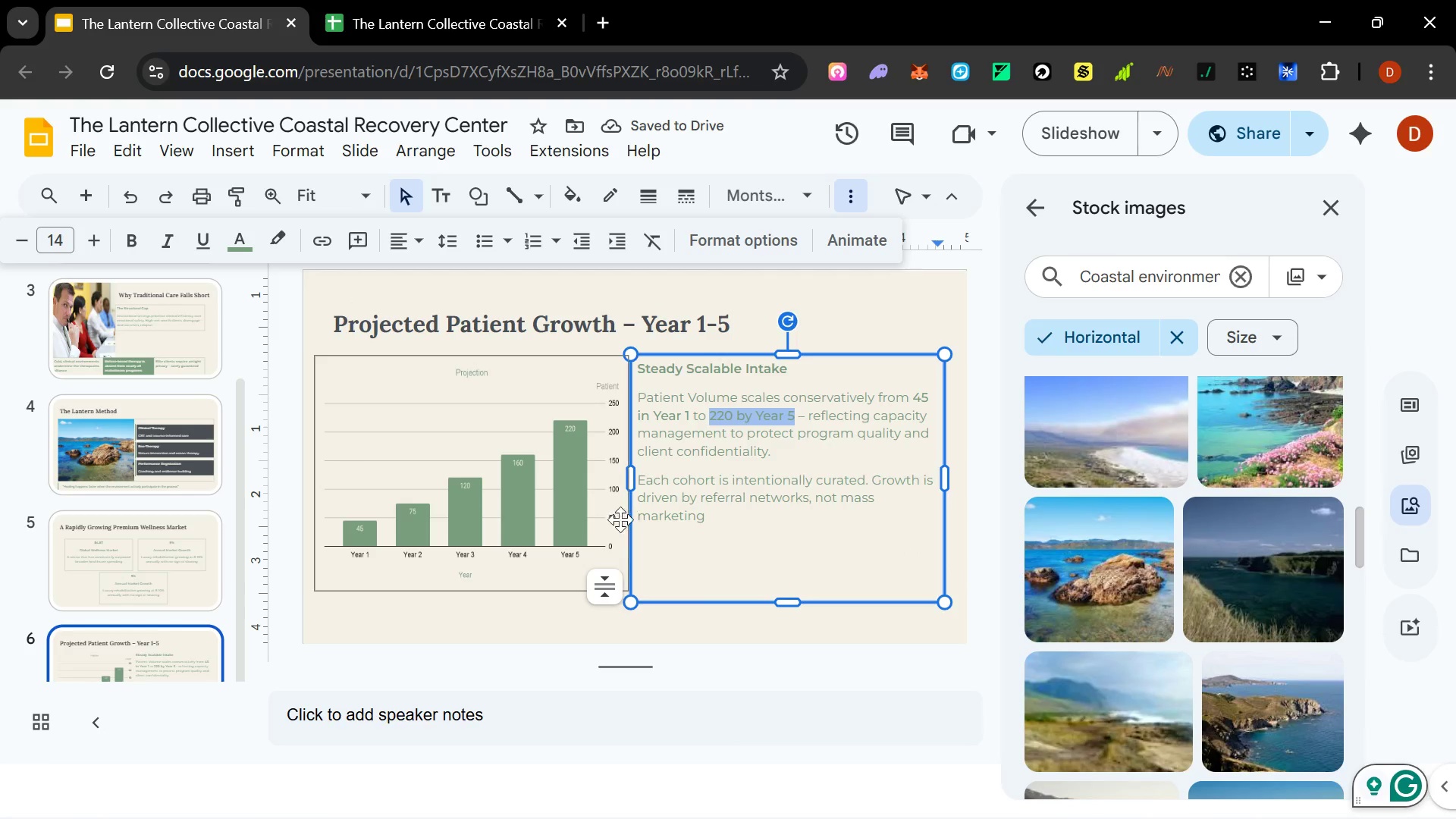 
wait(5.23)
 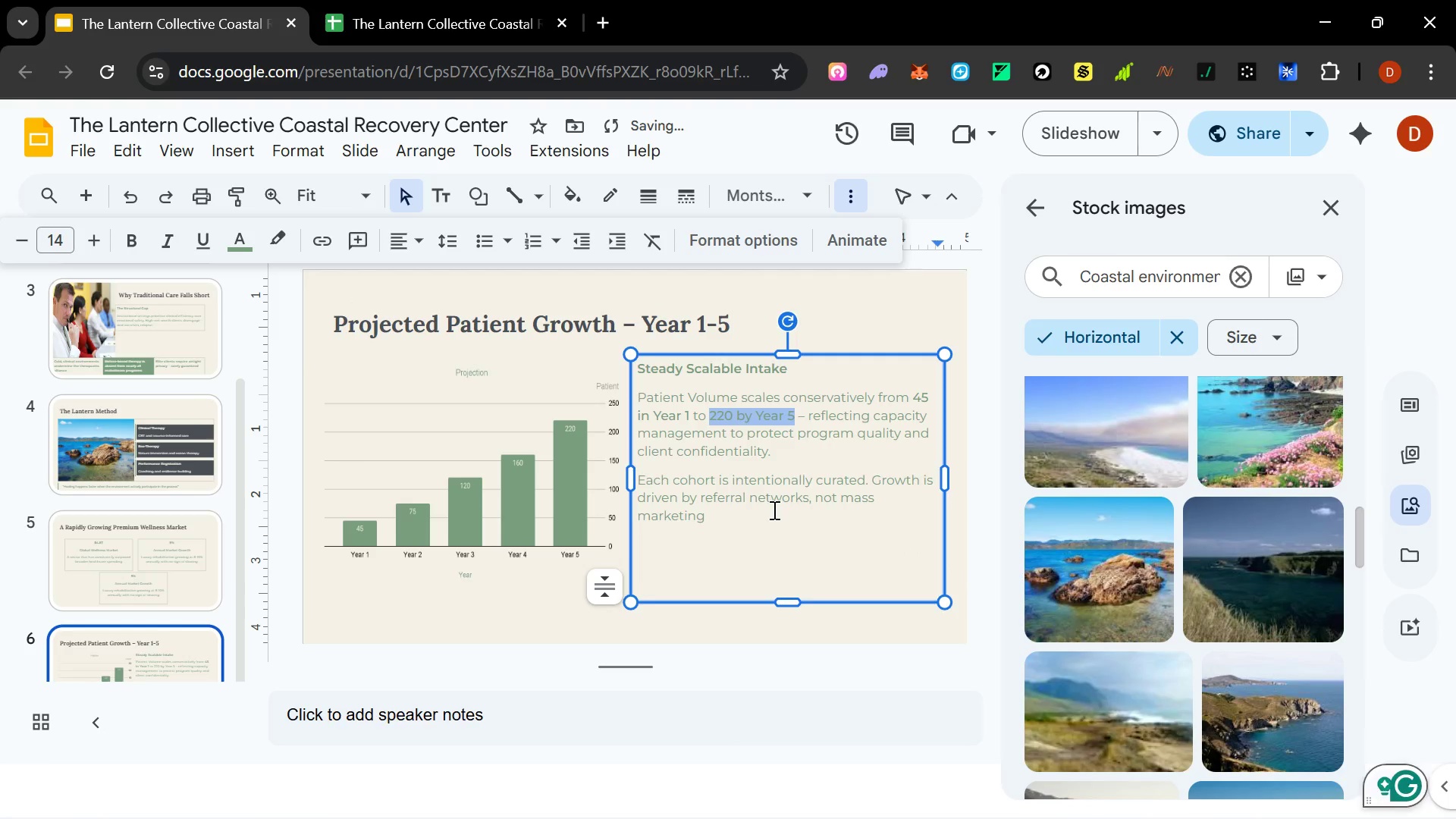 
scroll: coordinate [188, 576], scroll_direction: down, amount: 1.0
 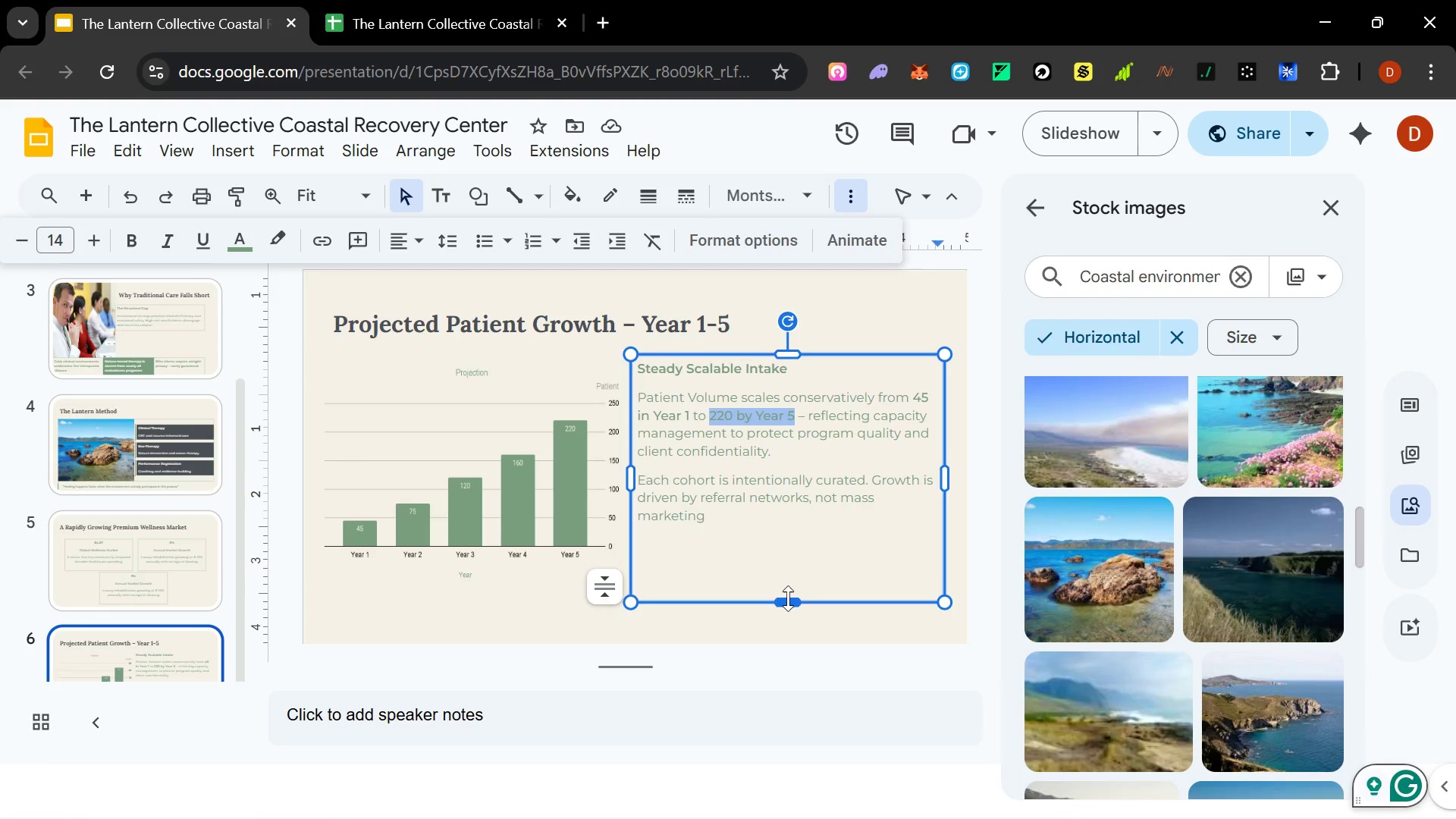 
left_click_drag(start_coordinate=[788, 599], to_coordinate=[798, 546])
 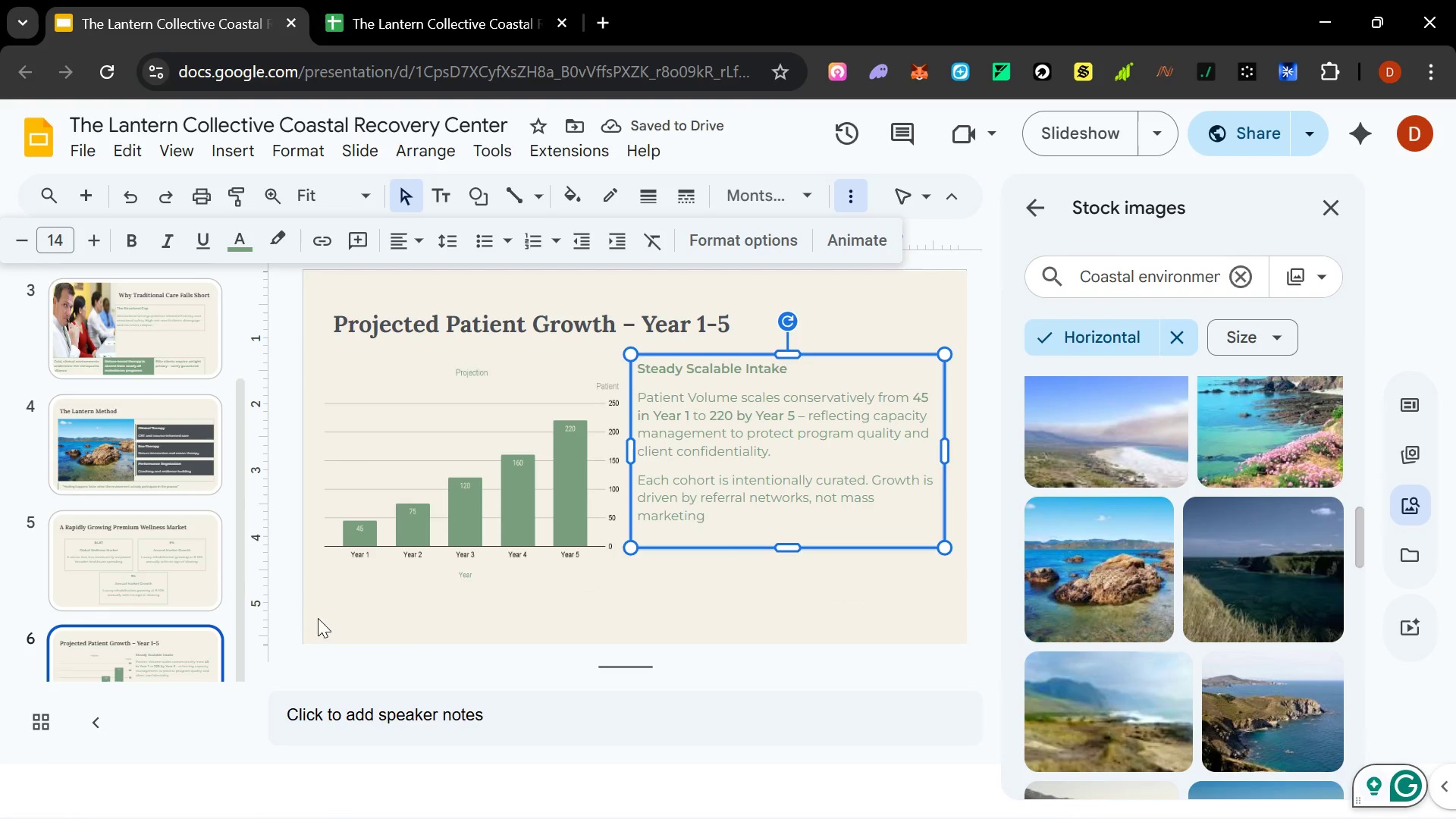 
left_click([156, 645])
 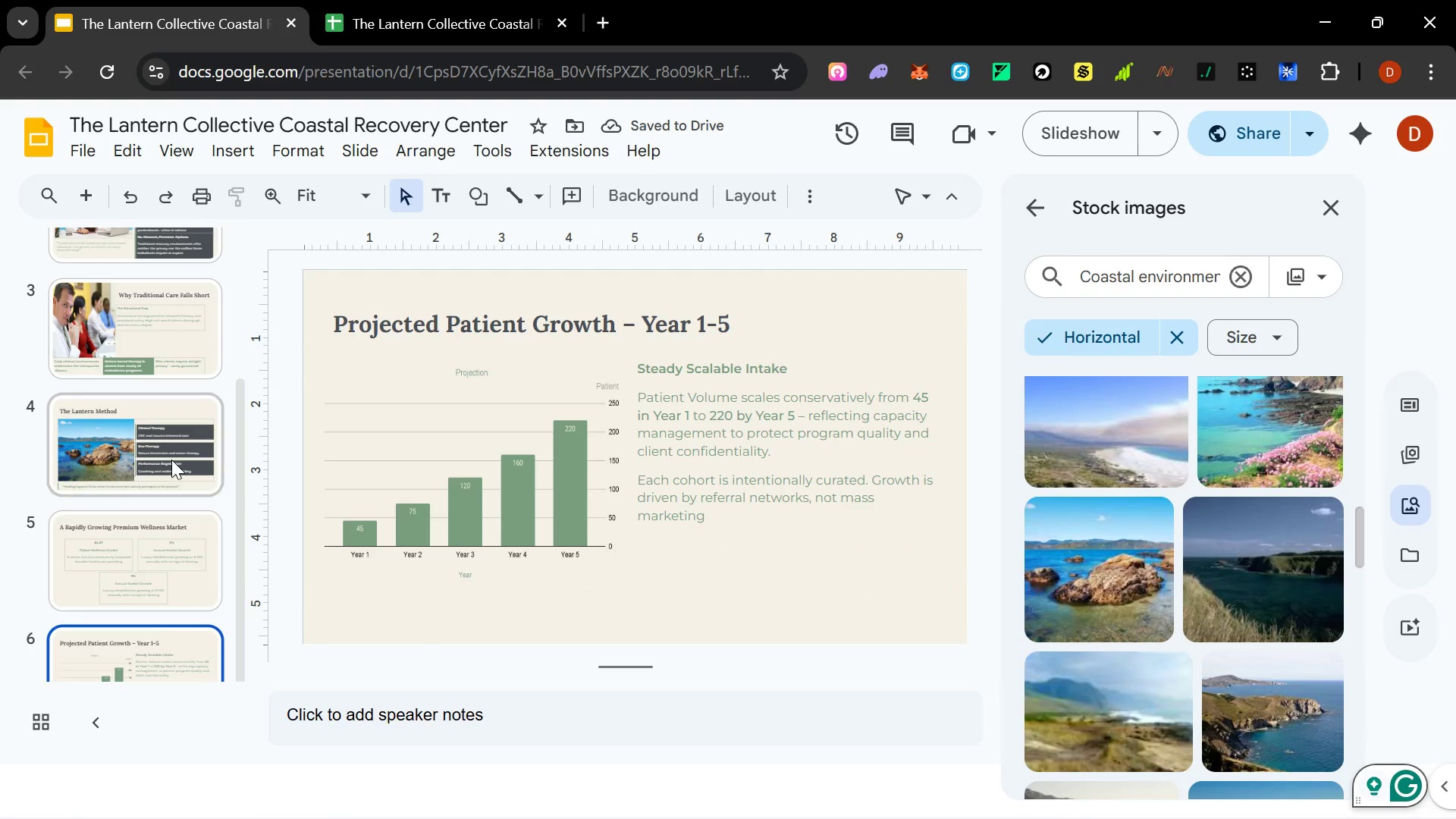 
left_click([171, 458])
 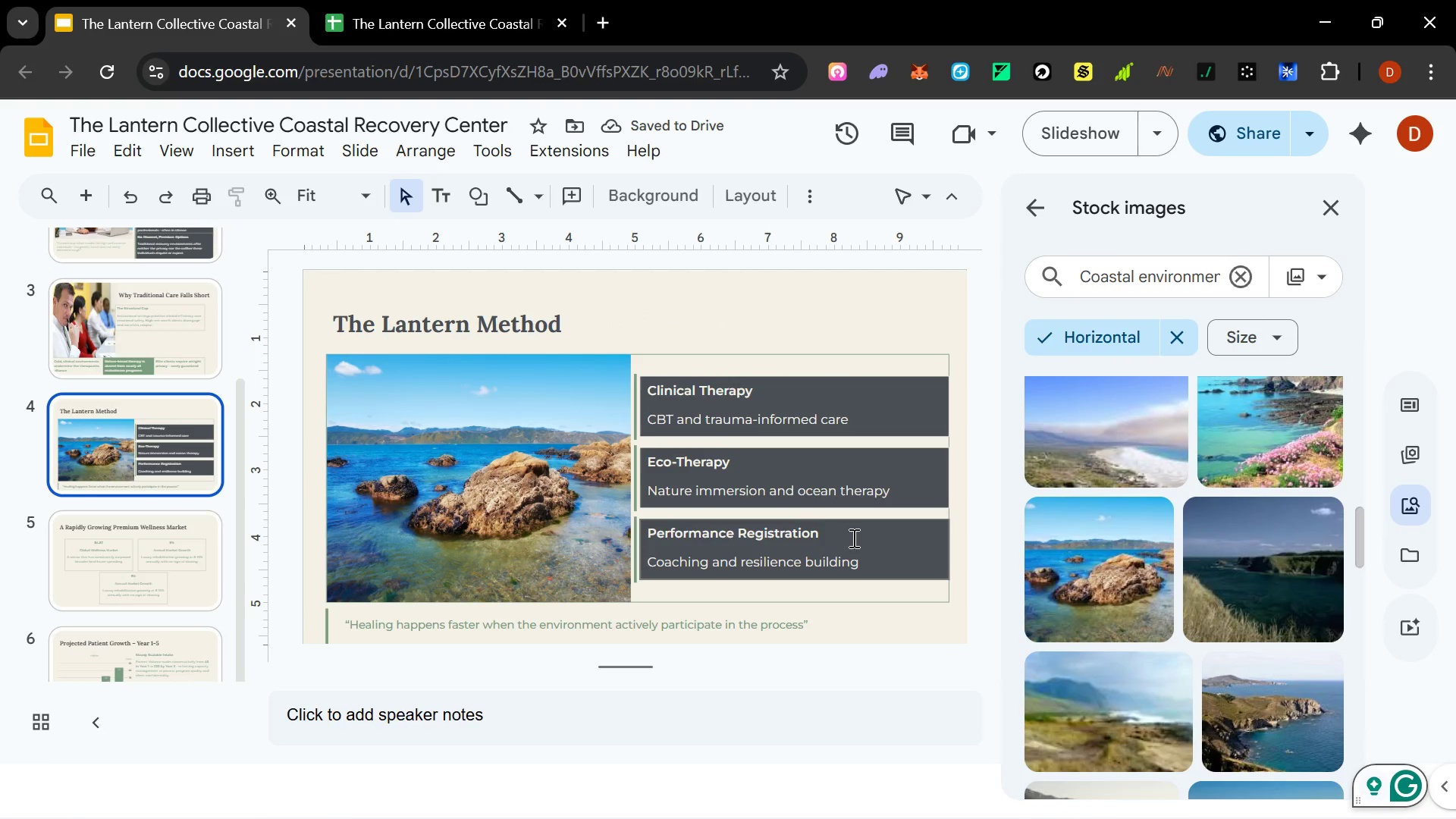 
left_click([863, 522])
 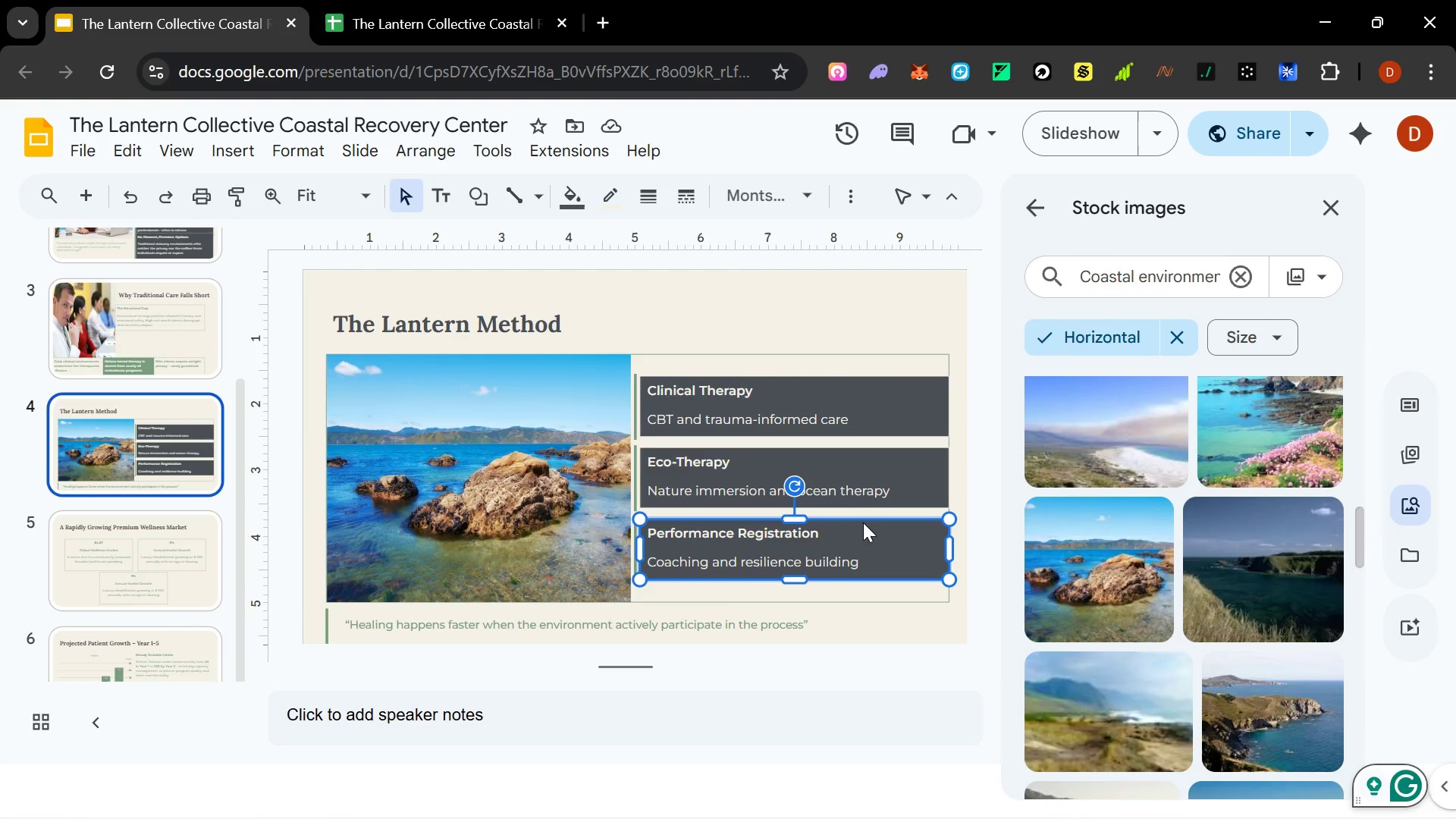 
key(Control+C)
 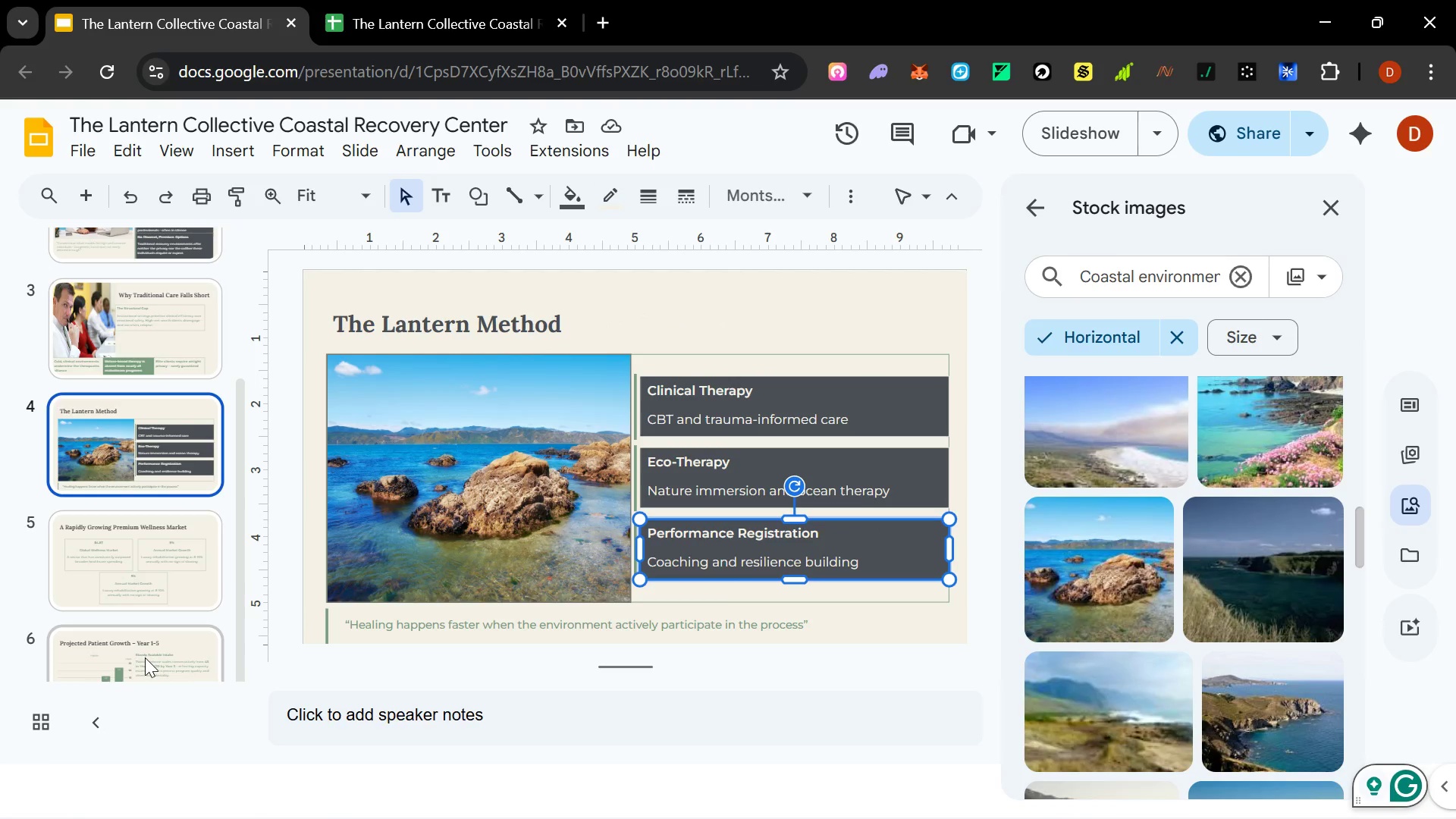 
left_click([145, 657])
 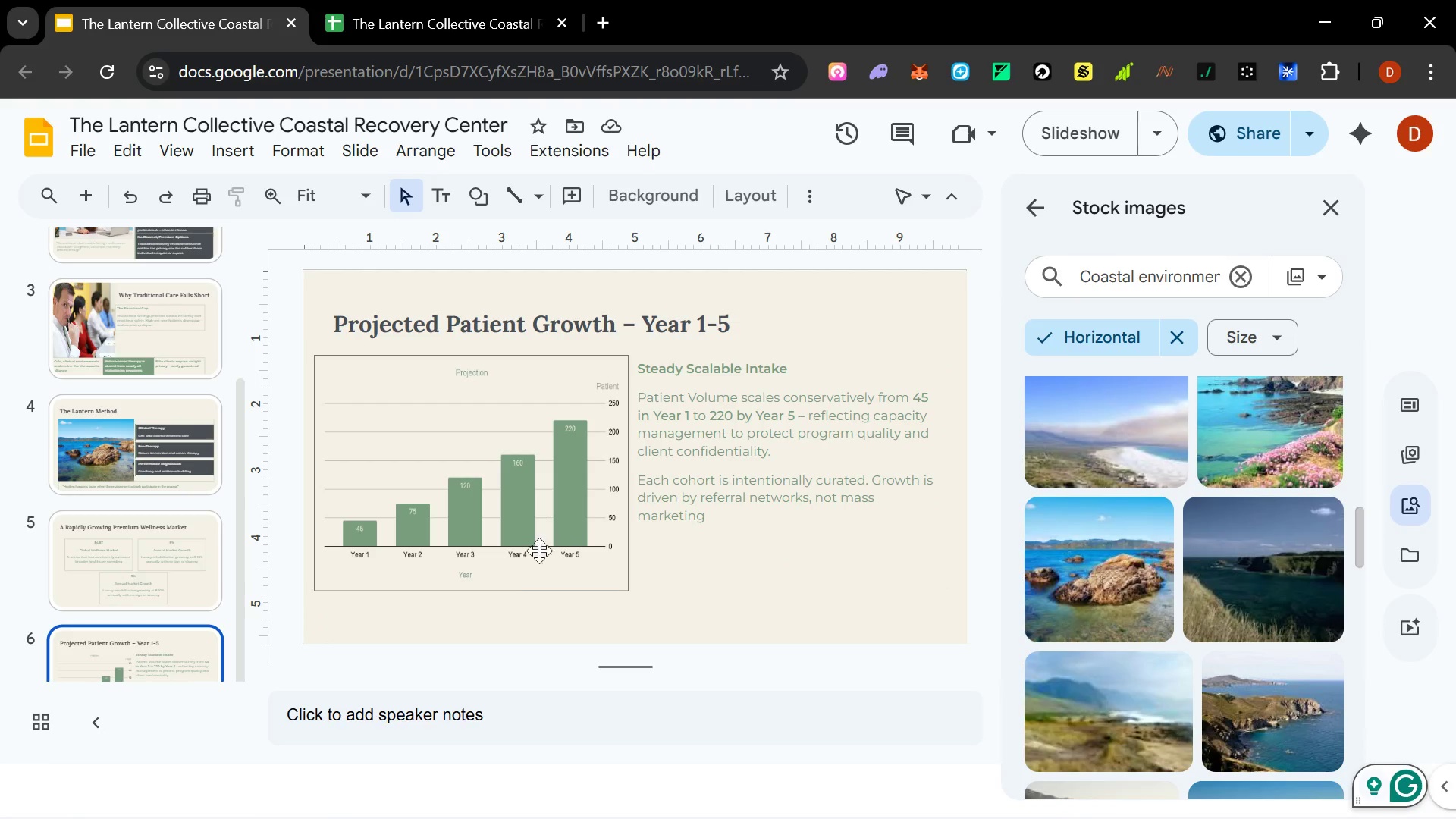 
key(Control+V)
 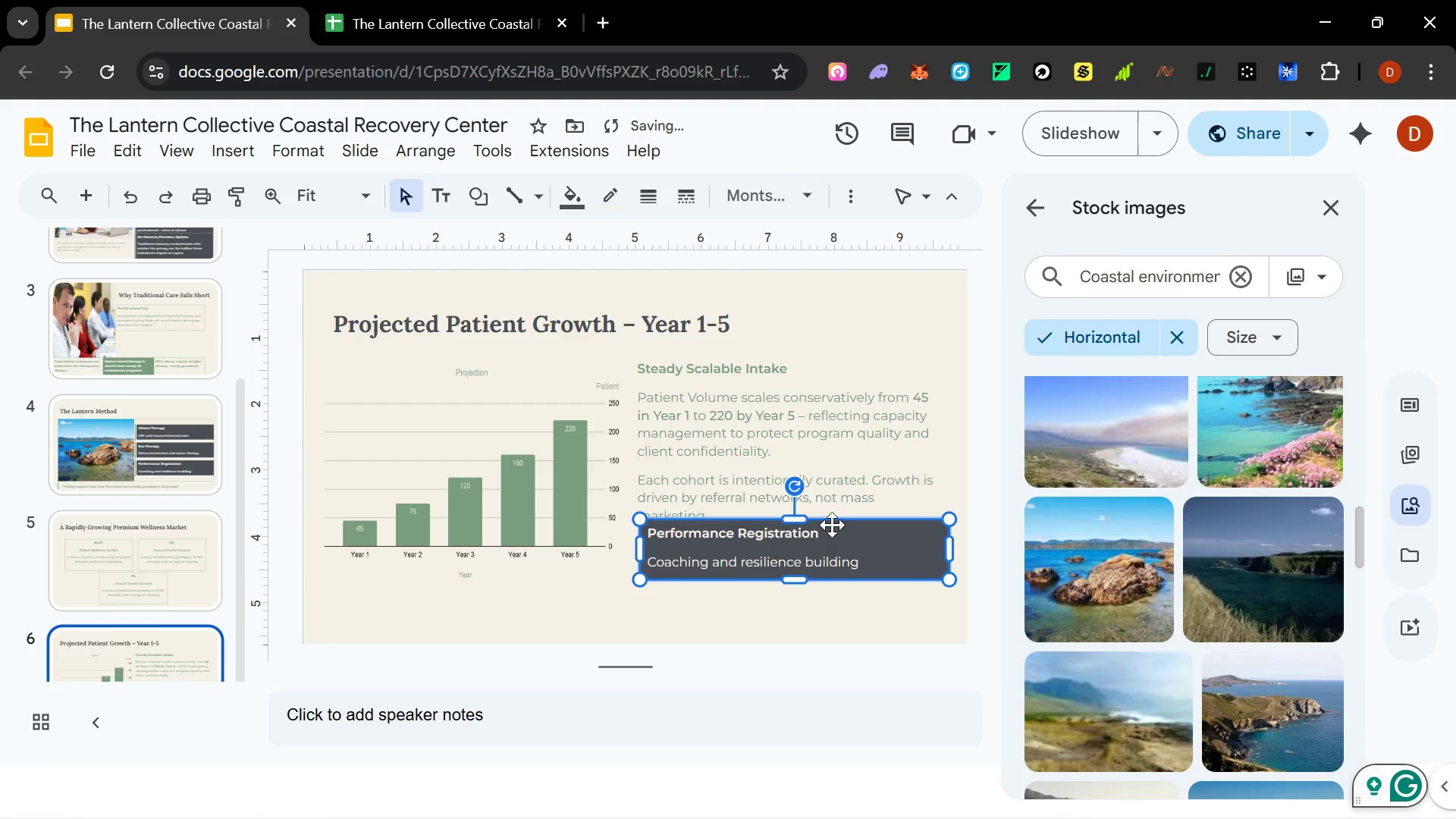 
hold_key(key=ArrowDown, duration=0.7)
 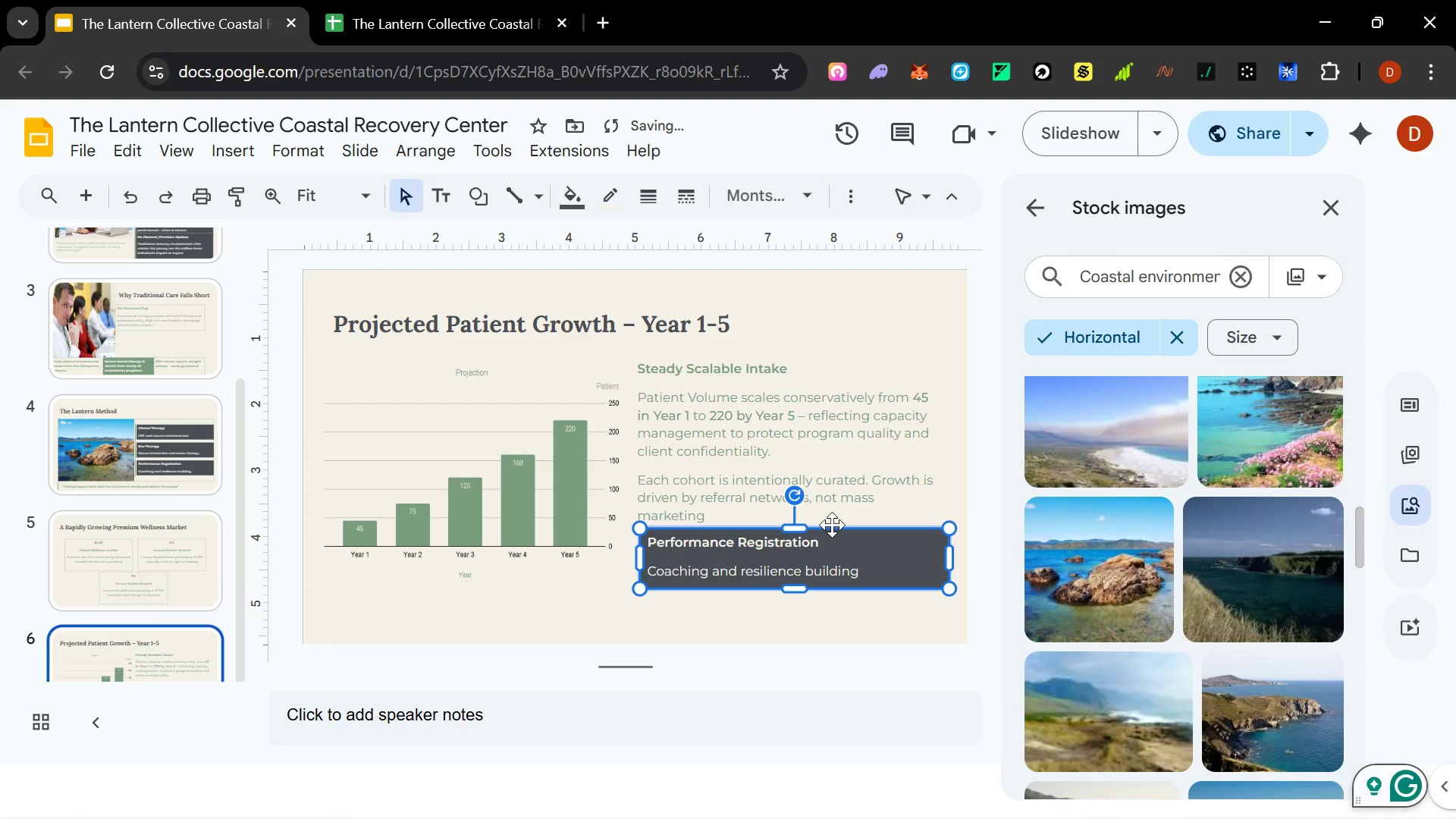 
key(Shift+ArrowDown)
 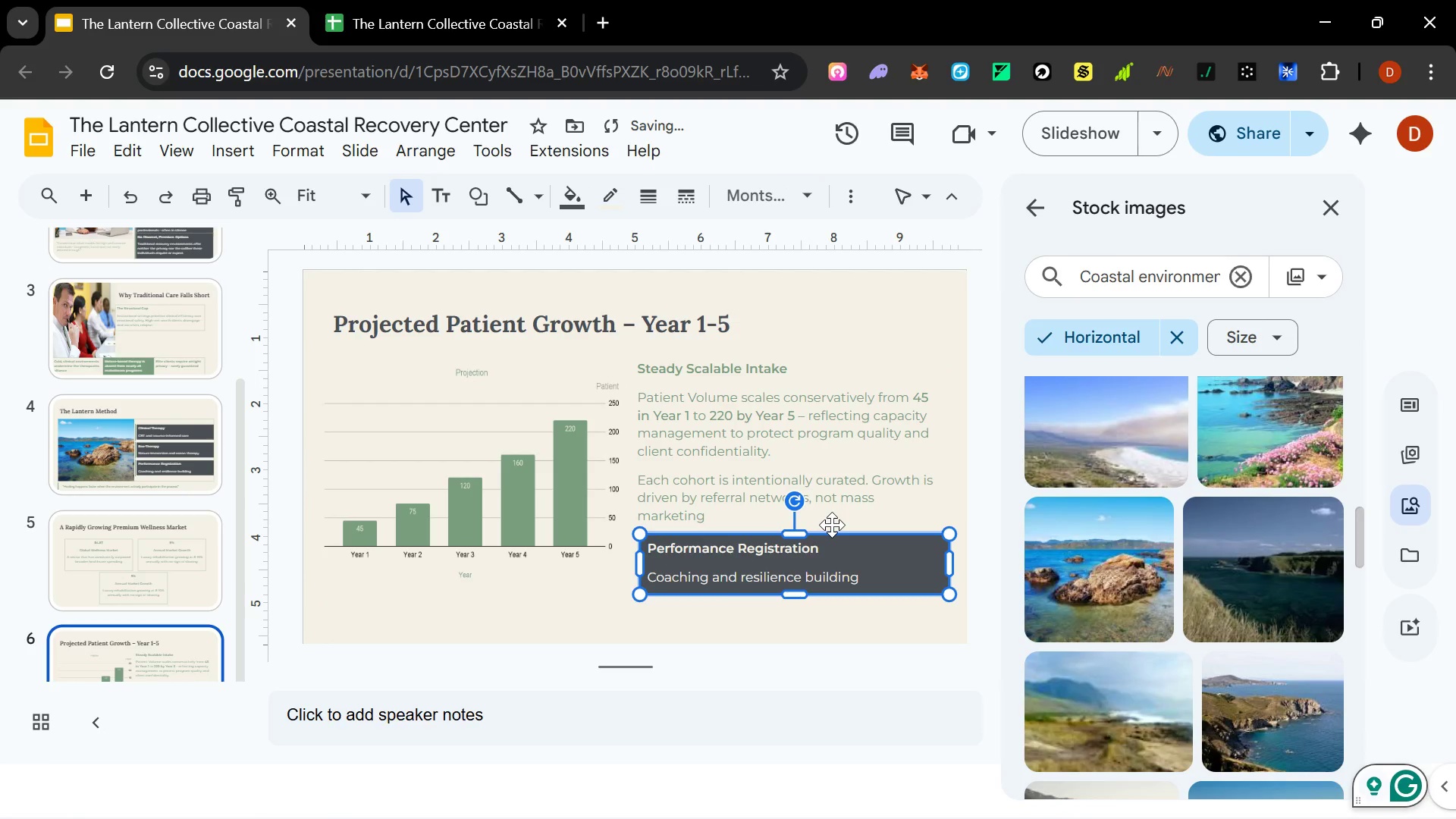 
key(Shift+ArrowDown)
 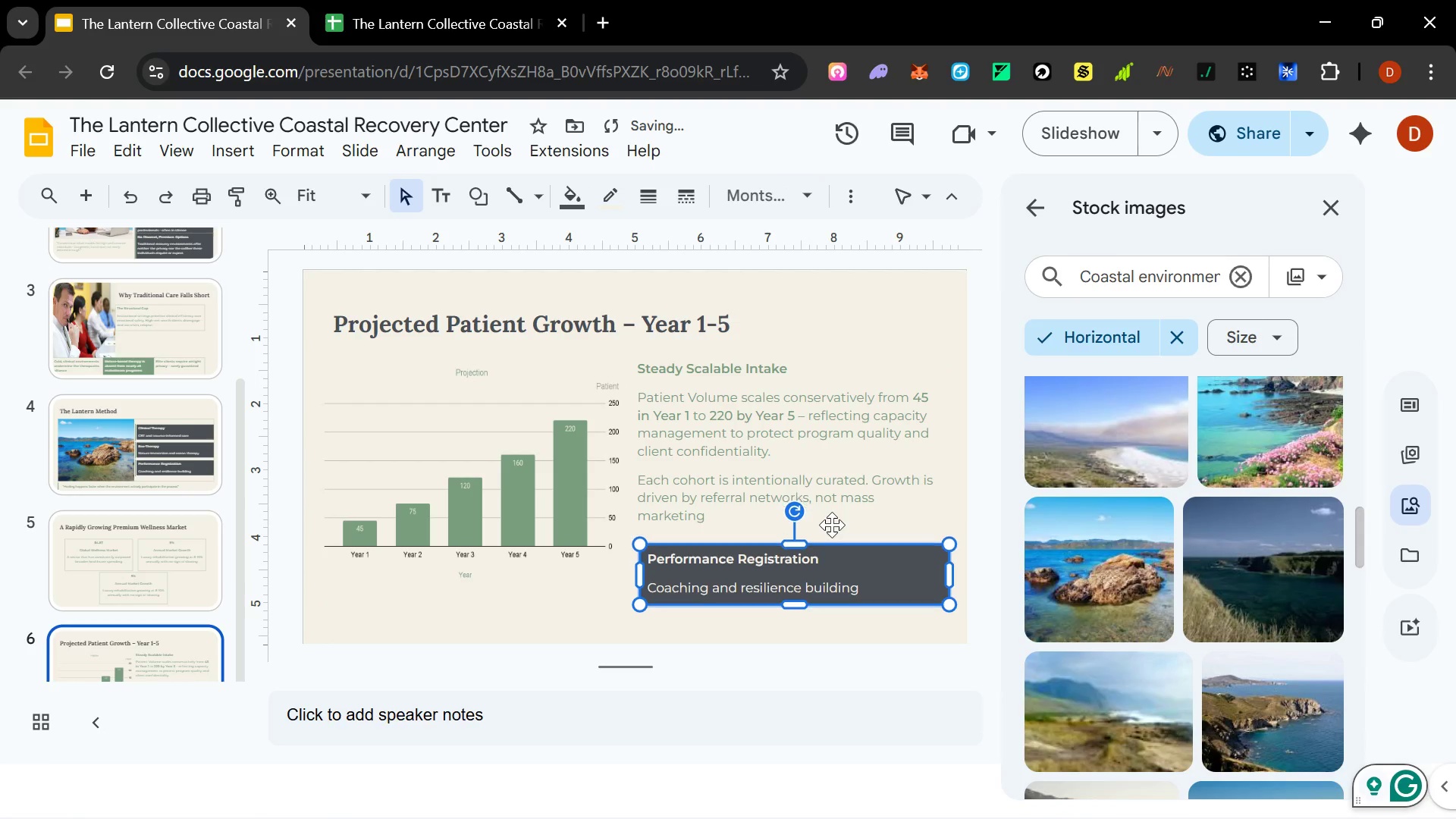 
key(Shift+ArrowDown)
 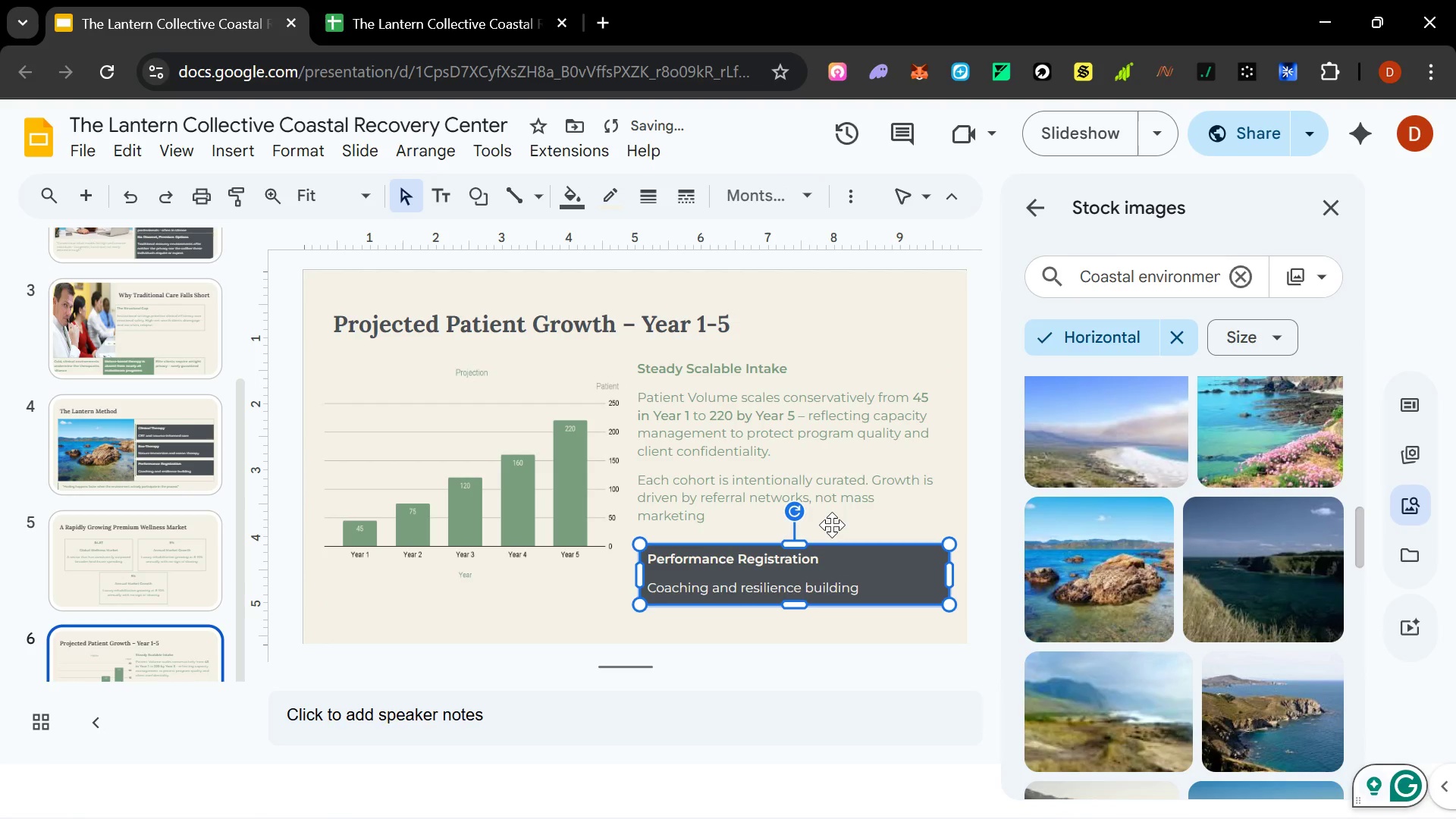 
key(Shift+ArrowUp)
 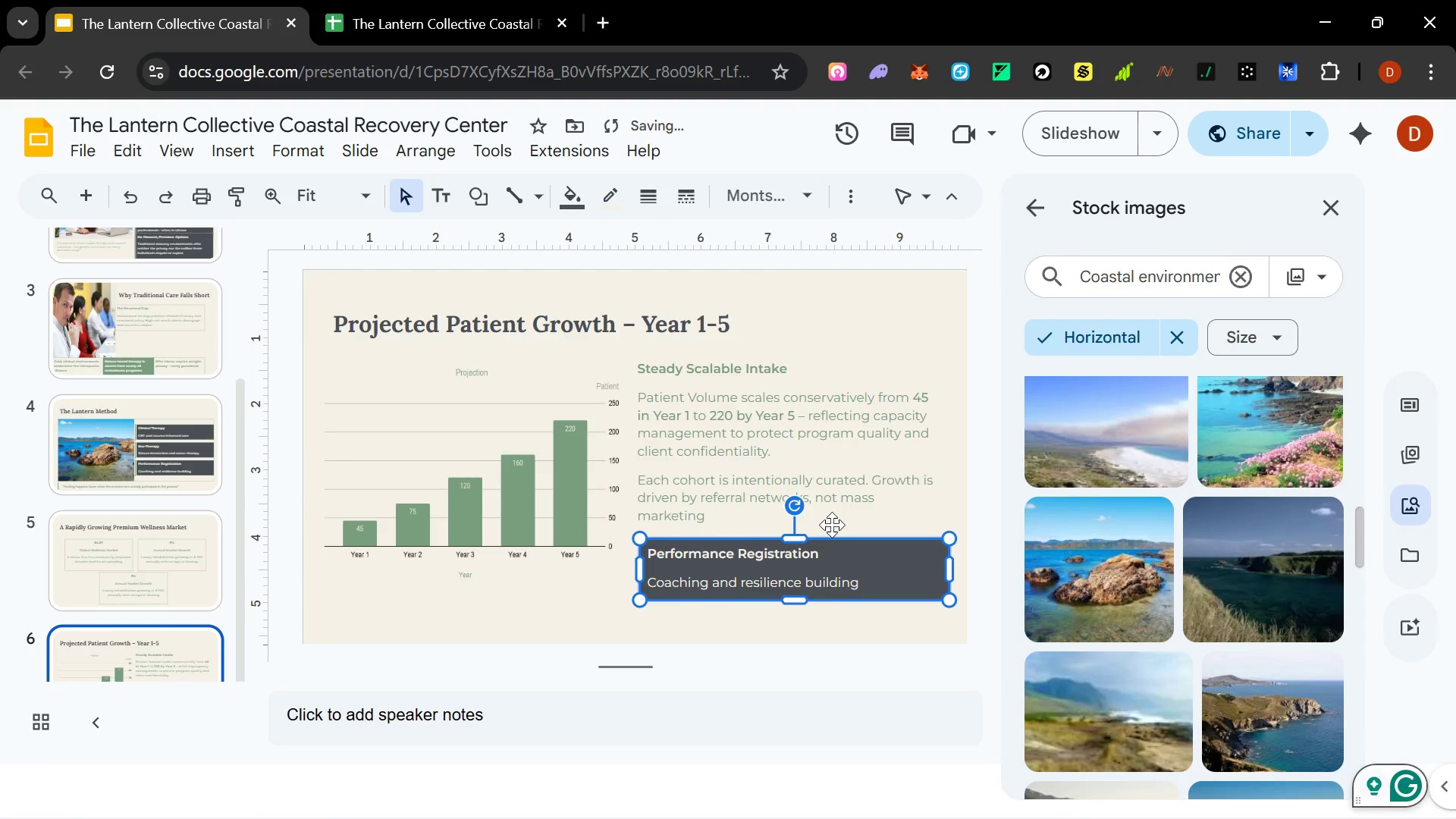 
key(Shift+ArrowUp)
 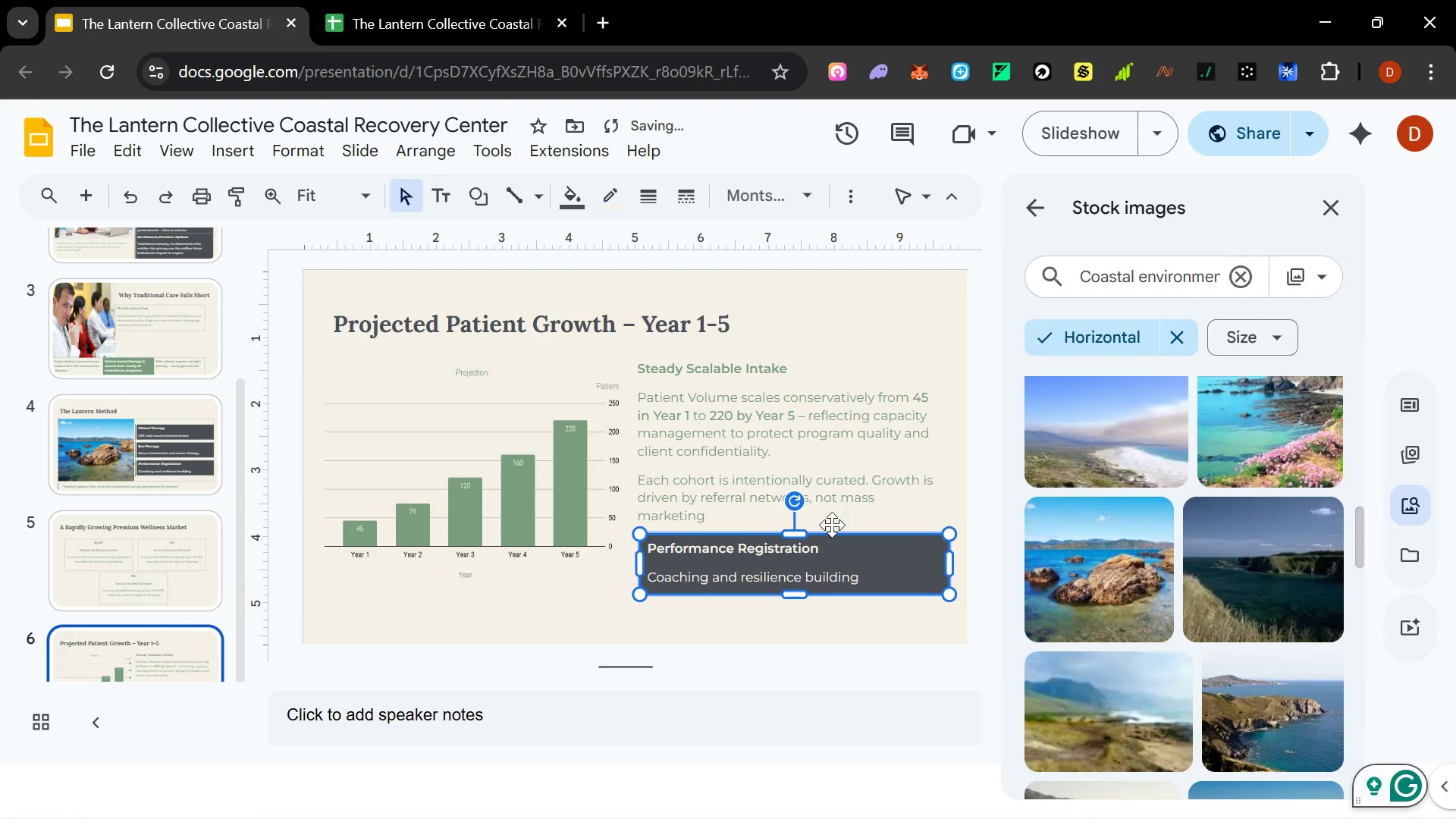 
key(Shift+ArrowDown)
 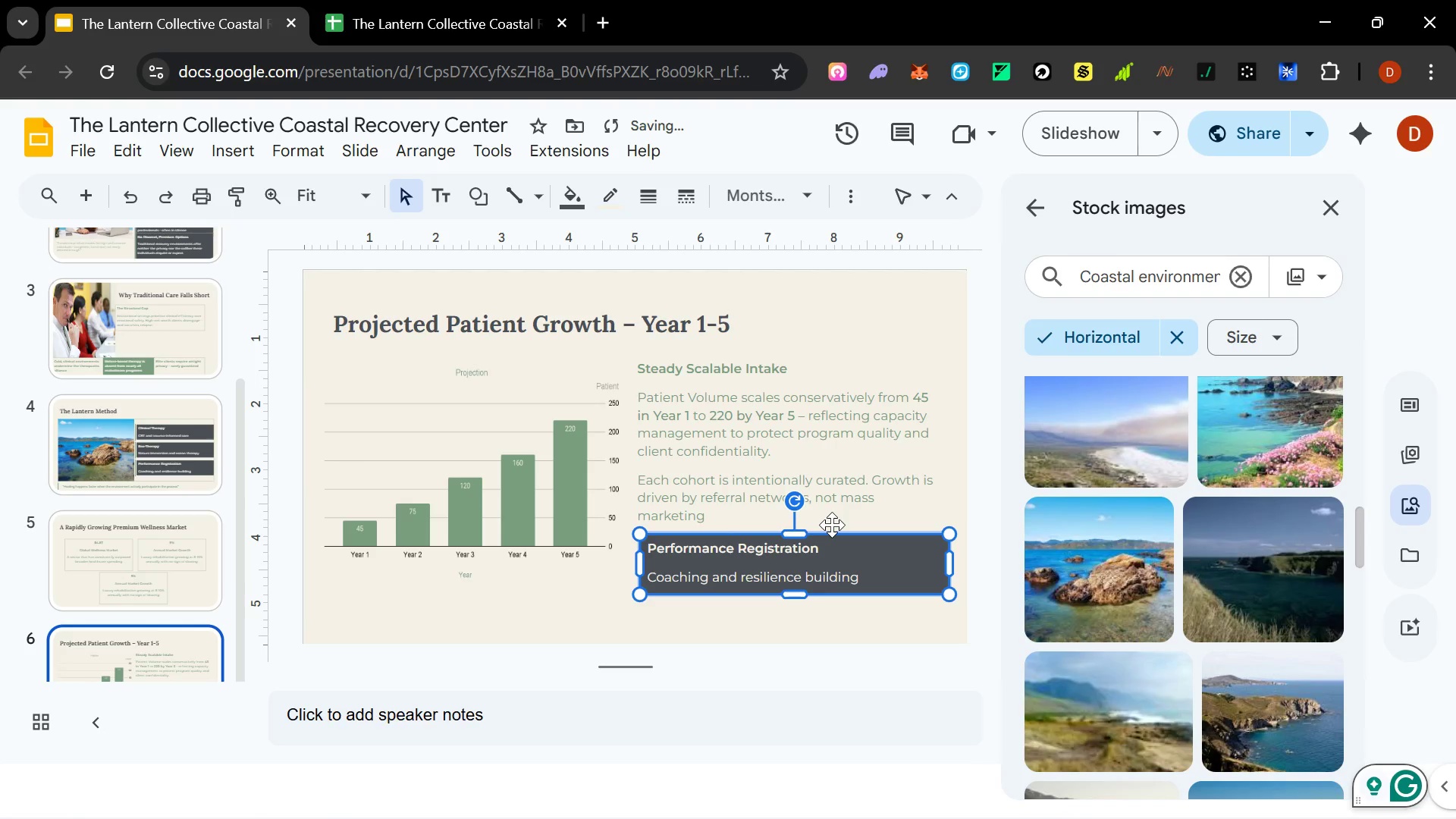 
key(Shift+ArrowUp)
 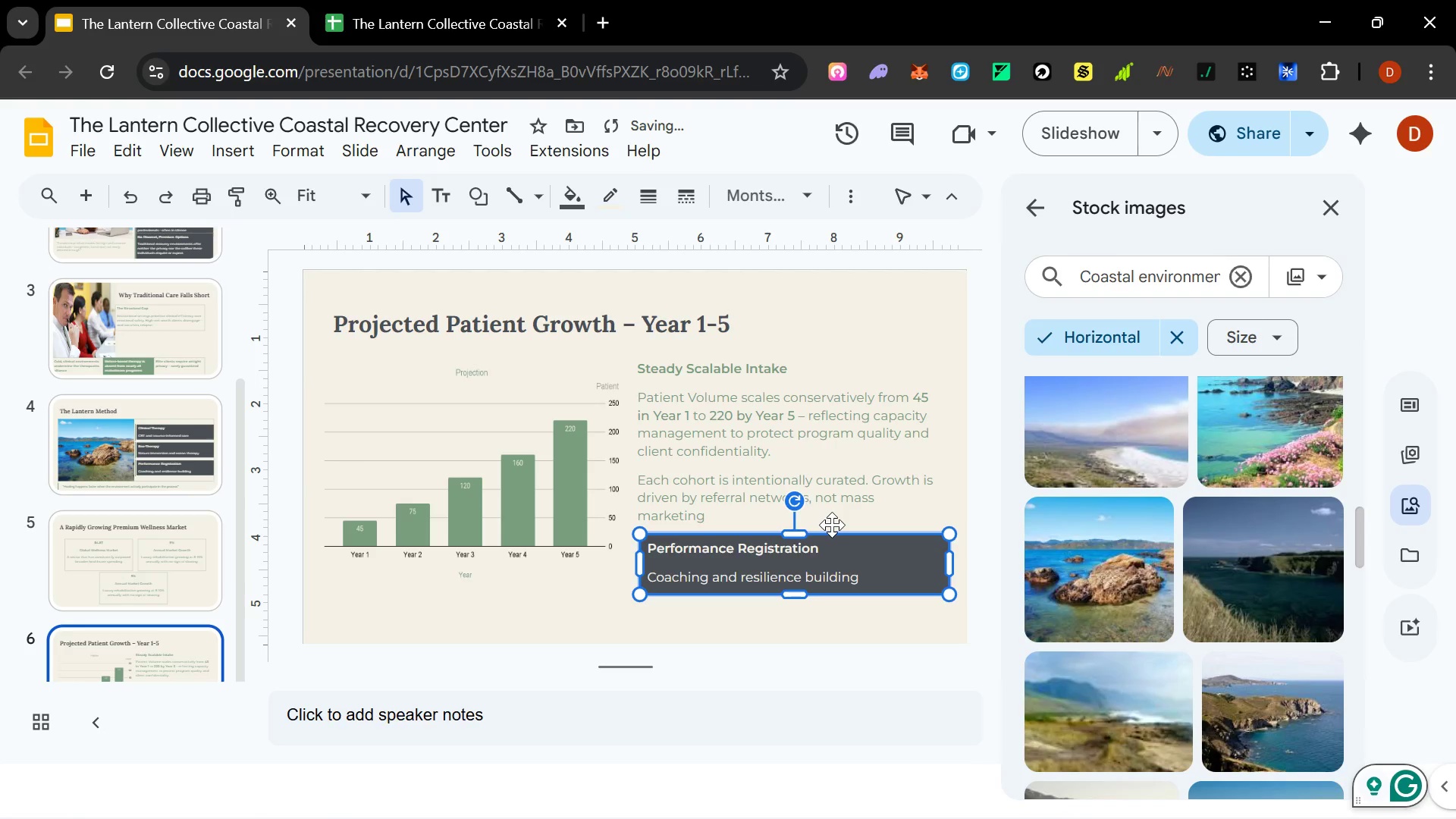 
key(Shift+ArrowDown)
 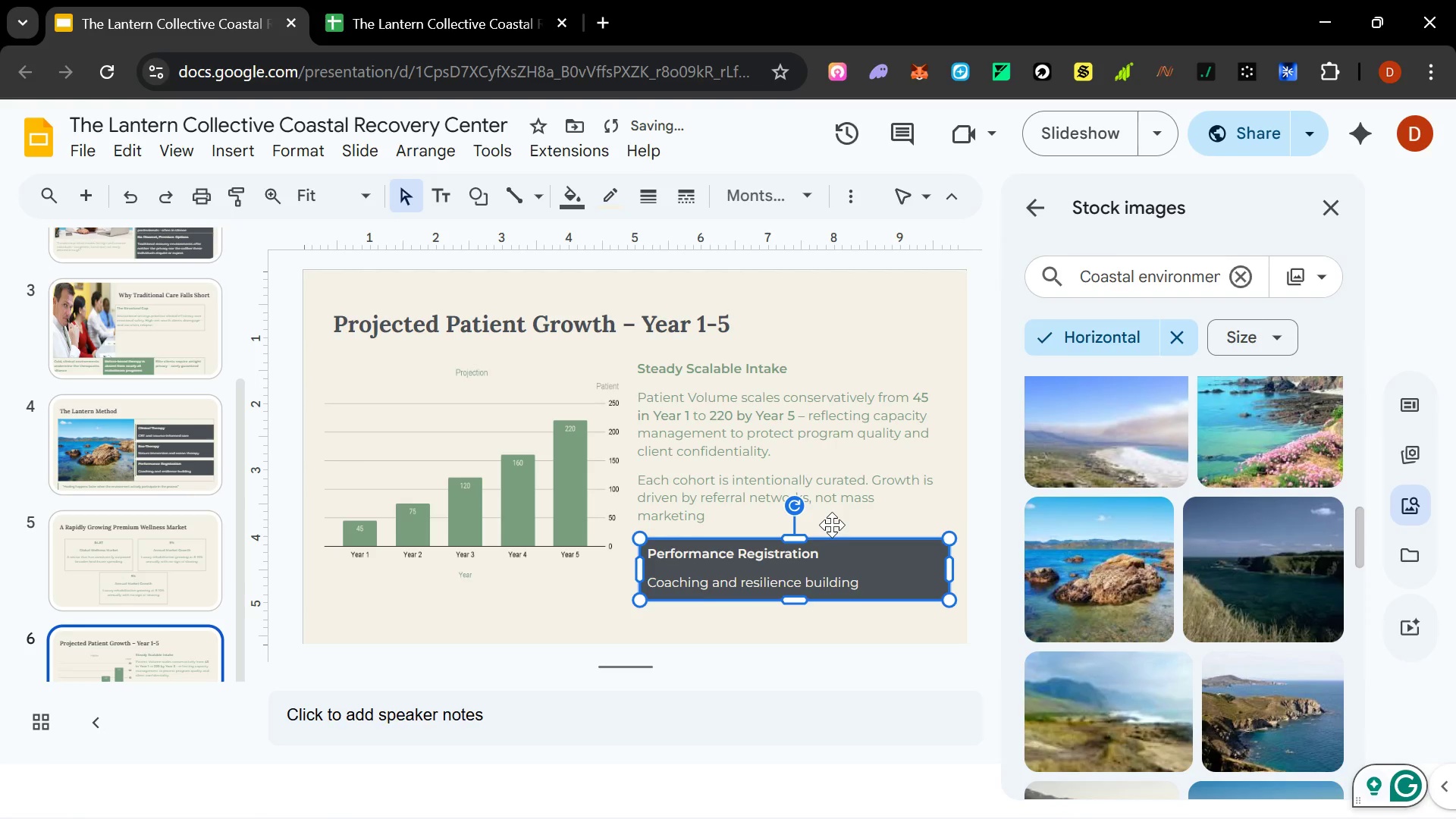 
key(Shift+ArrowDown)
 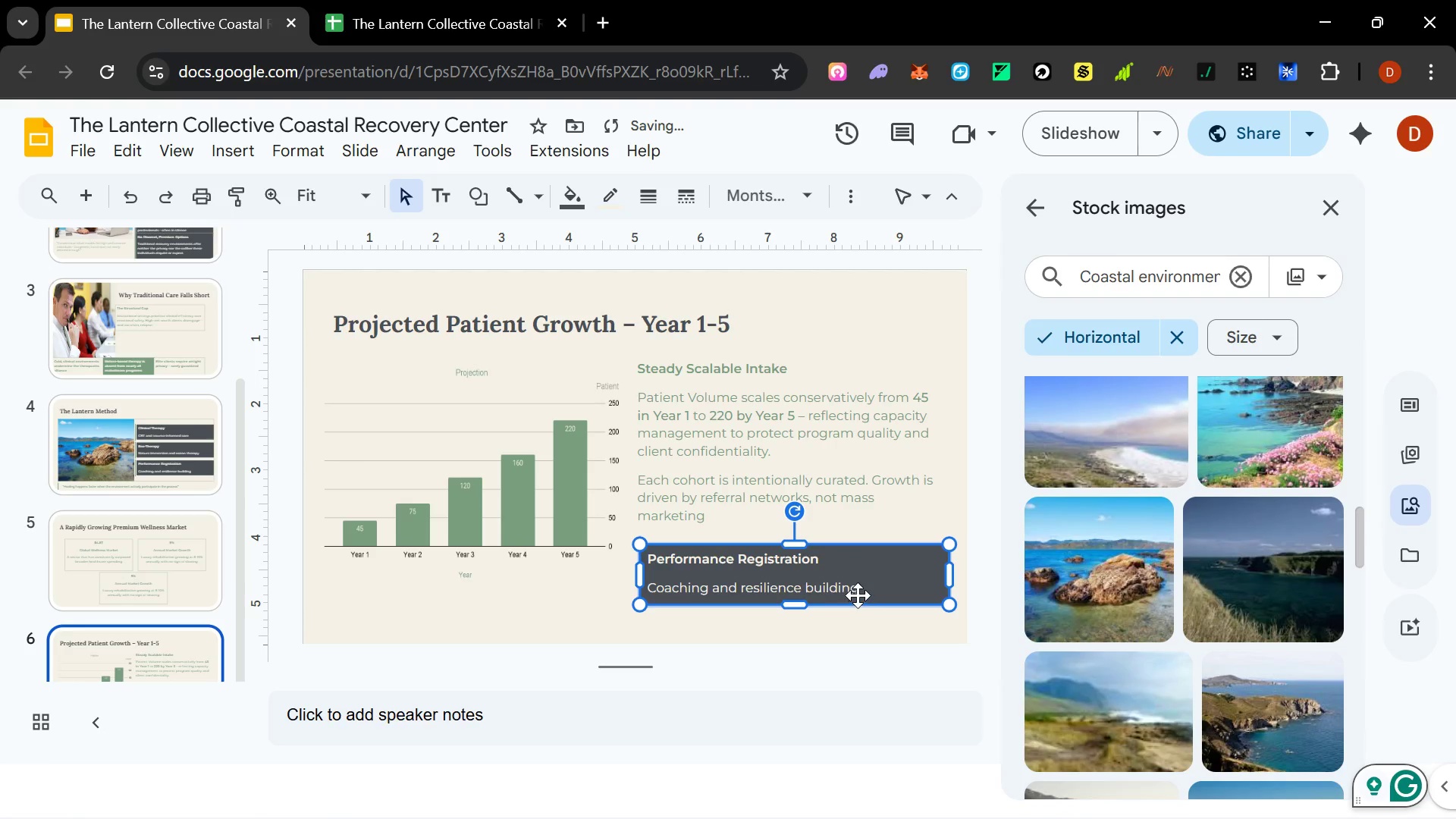 
double_click([861, 586])
 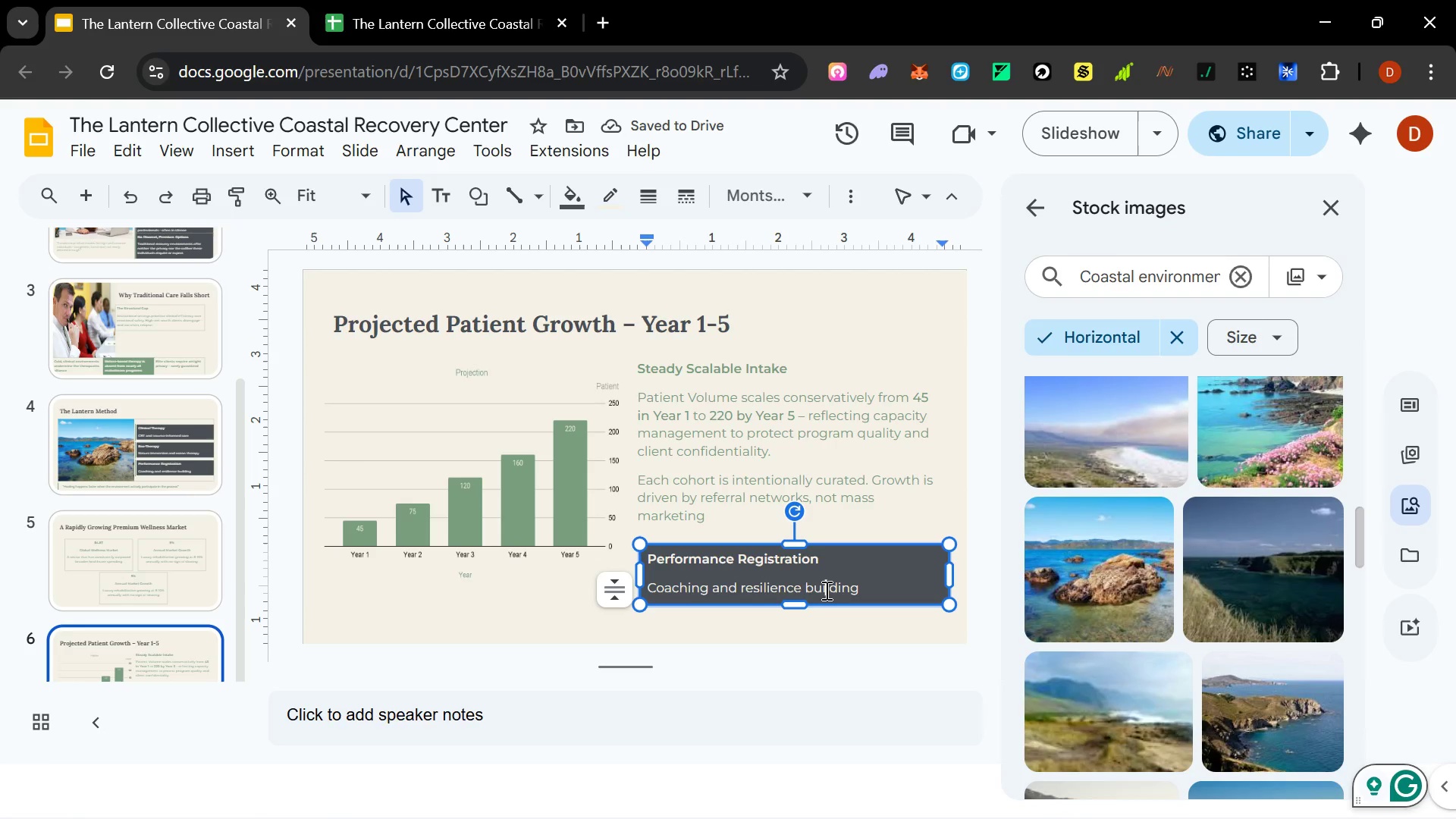 
double_click([825, 590])
 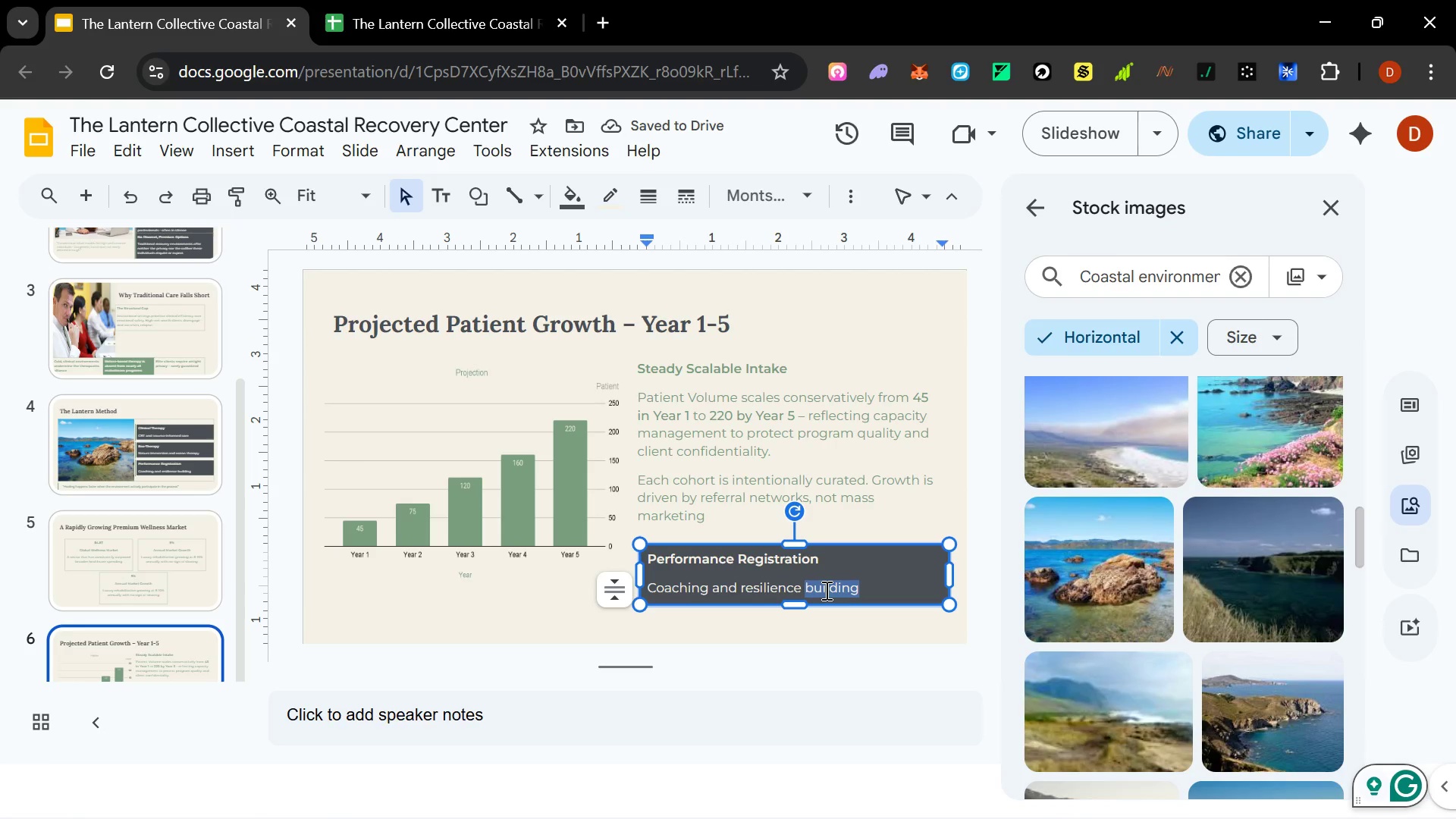 
hold_key(key=ControlLeft, duration=0.36)
 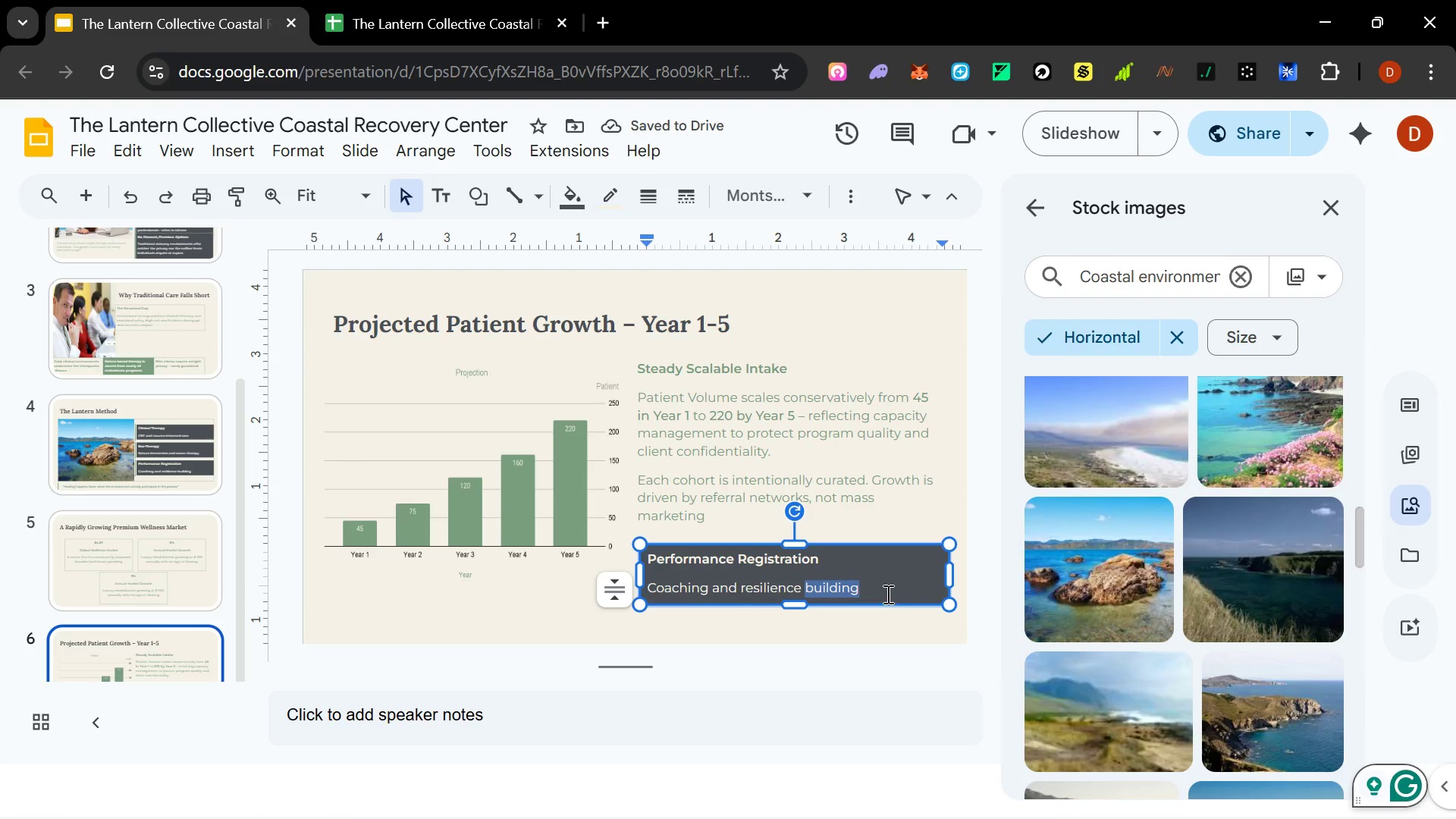 
key(Control+A)
 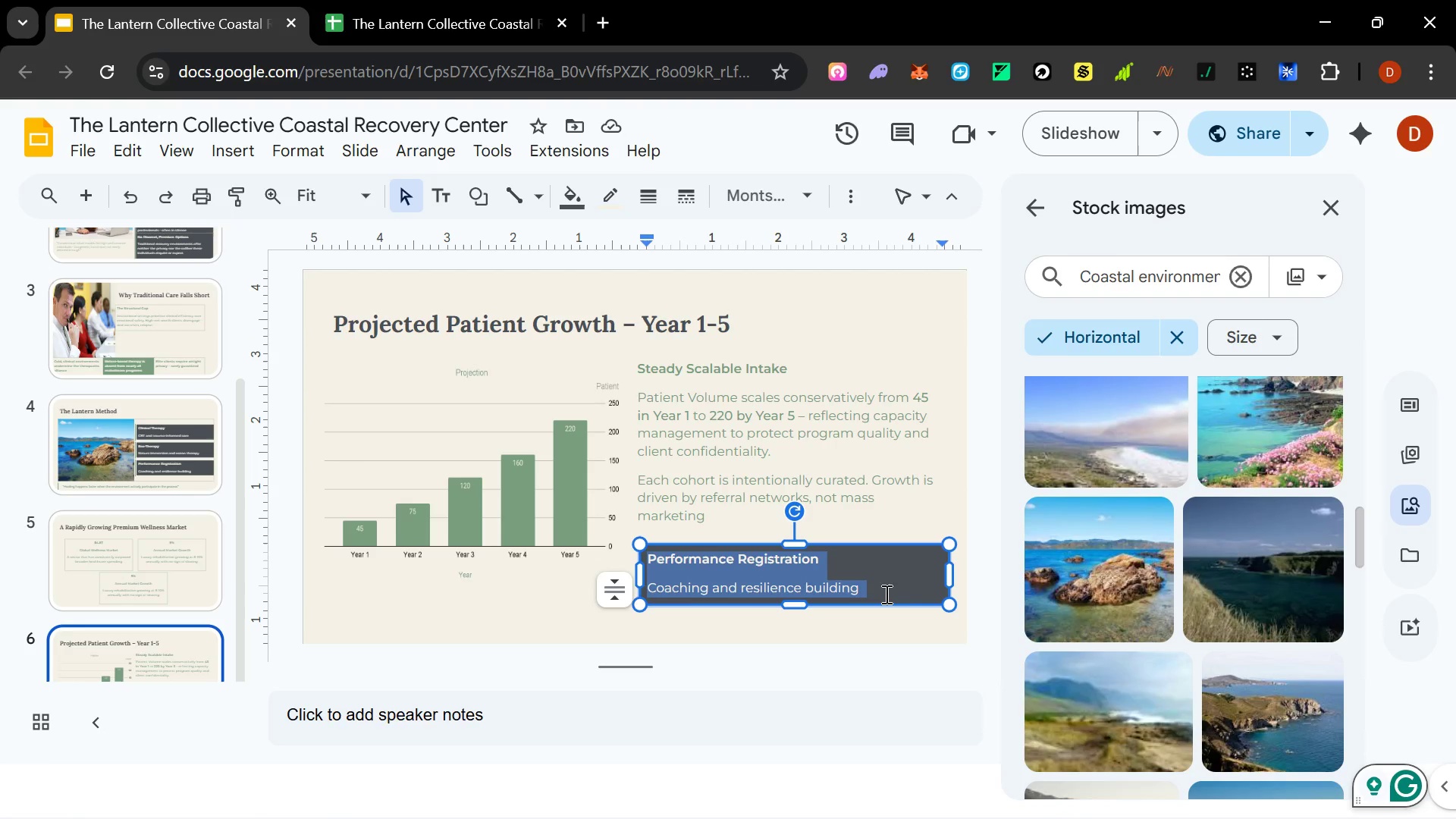 
type(At 12--20 private suites, occupancy rates remain premium and sustainable across all five years.)
 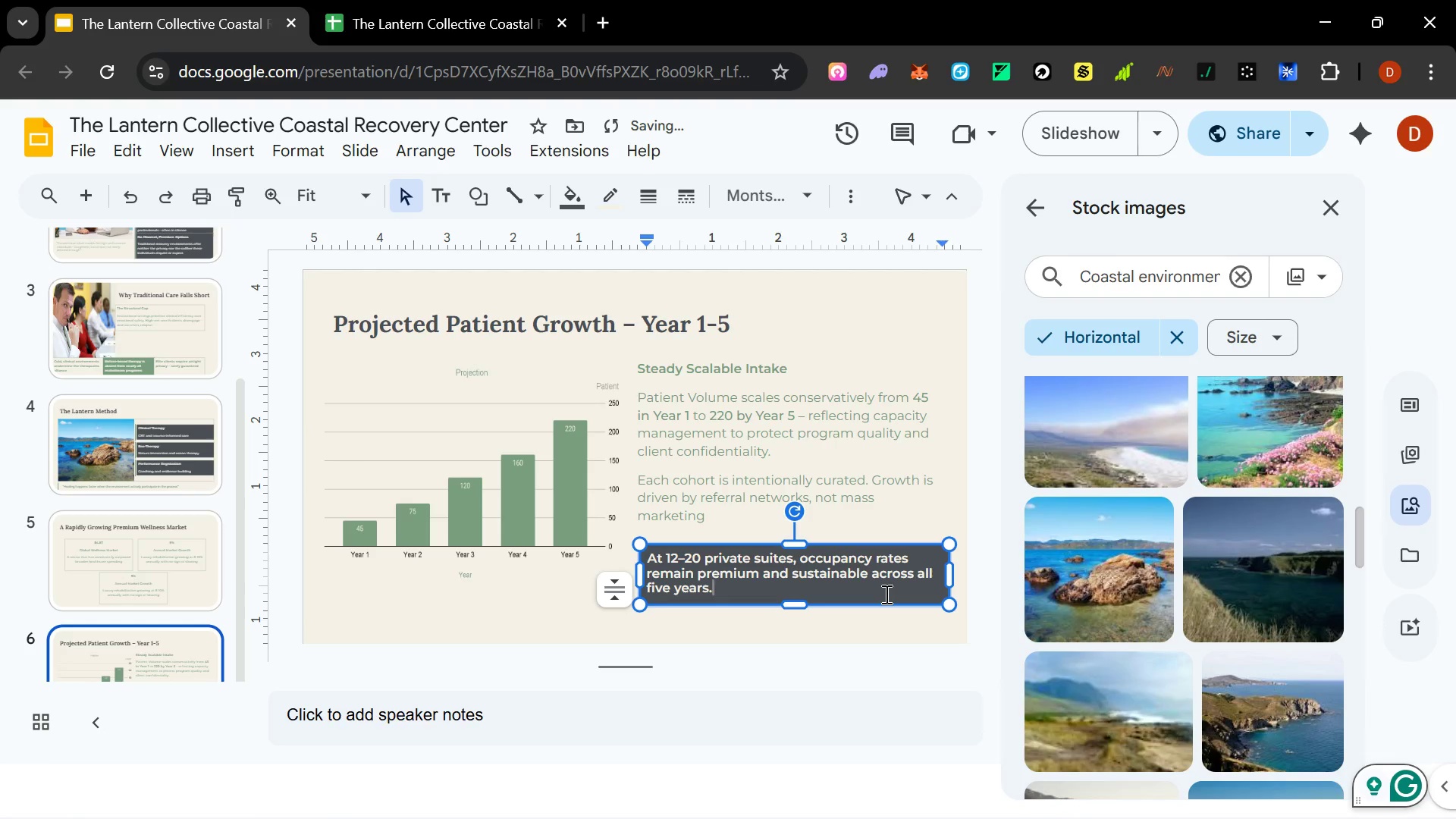 
key(Control+A)
 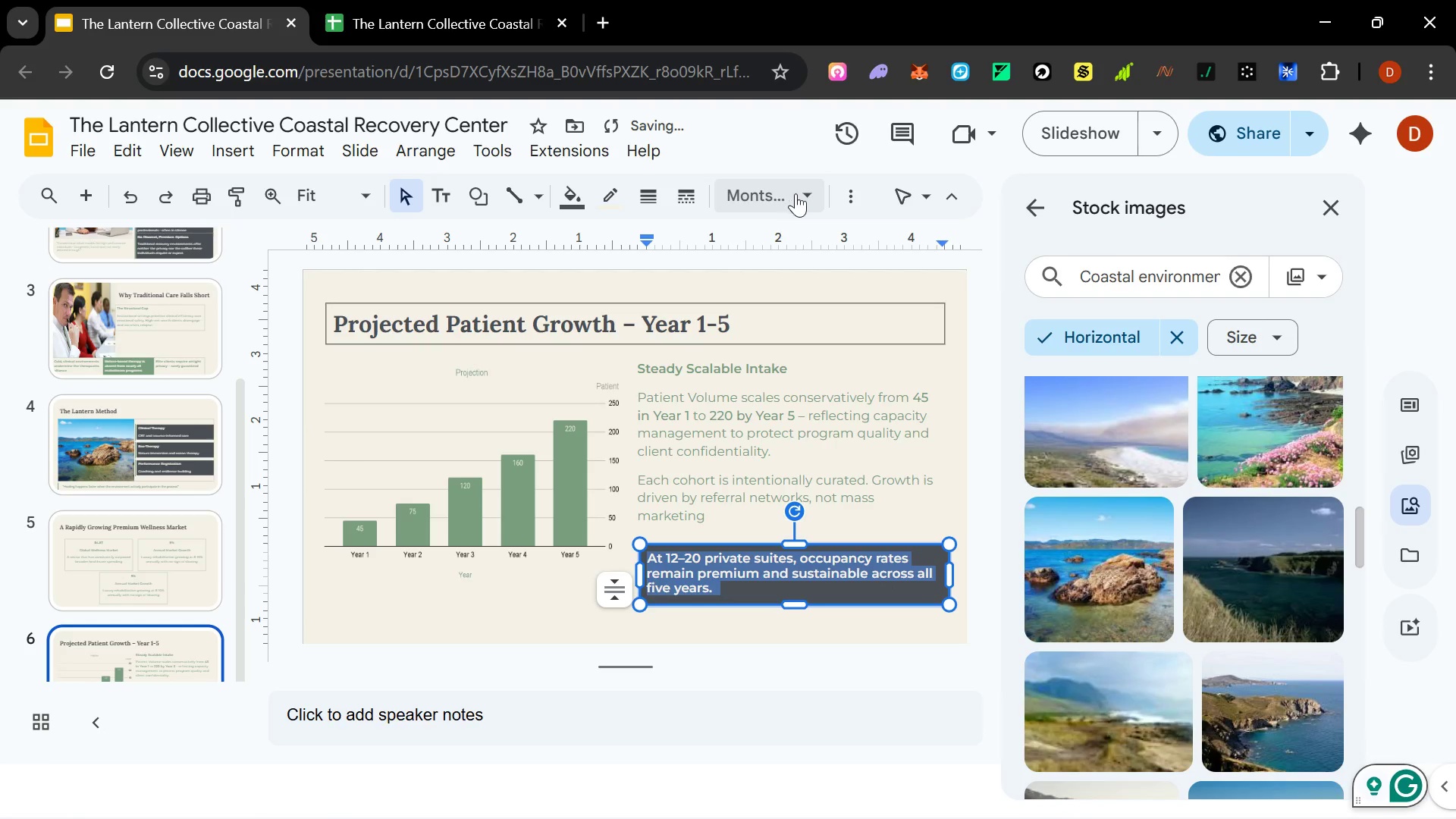 
left_click([810, 195])
 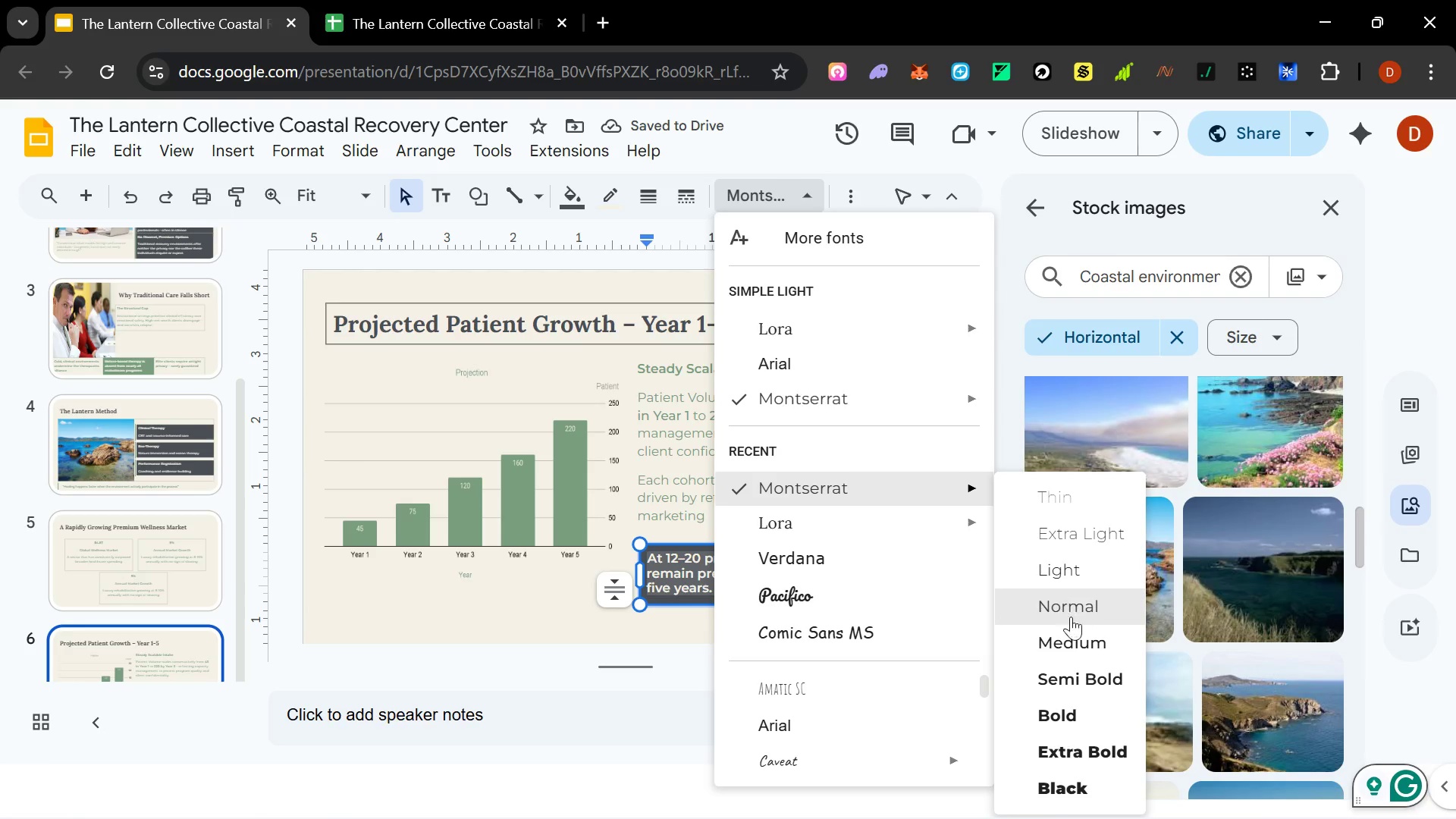 
left_click([1075, 632])
 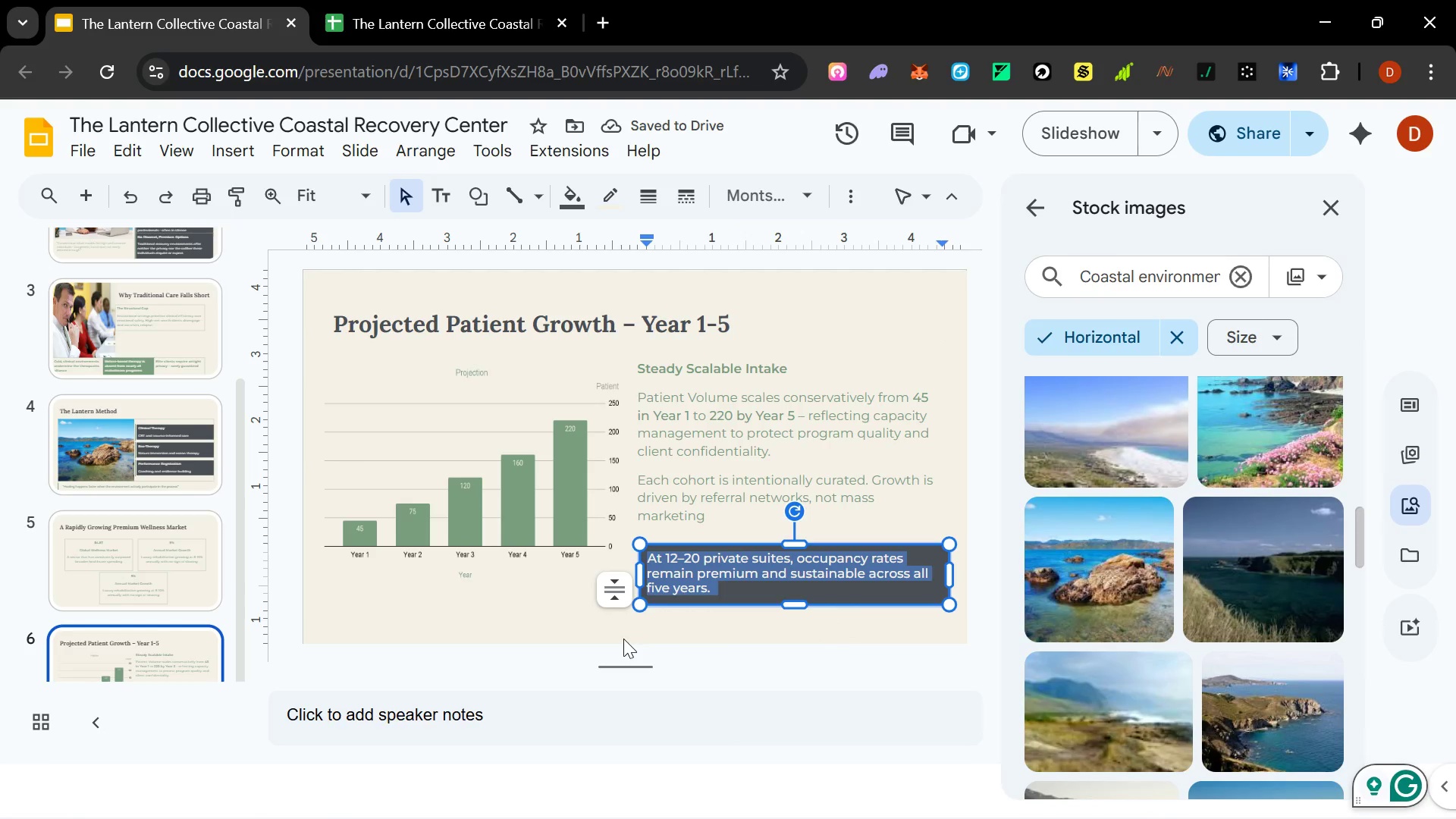 
left_click([474, 10])
 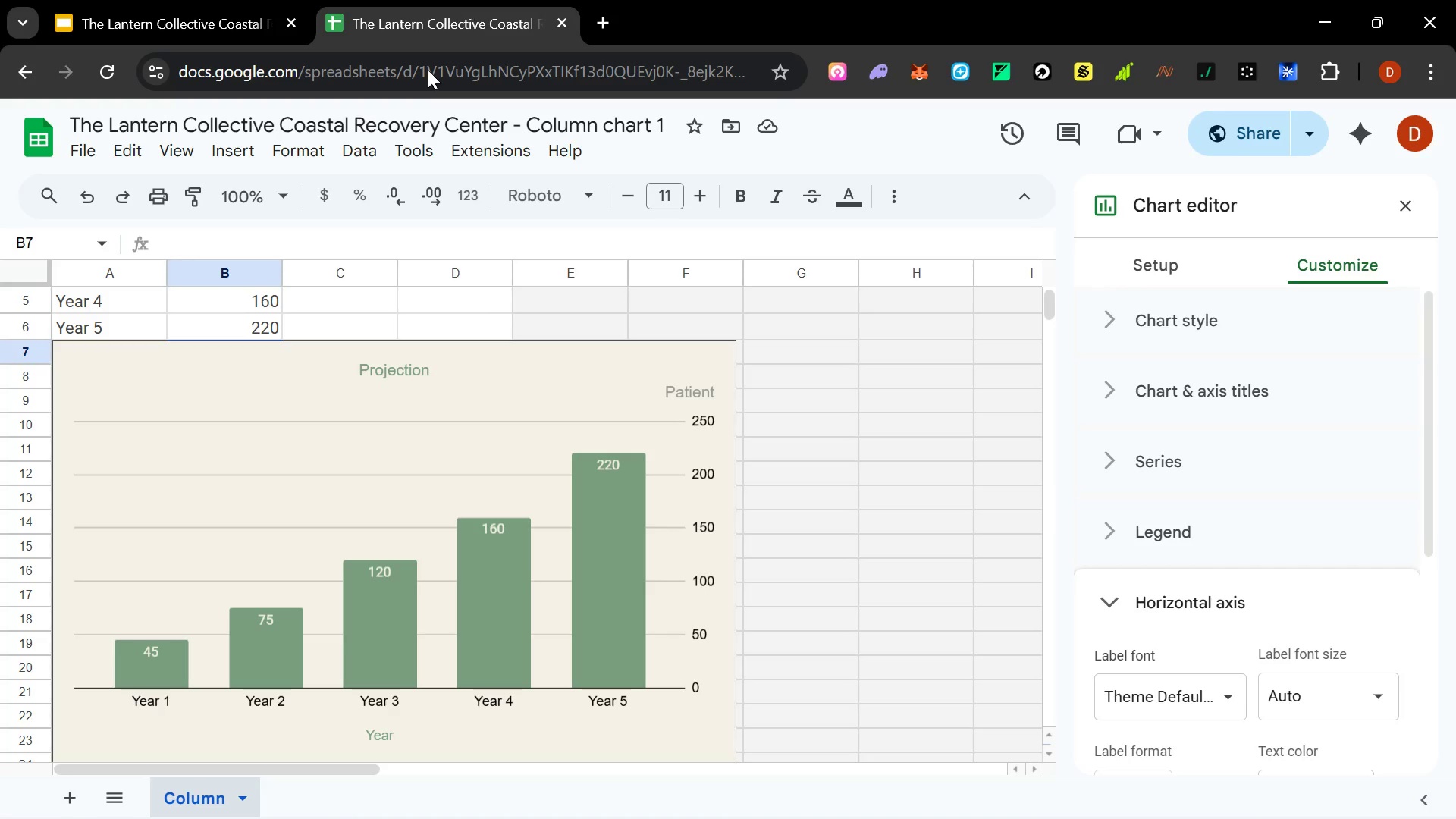 
left_click([592, 483])
 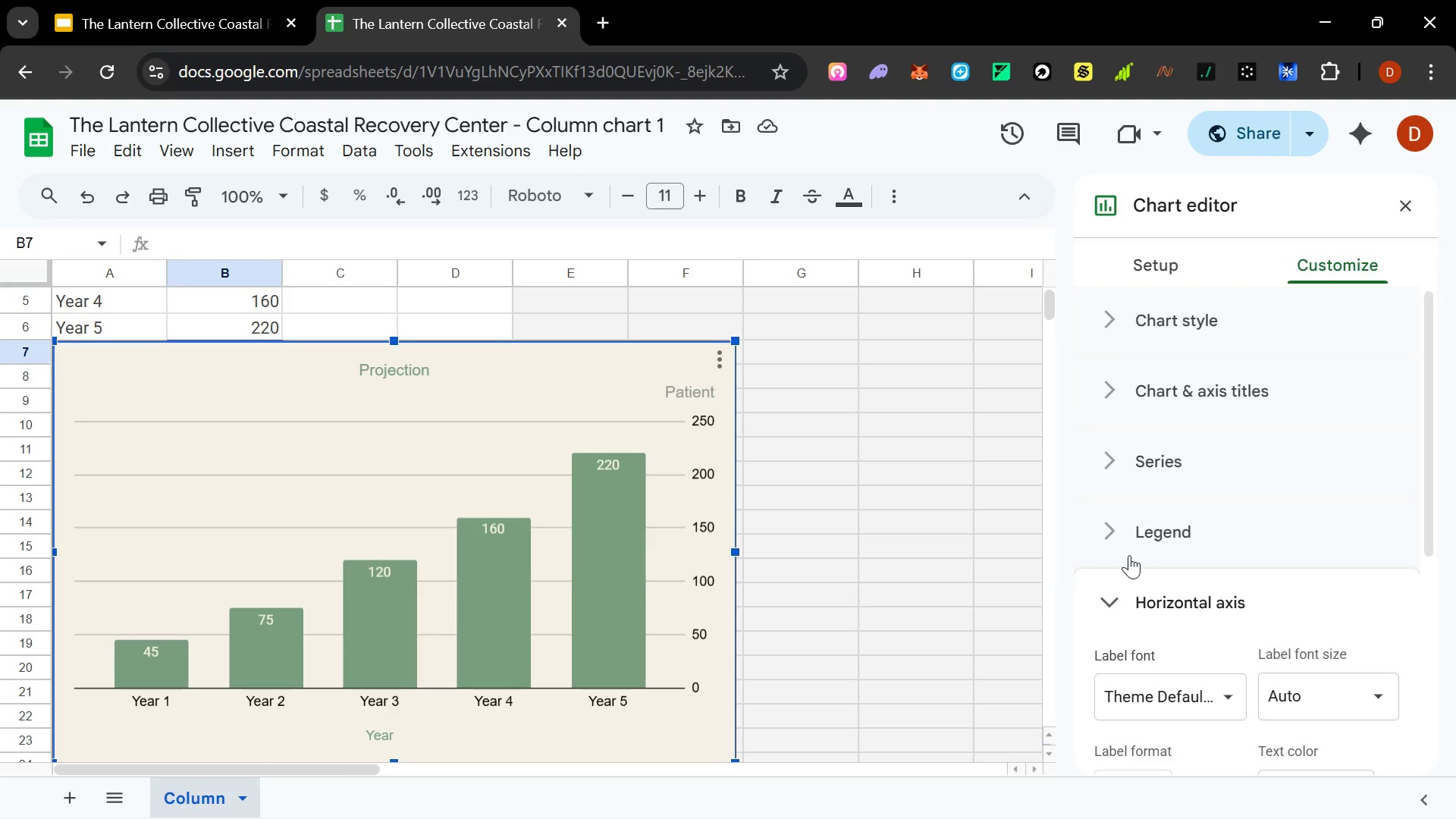 
left_click([1115, 604])
 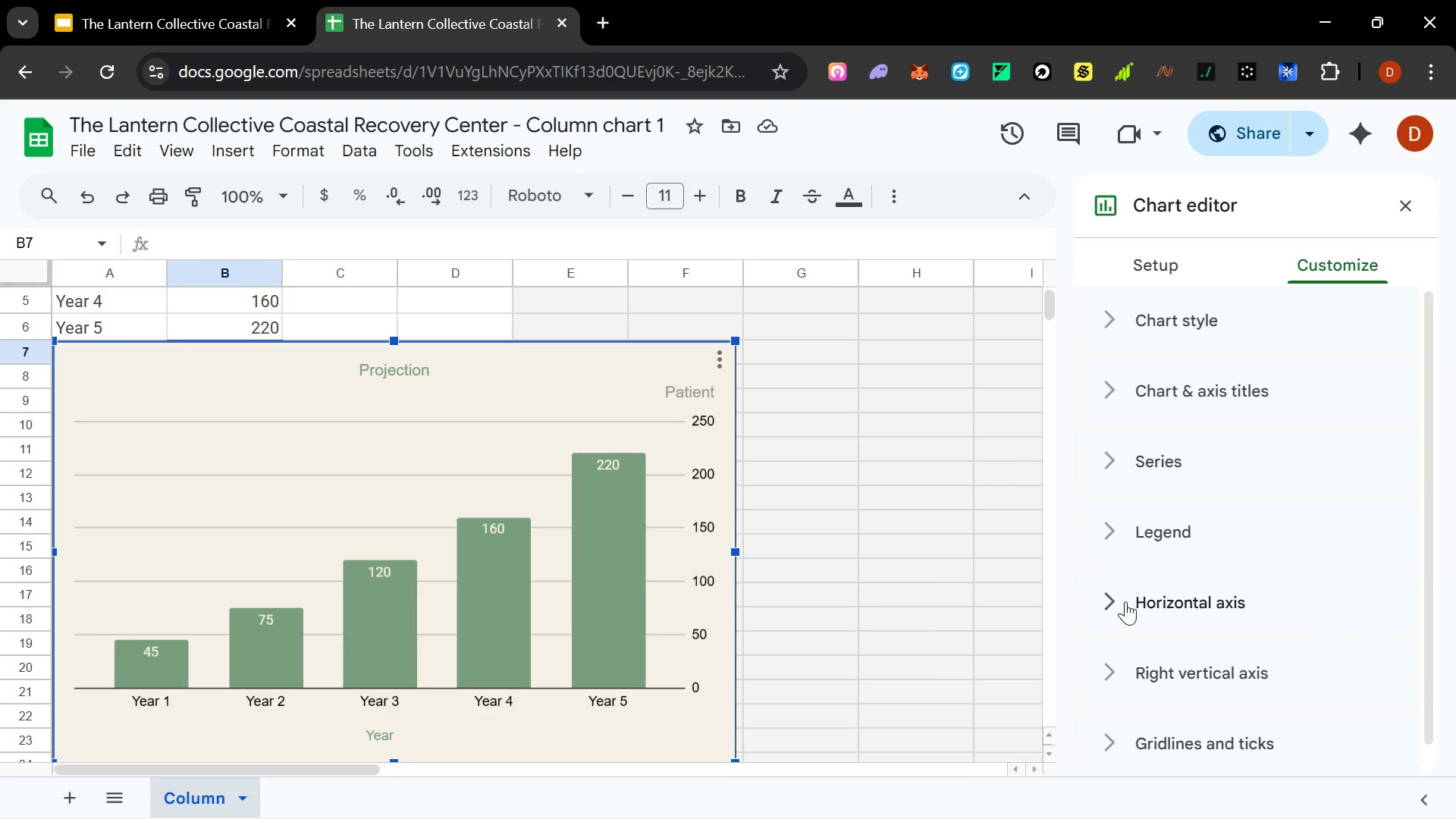 
scroll: coordinate [1125, 601], scroll_direction: down, amount: 2.0
 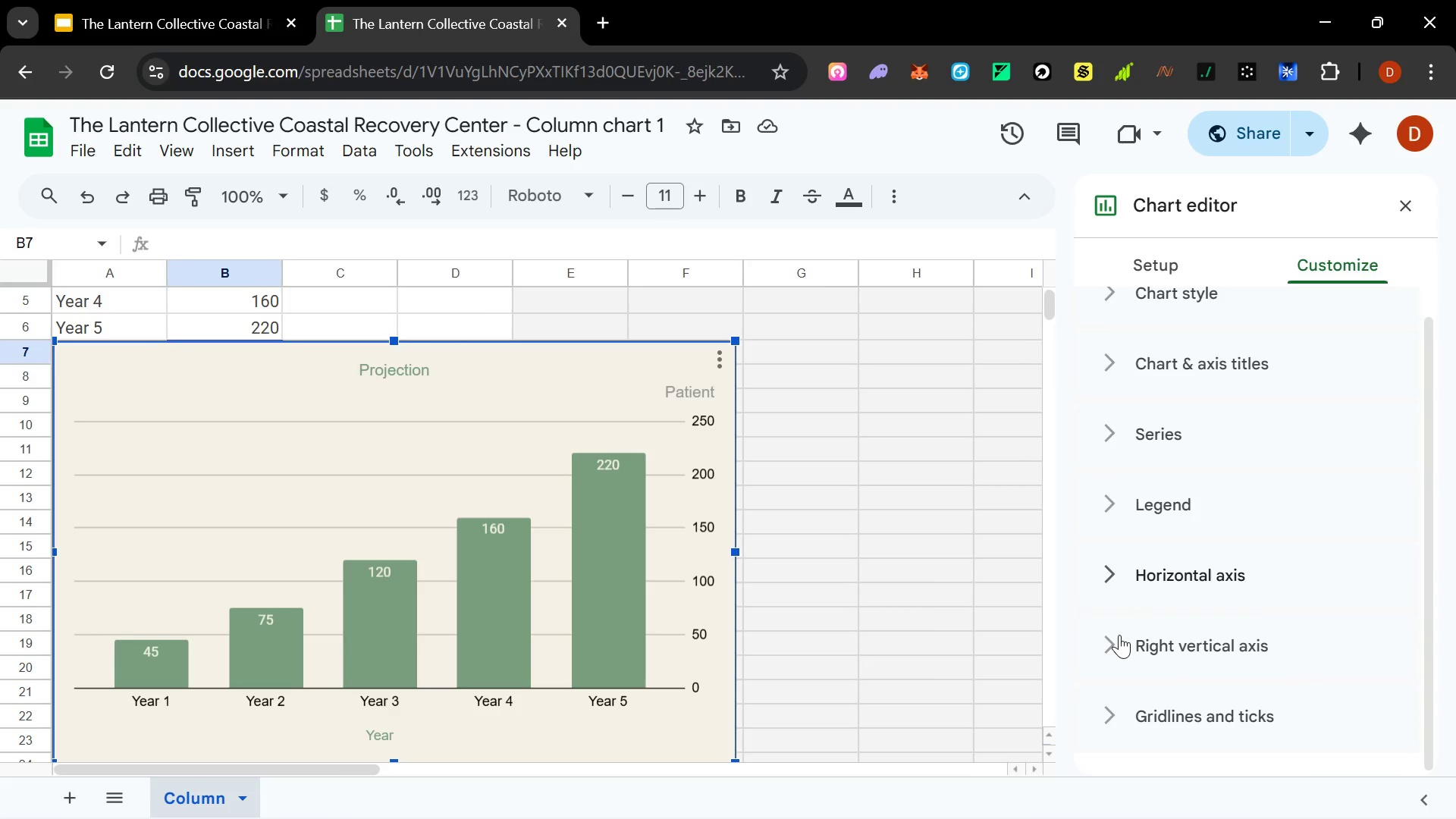 
left_click([1119, 635])
 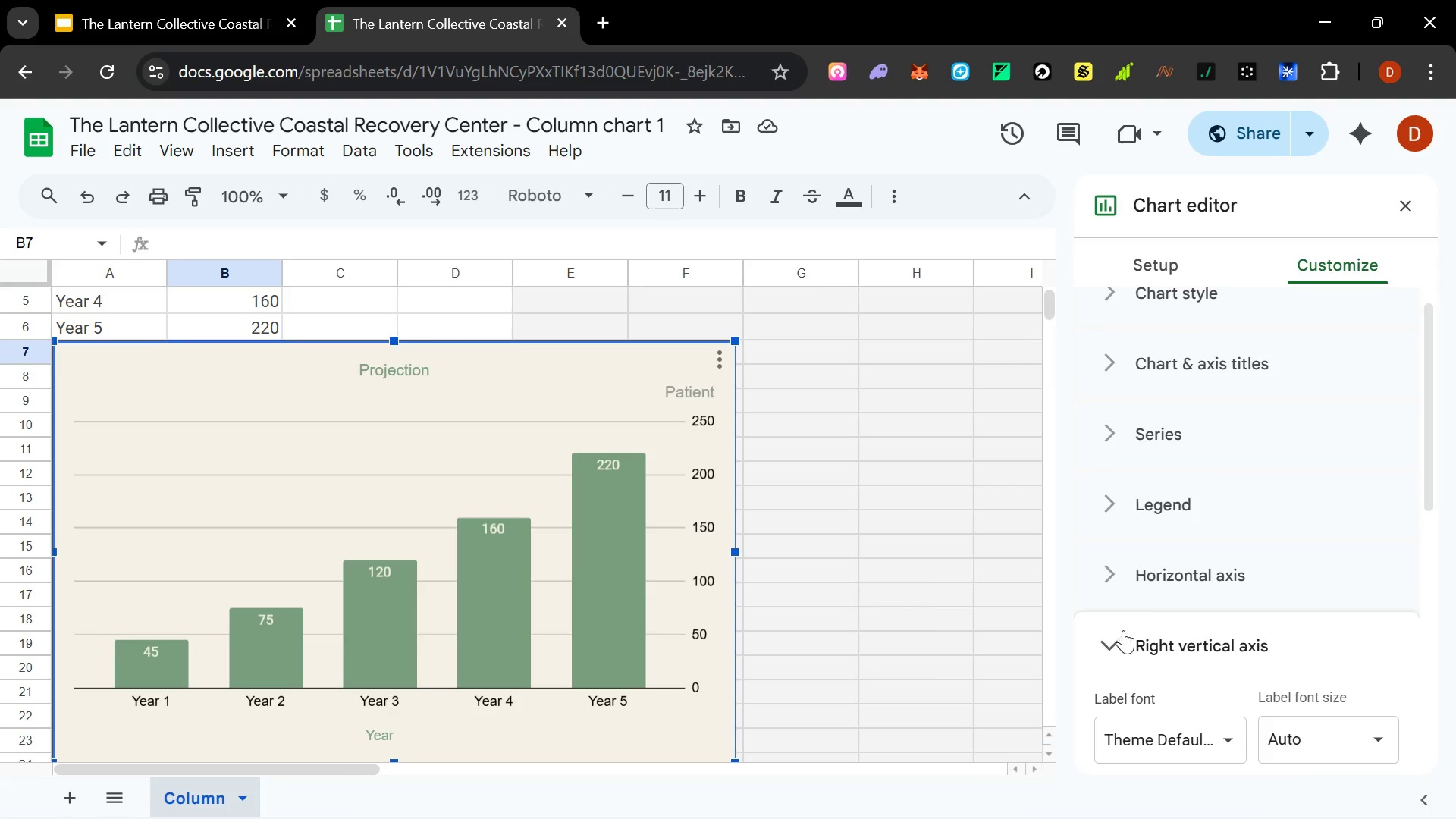 
scroll: coordinate [1144, 611], scroll_direction: down, amount: 3.0
 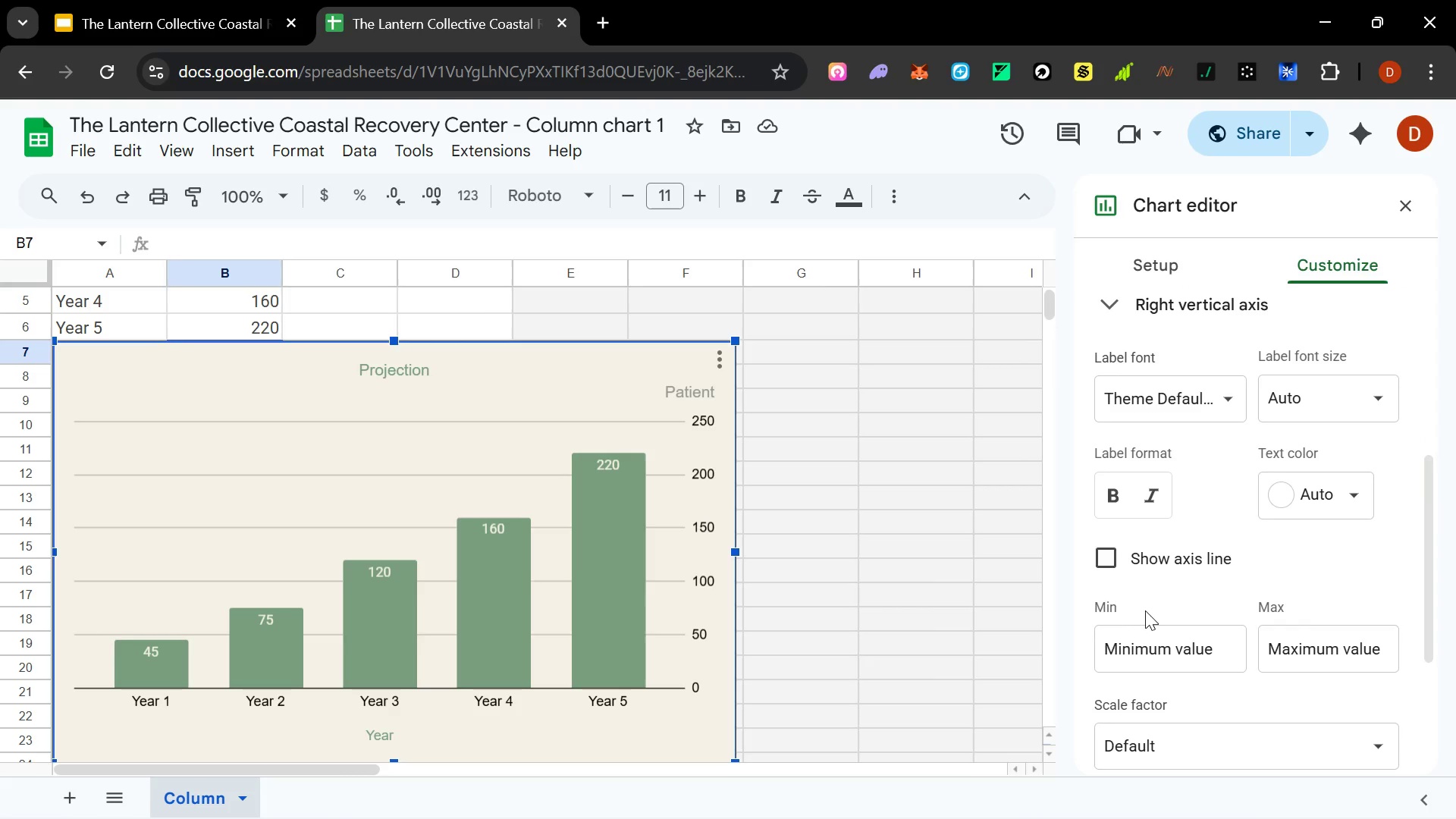 
scroll: coordinate [1147, 604], scroll_direction: up, amount: 1.0
 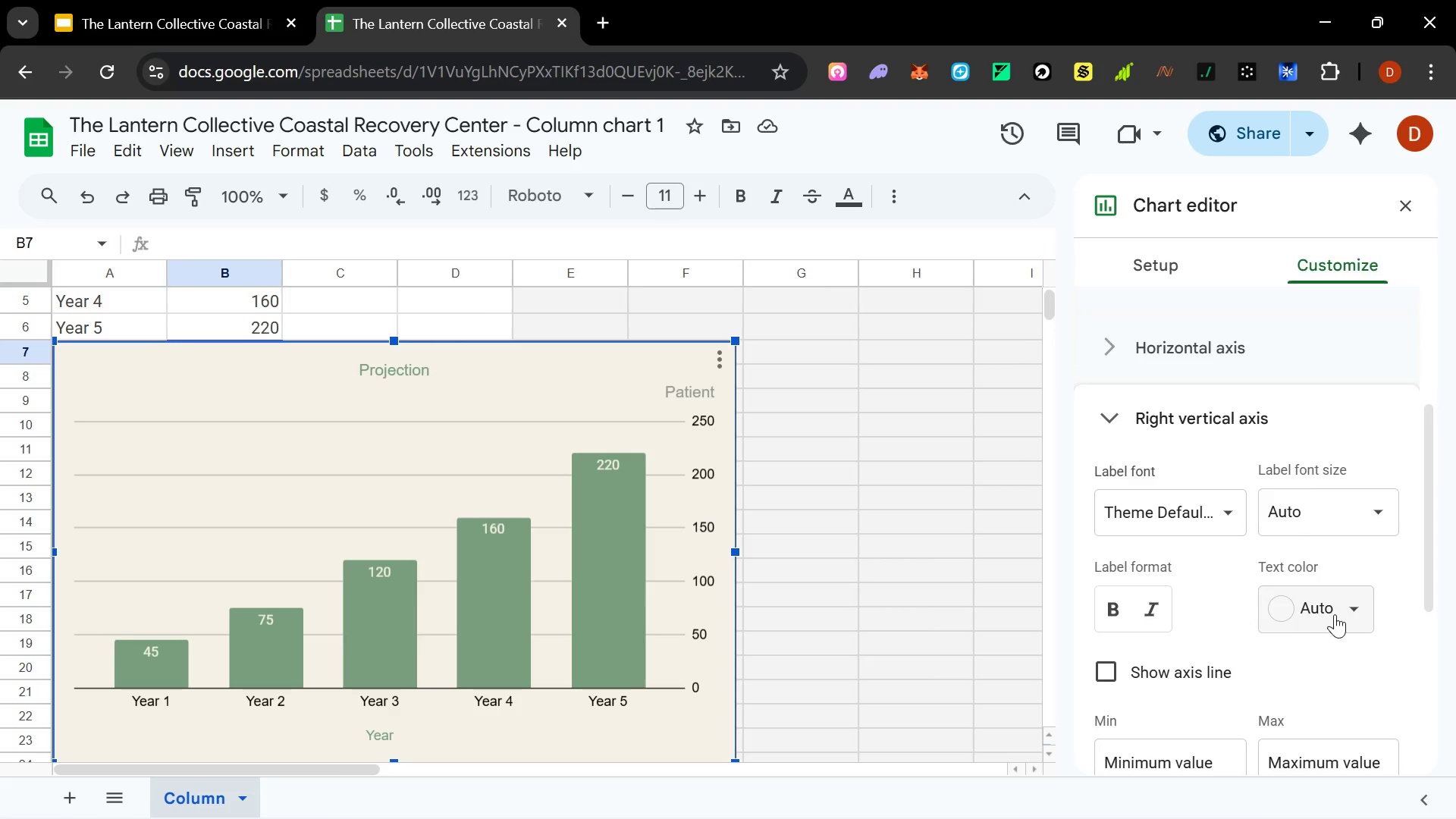 
left_click([1352, 613])
 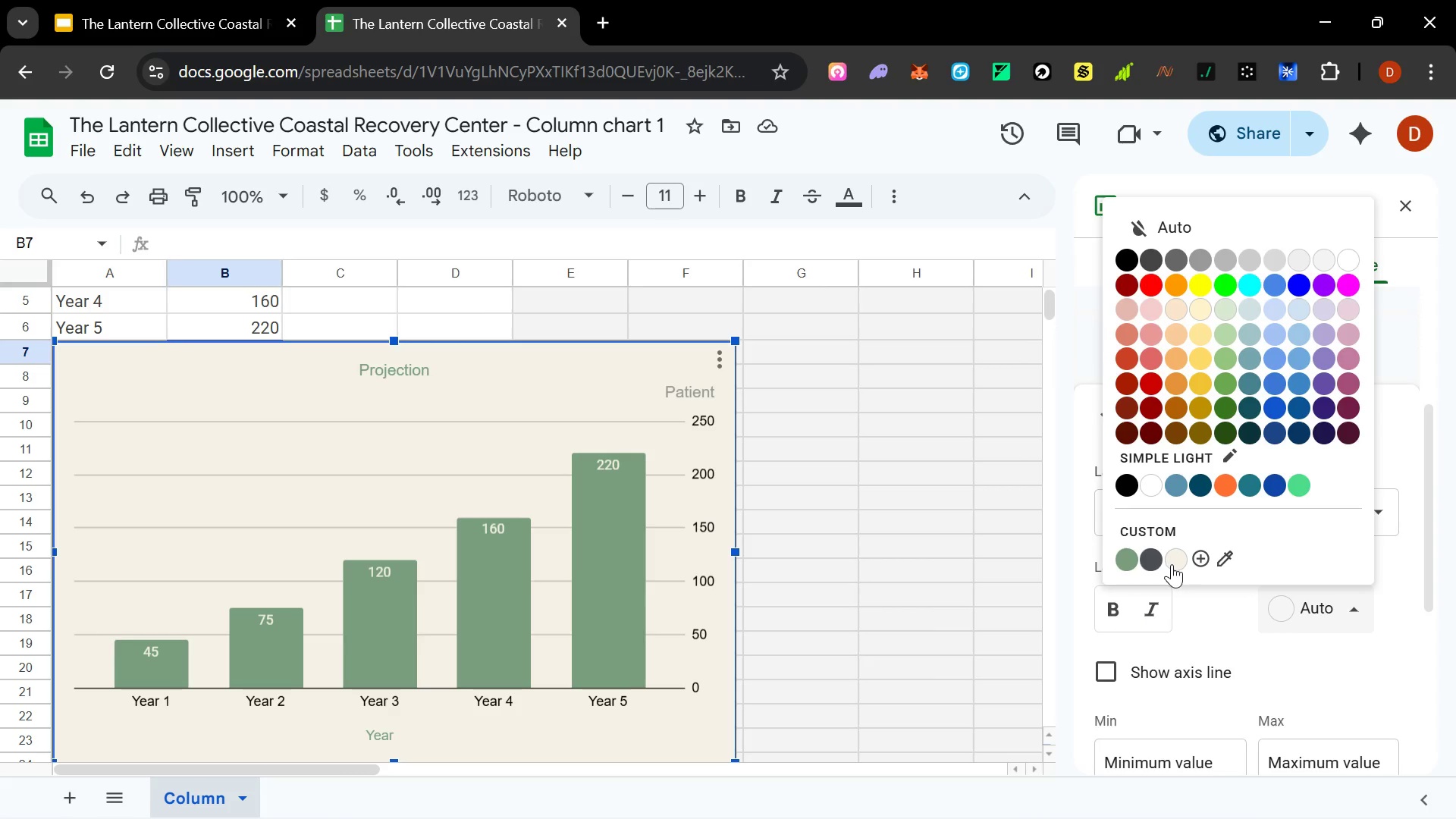 
left_click([1172, 564])
 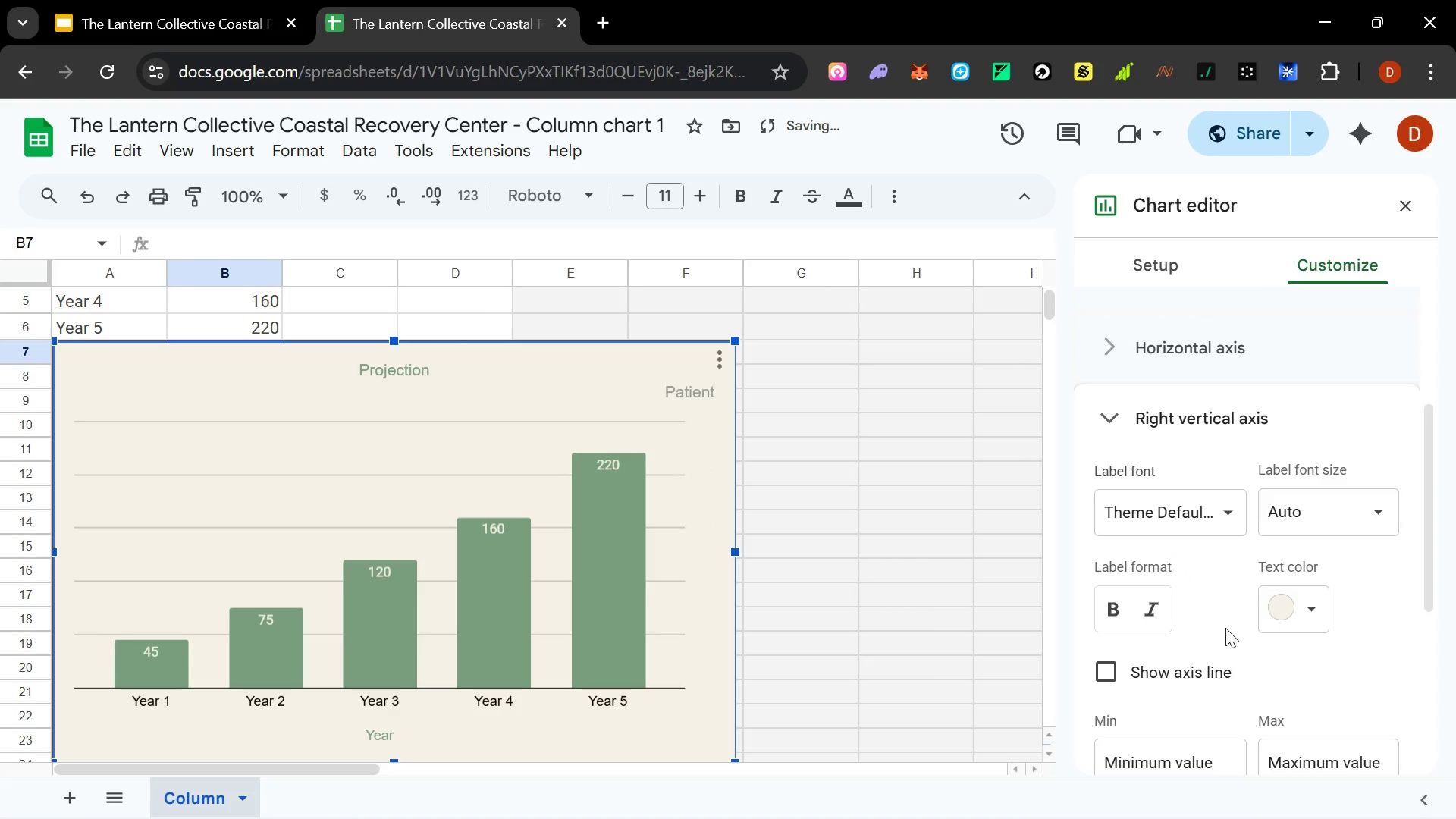 
left_click([1307, 617])
 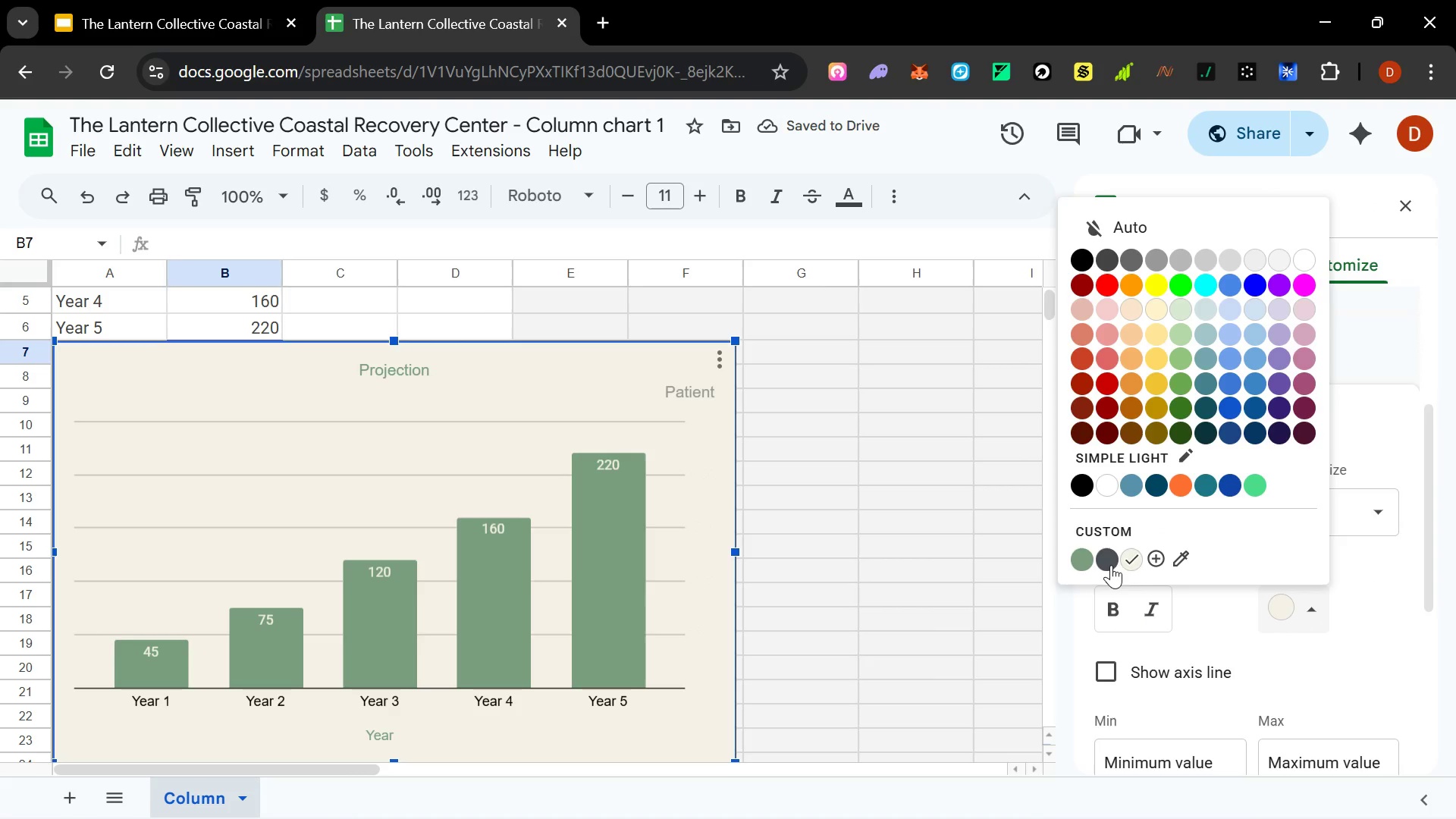 
left_click([1111, 565])
 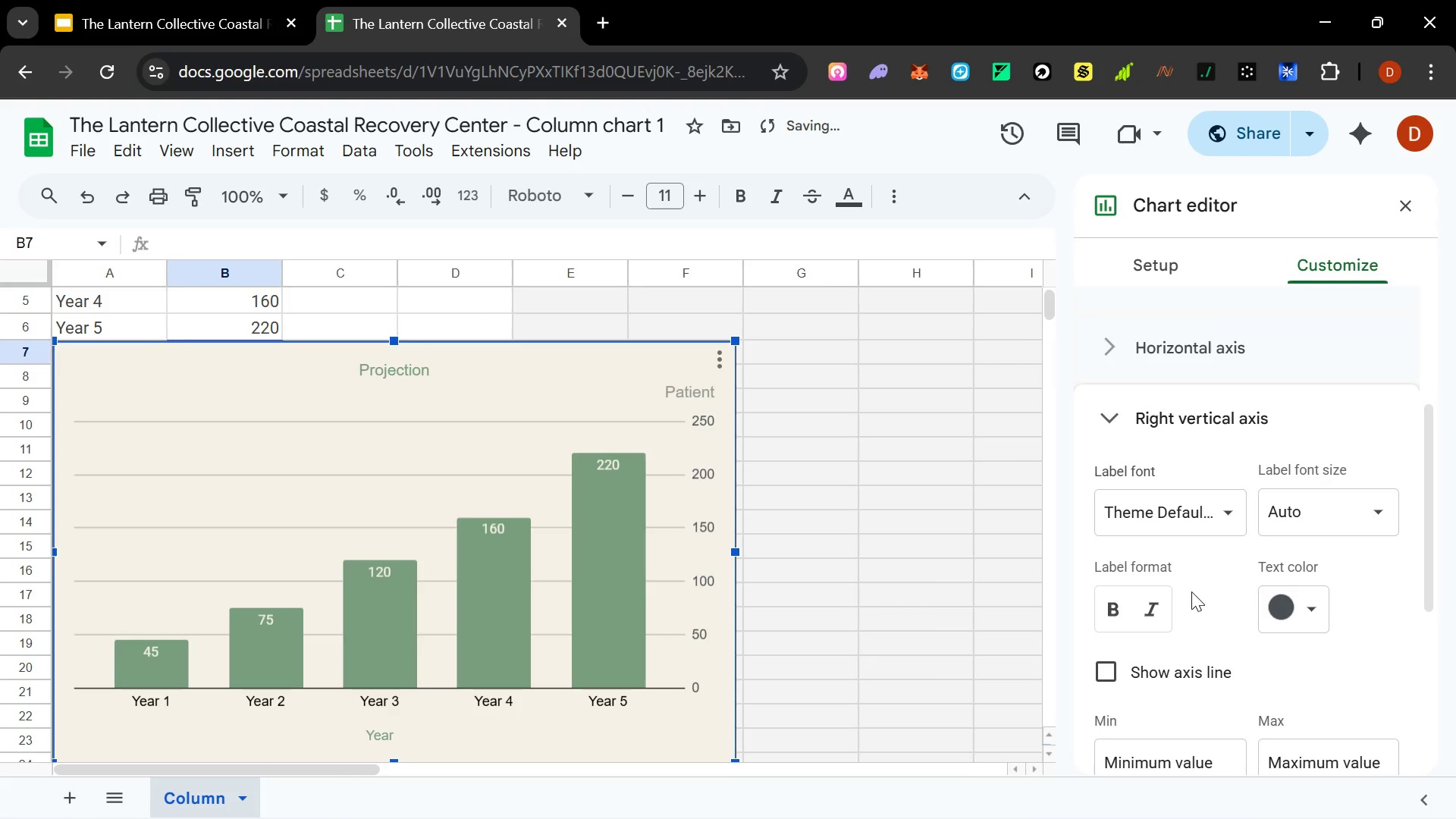 
scroll: coordinate [1225, 579], scroll_direction: down, amount: 3.0
 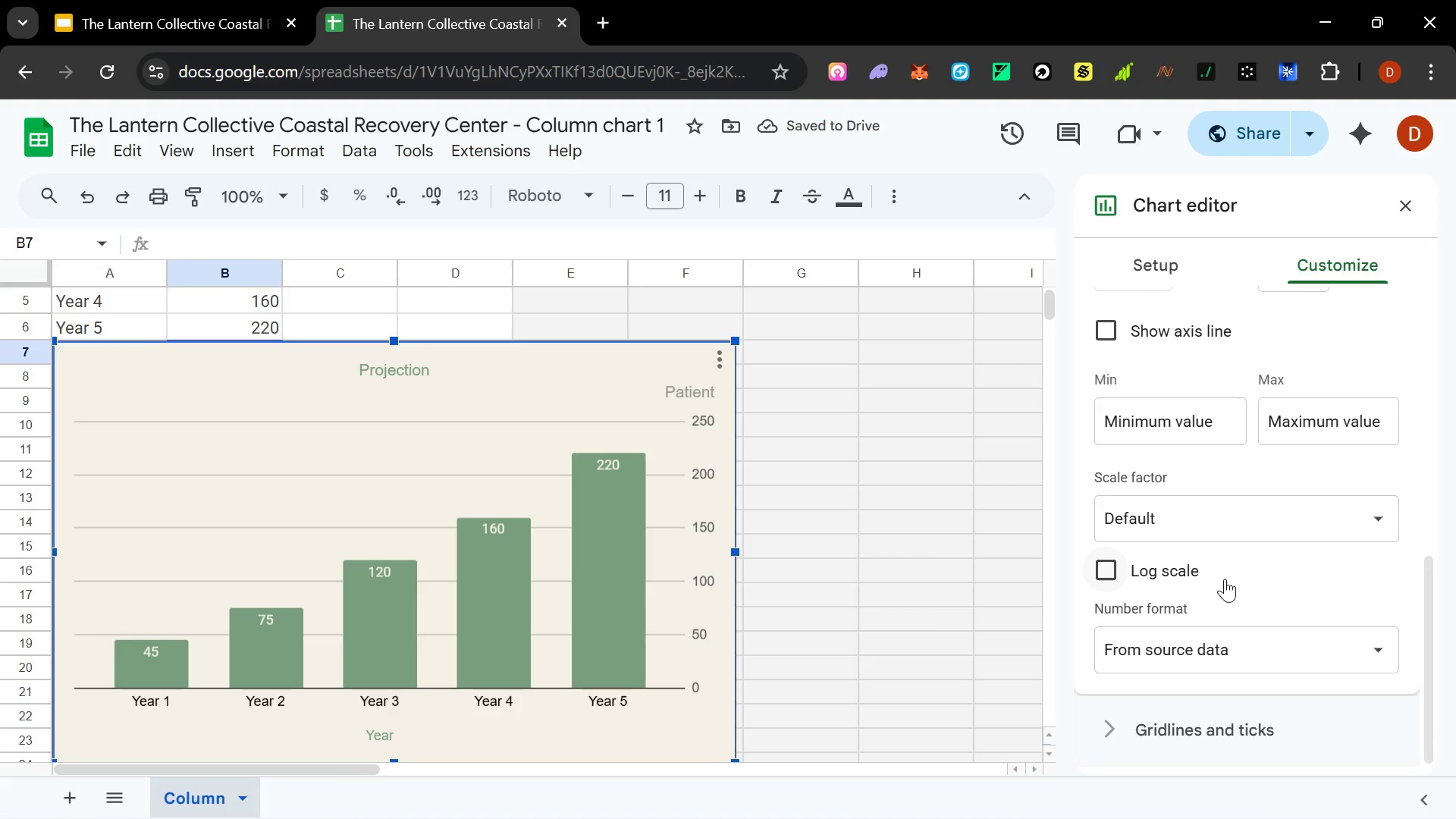 
scroll: coordinate [1225, 579], scroll_direction: up, amount: 3.0
 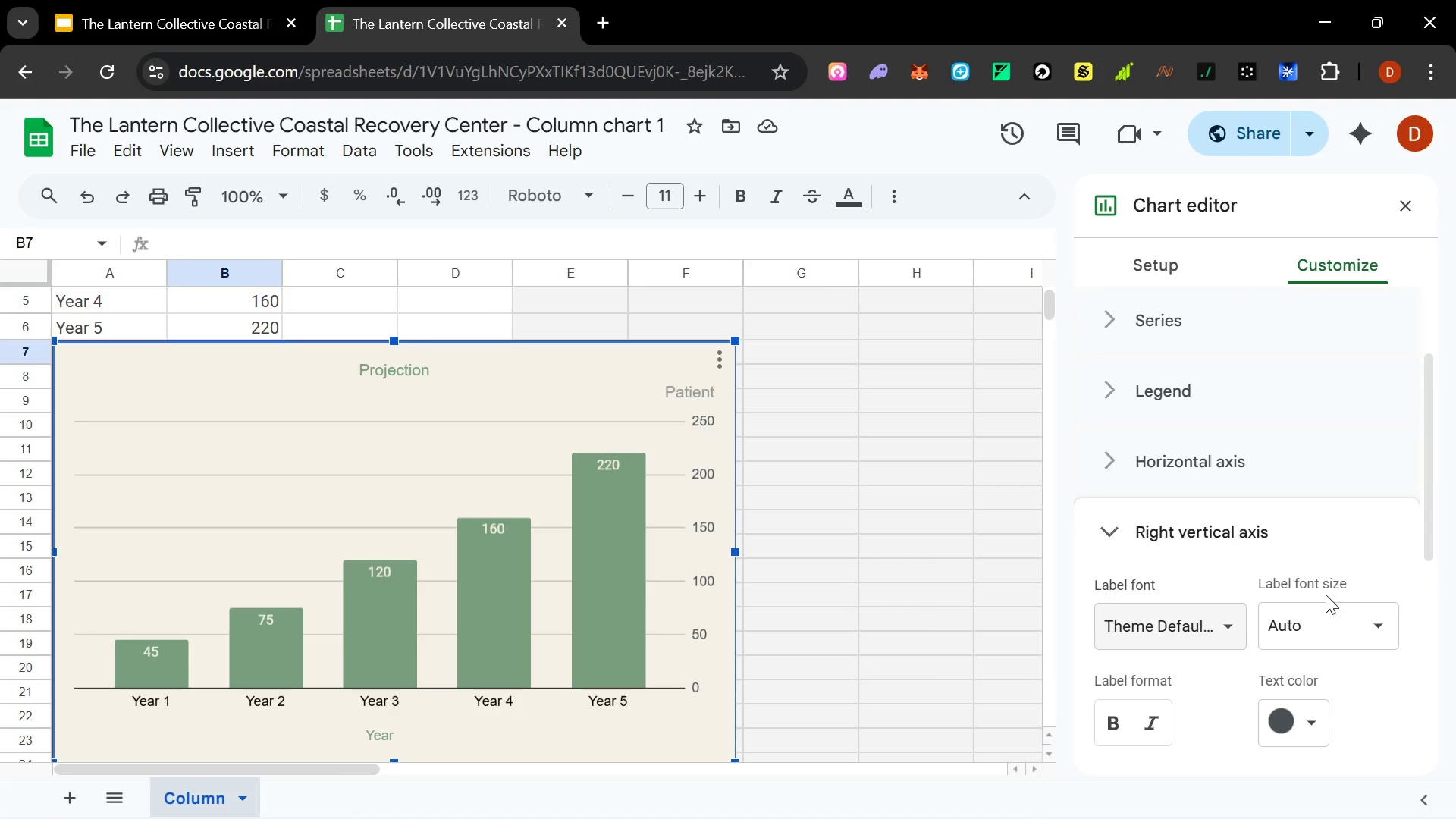 
left_click_drag(start_coordinate=[1395, 634], to_coordinate=[1391, 629])
 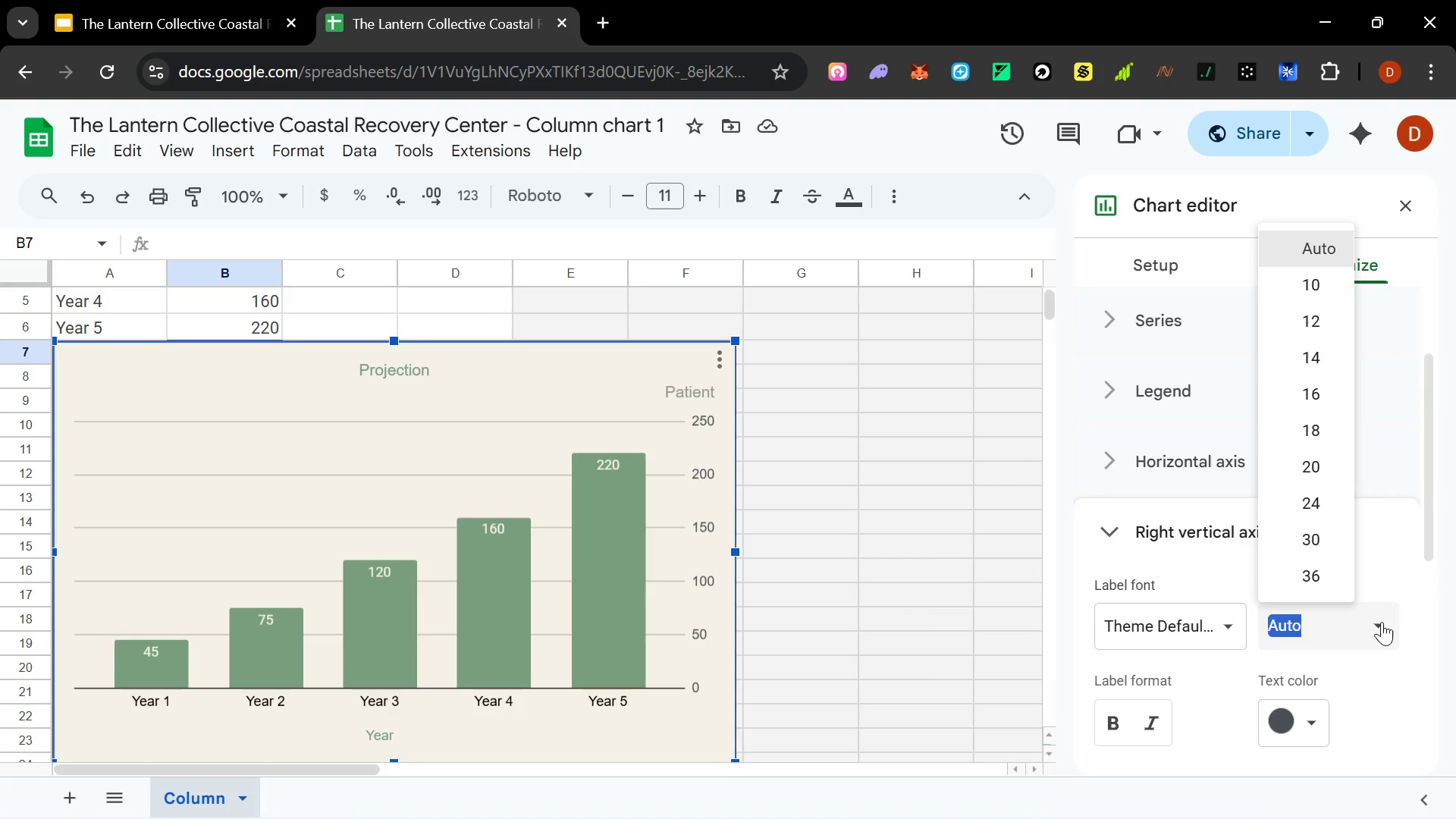 
left_click([1382, 622])
 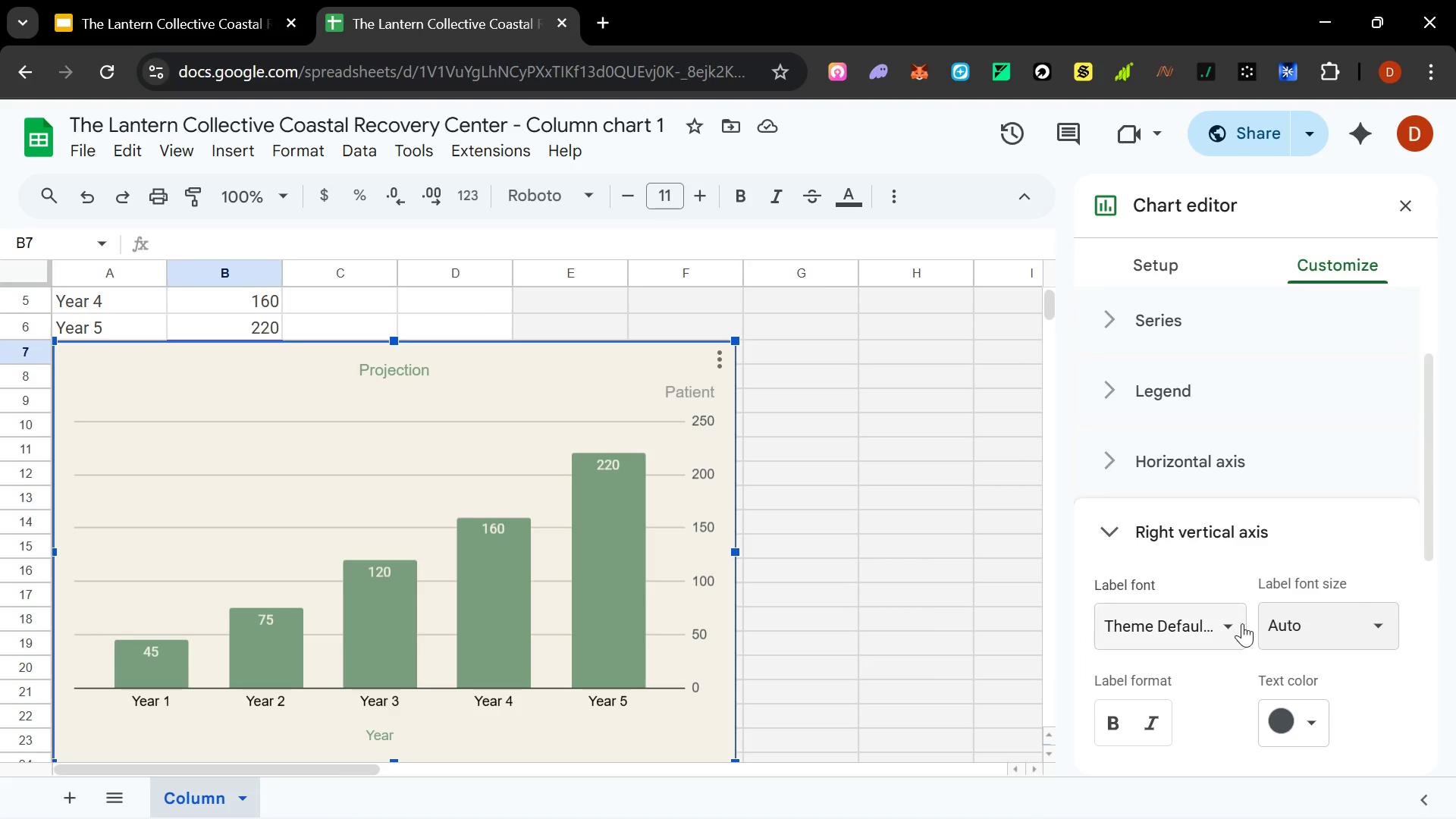 
left_click([1236, 626])
 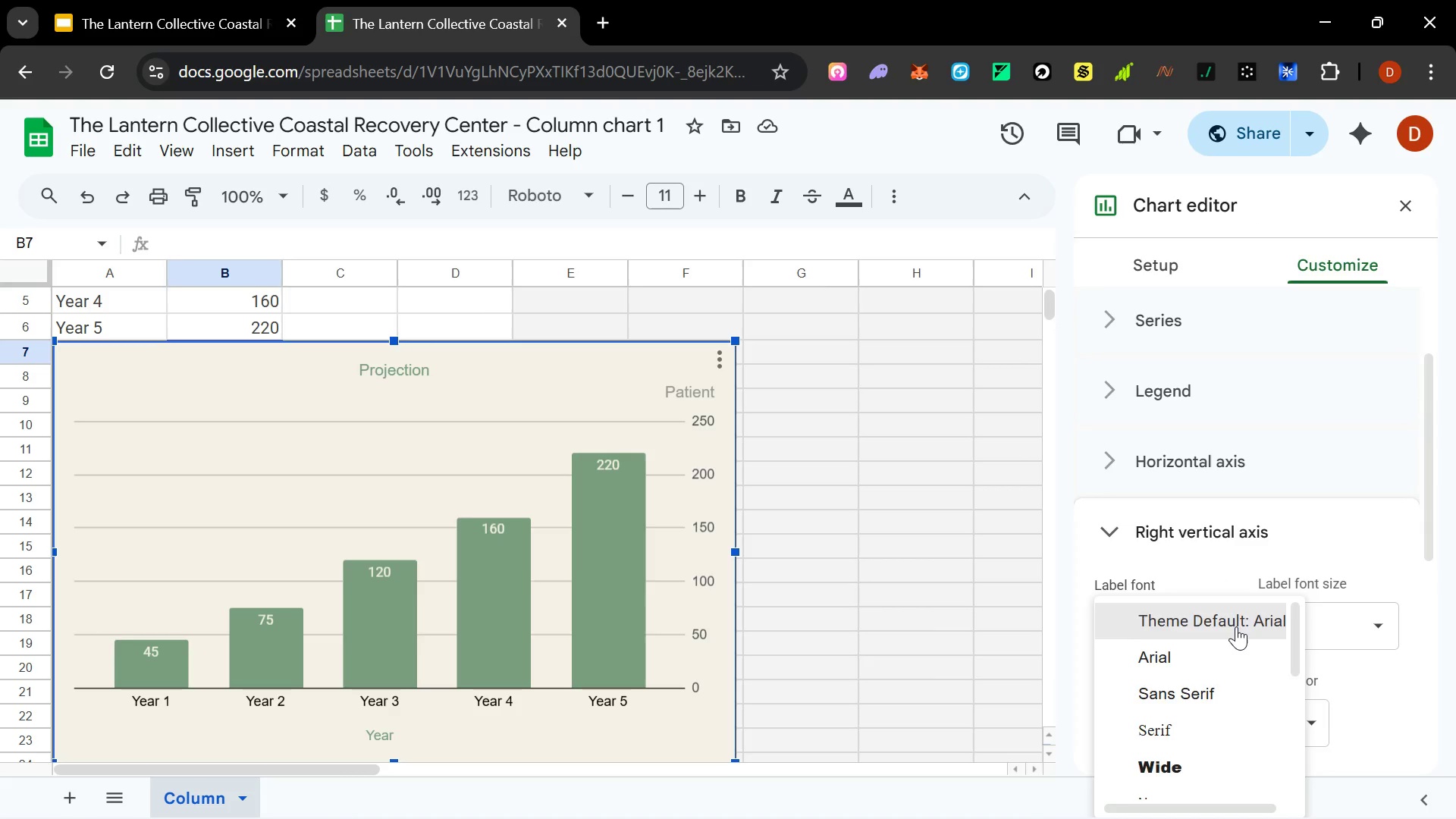 
scroll: coordinate [1238, 640], scroll_direction: down, amount: 5.0
 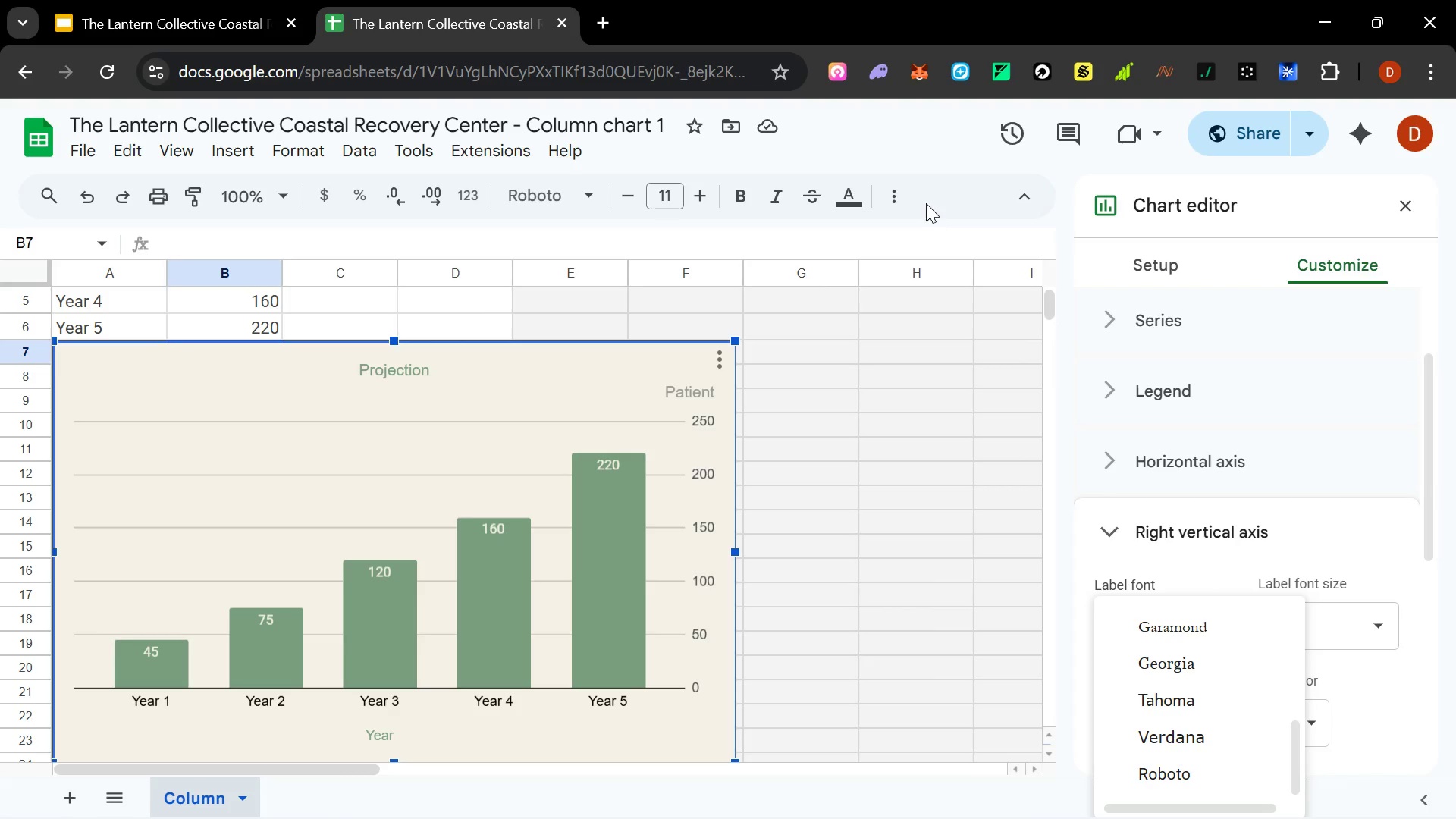 
left_click([905, 207])
 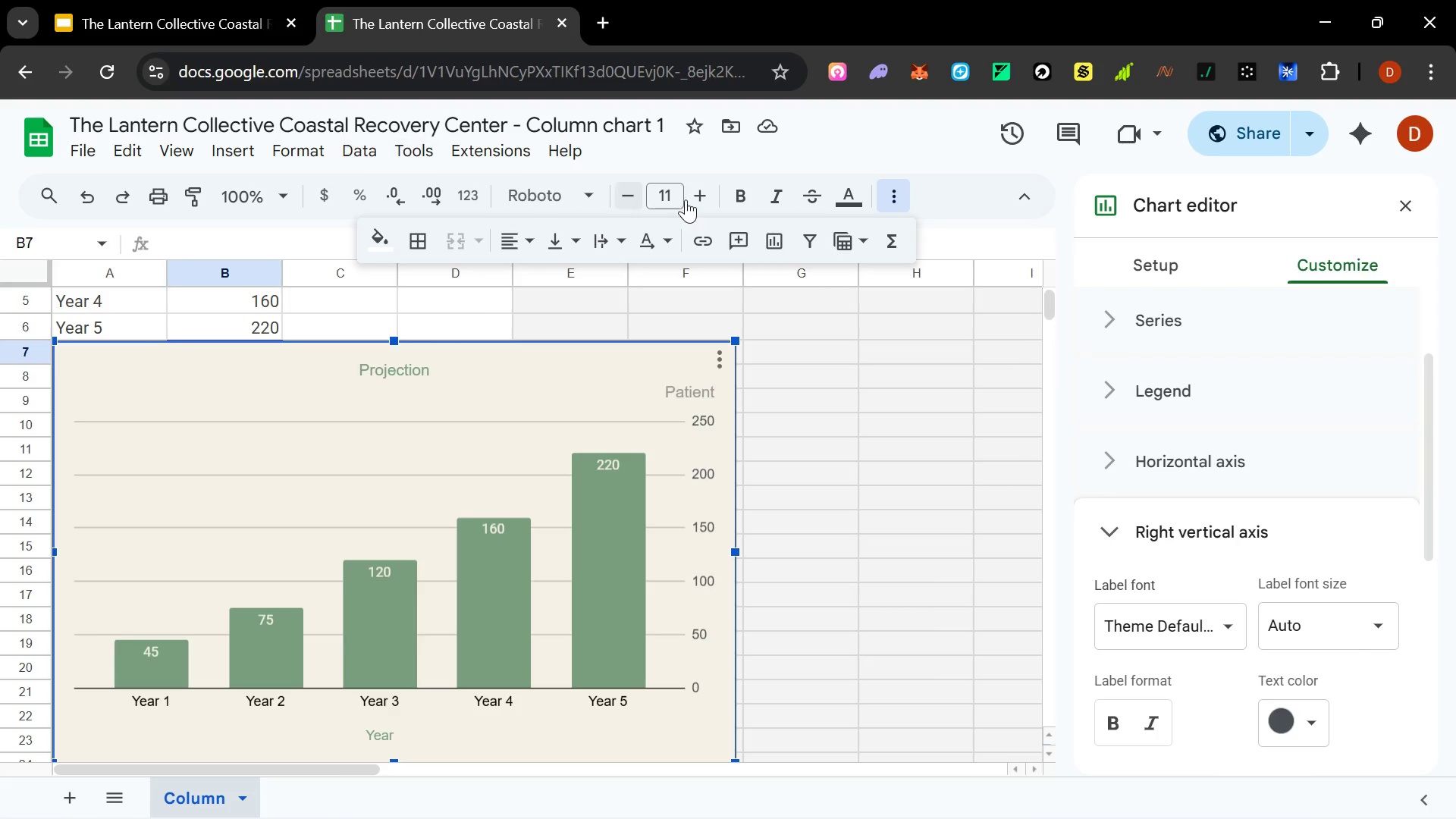 
left_click([587, 202])
 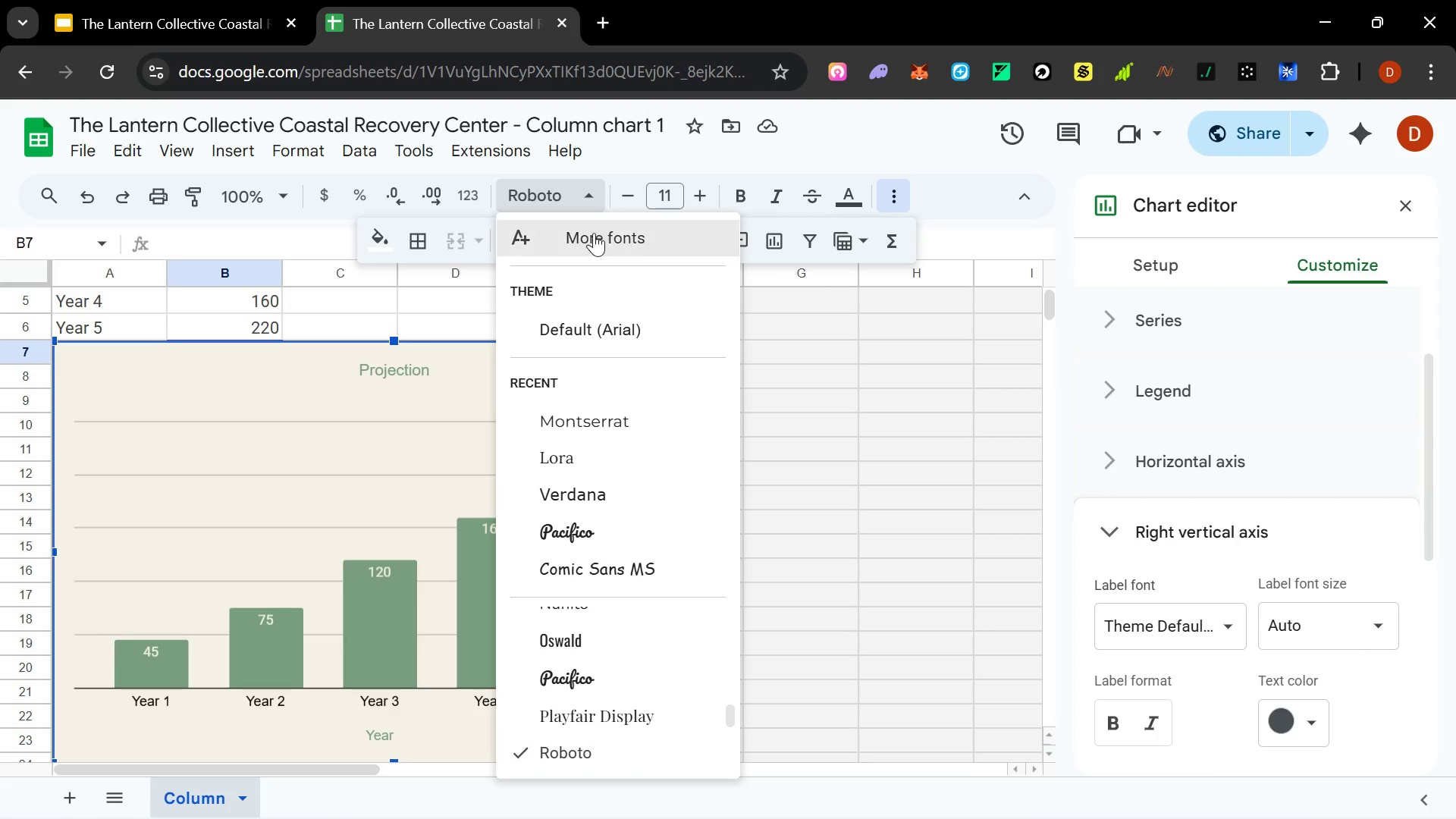 
left_click([594, 233])
 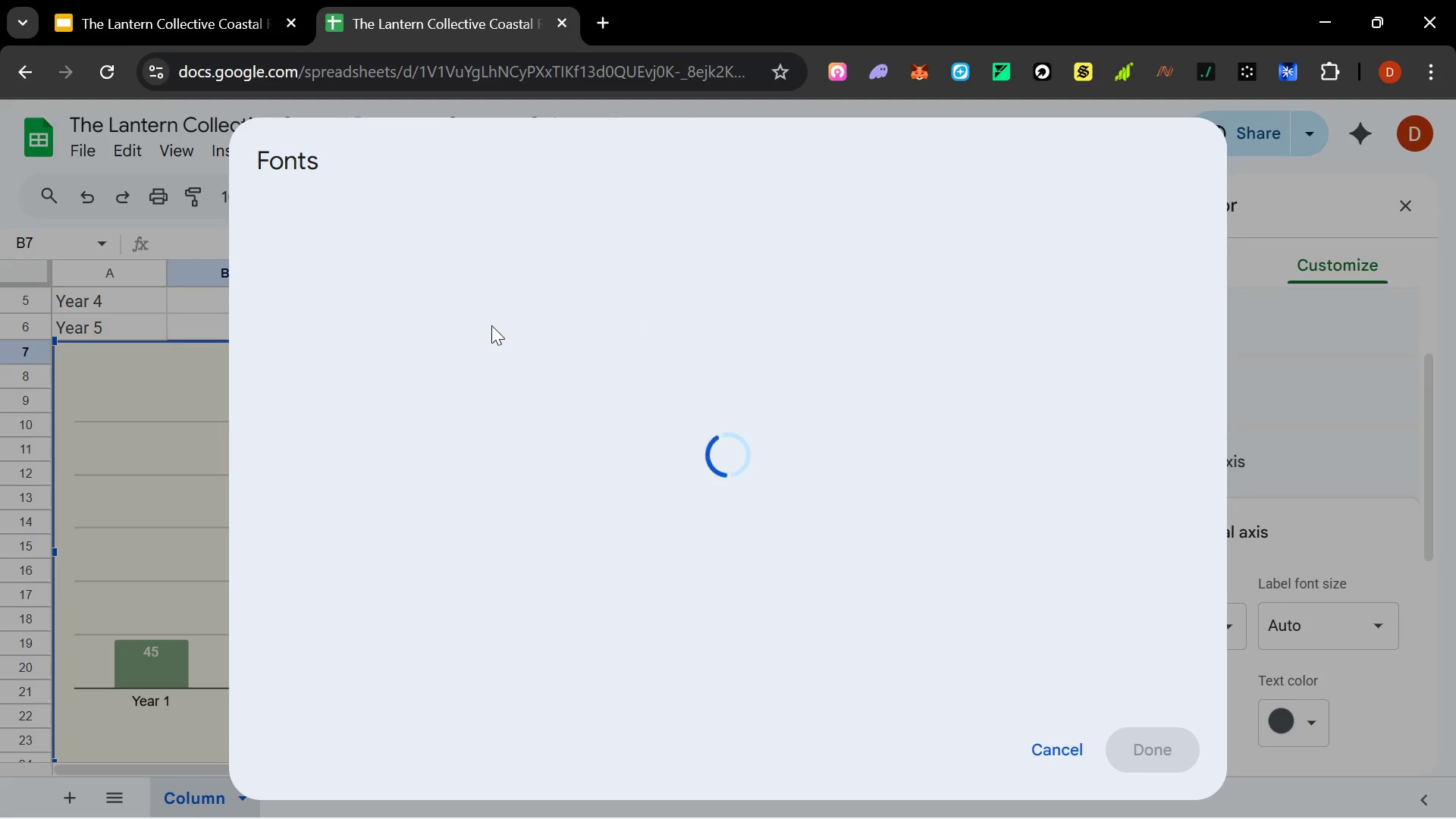 
mouse_move([645, 337])
 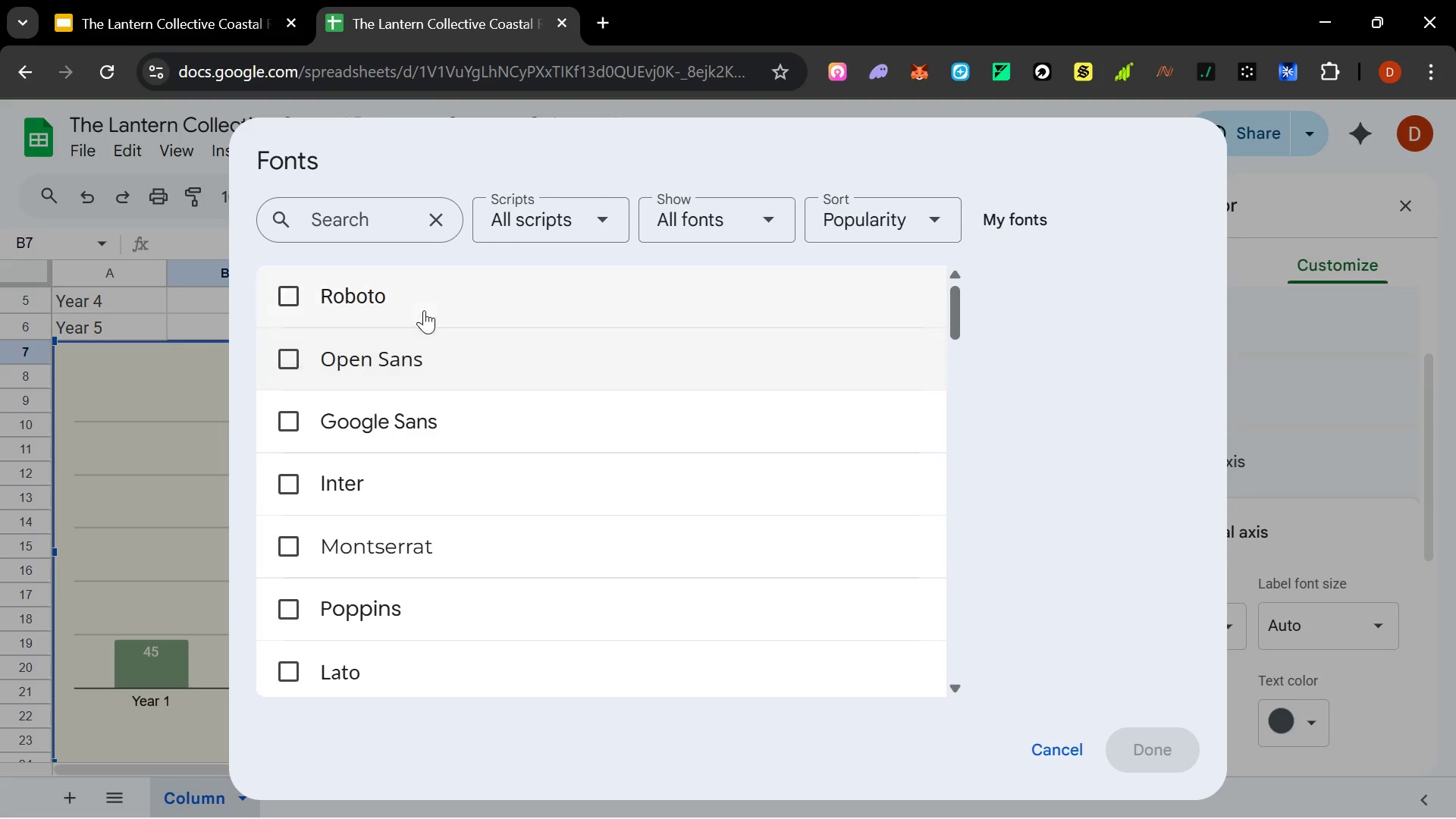 
left_click([384, 221])
 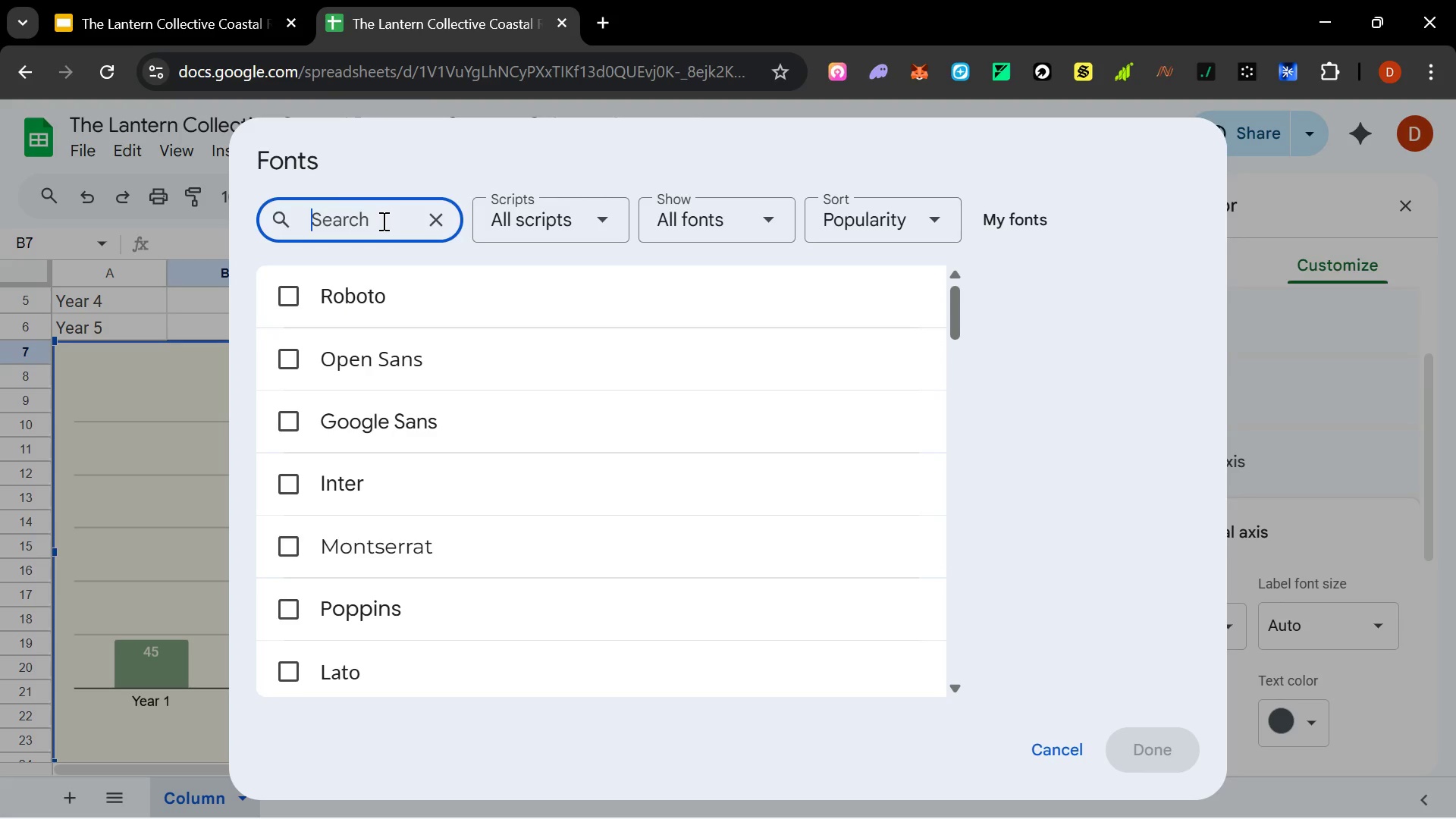 
type(monte)
key(Backspace)
 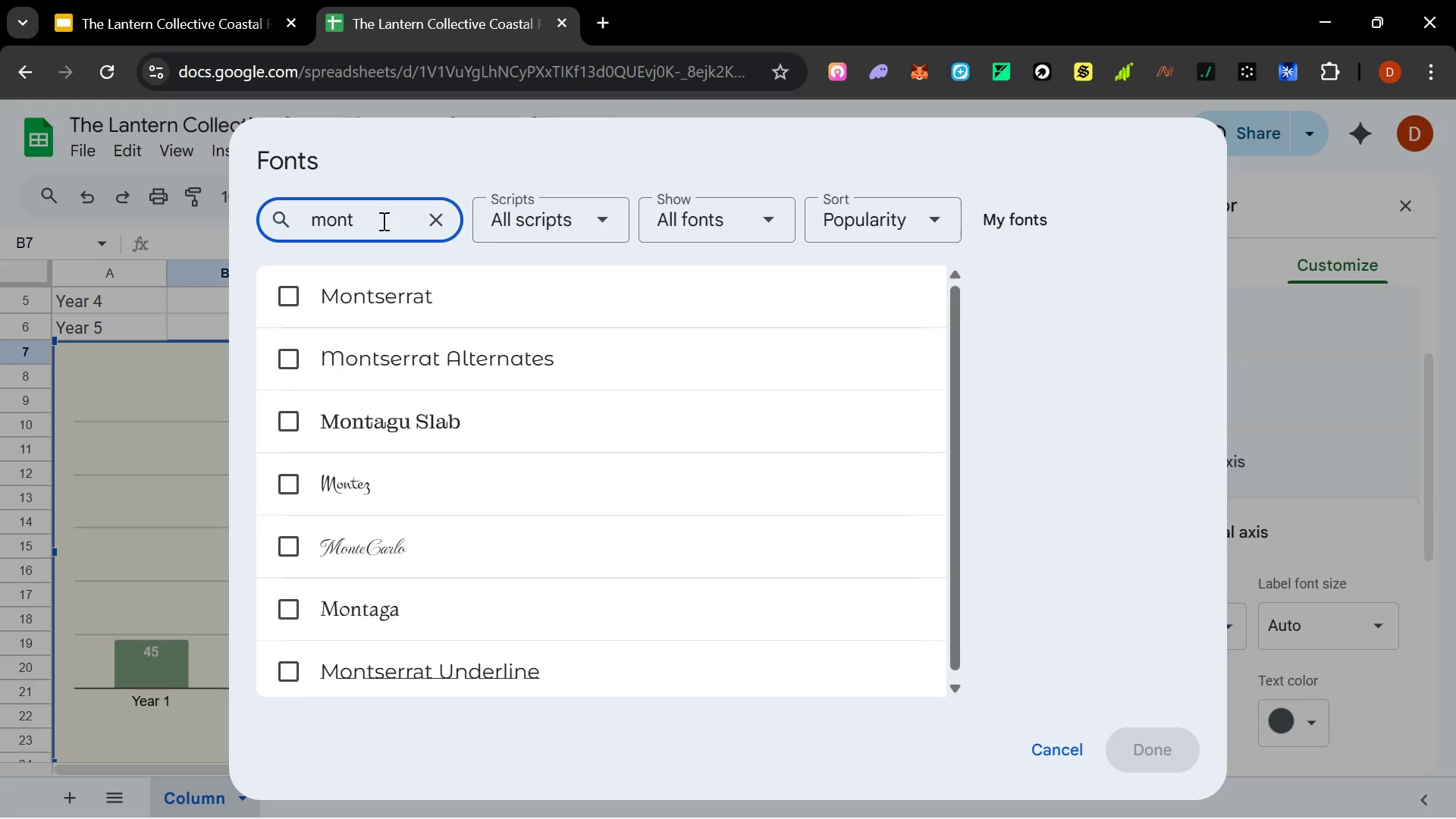 
left_click([363, 298])
 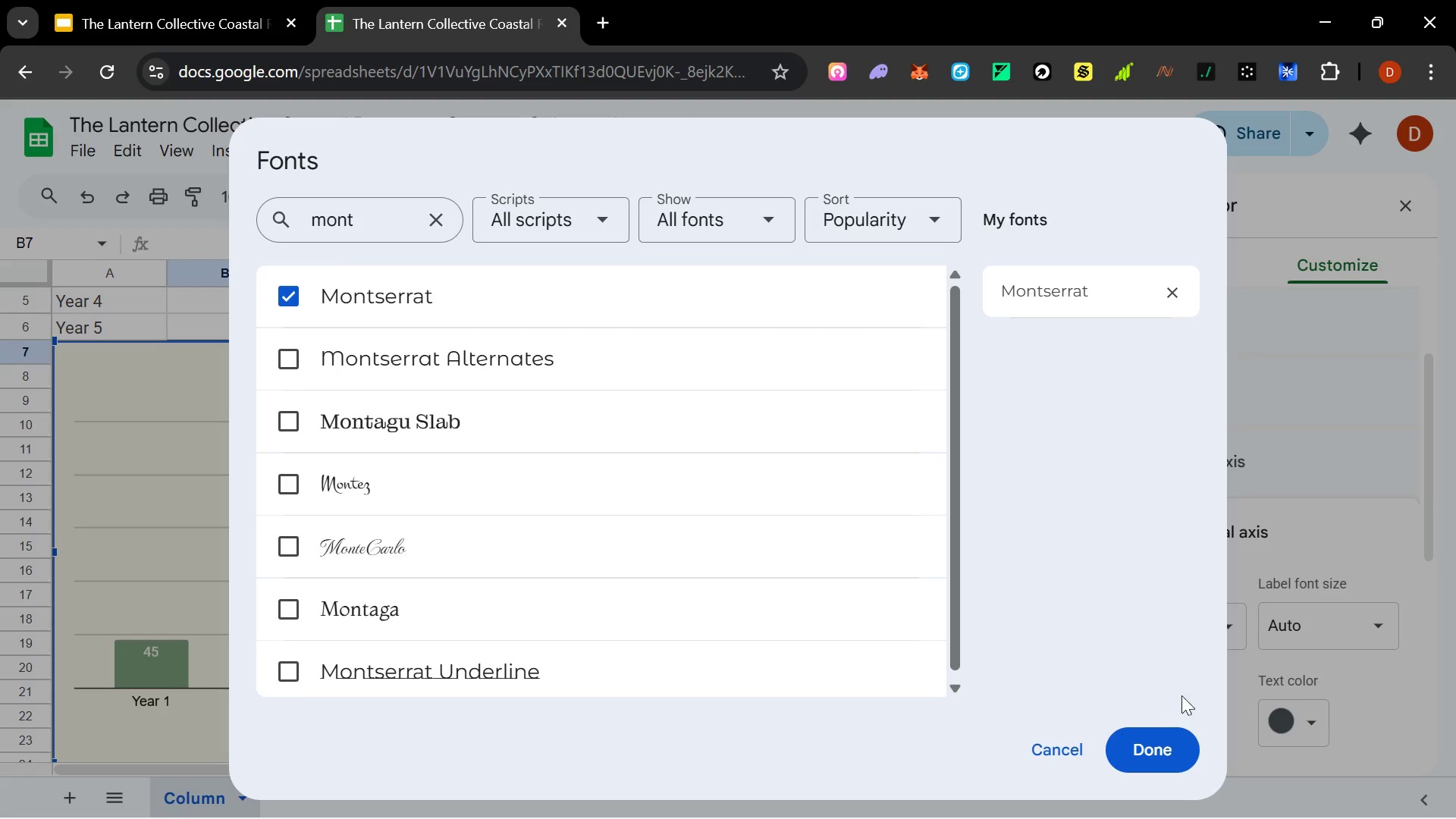 
left_click([1156, 755])
 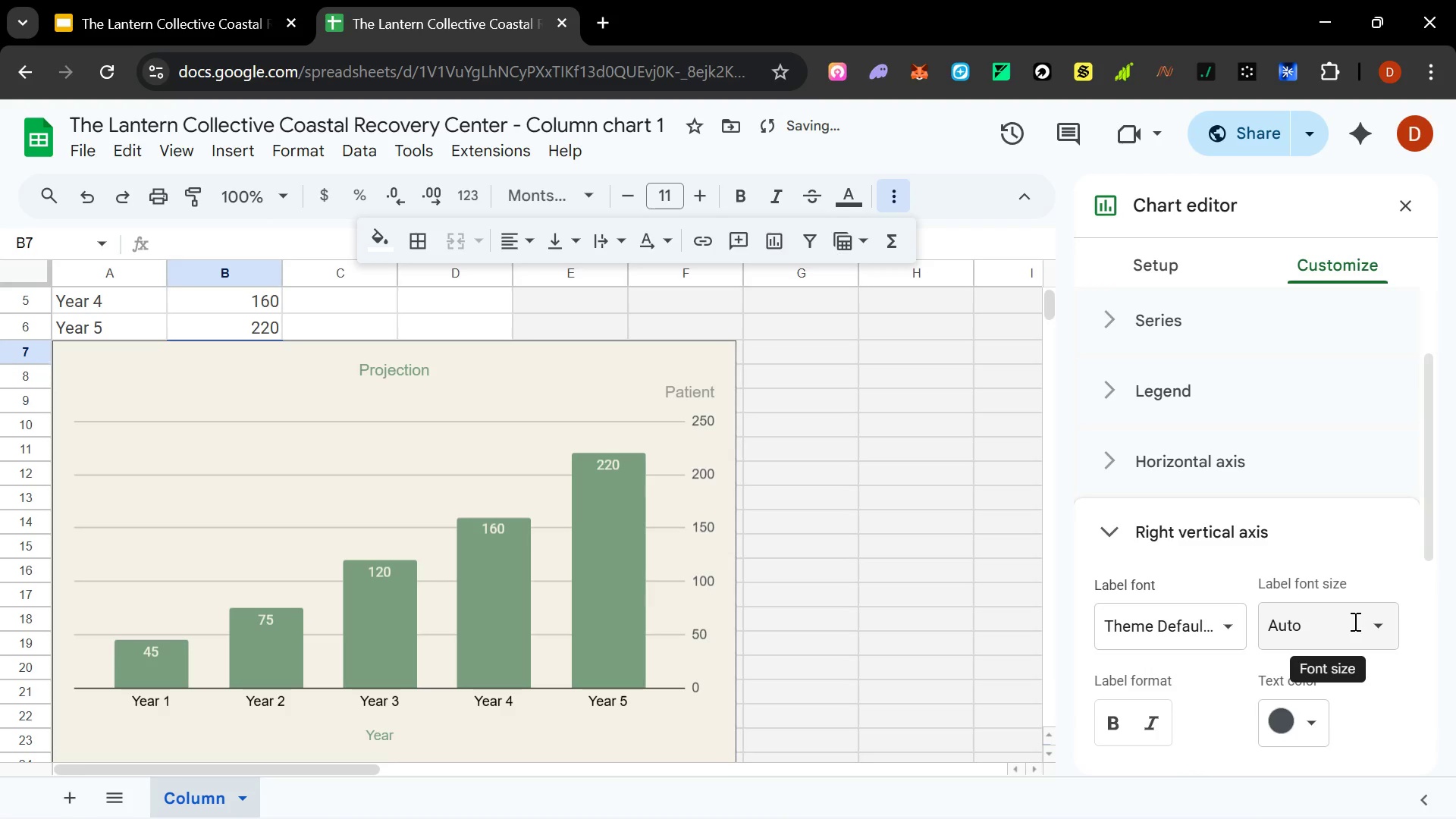 
left_click([1210, 619])
 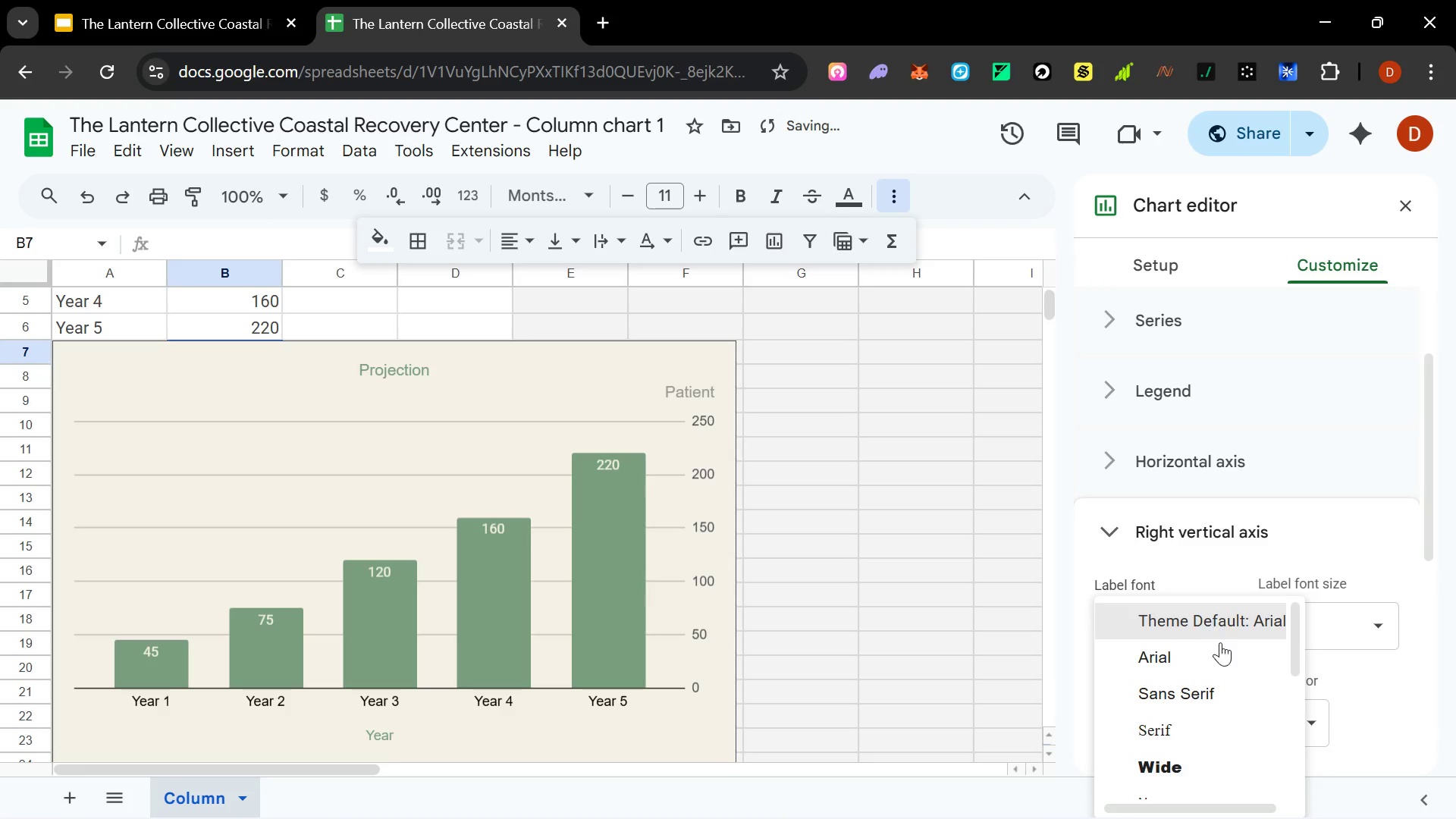 
scroll: coordinate [1220, 661], scroll_direction: down, amount: 8.0
 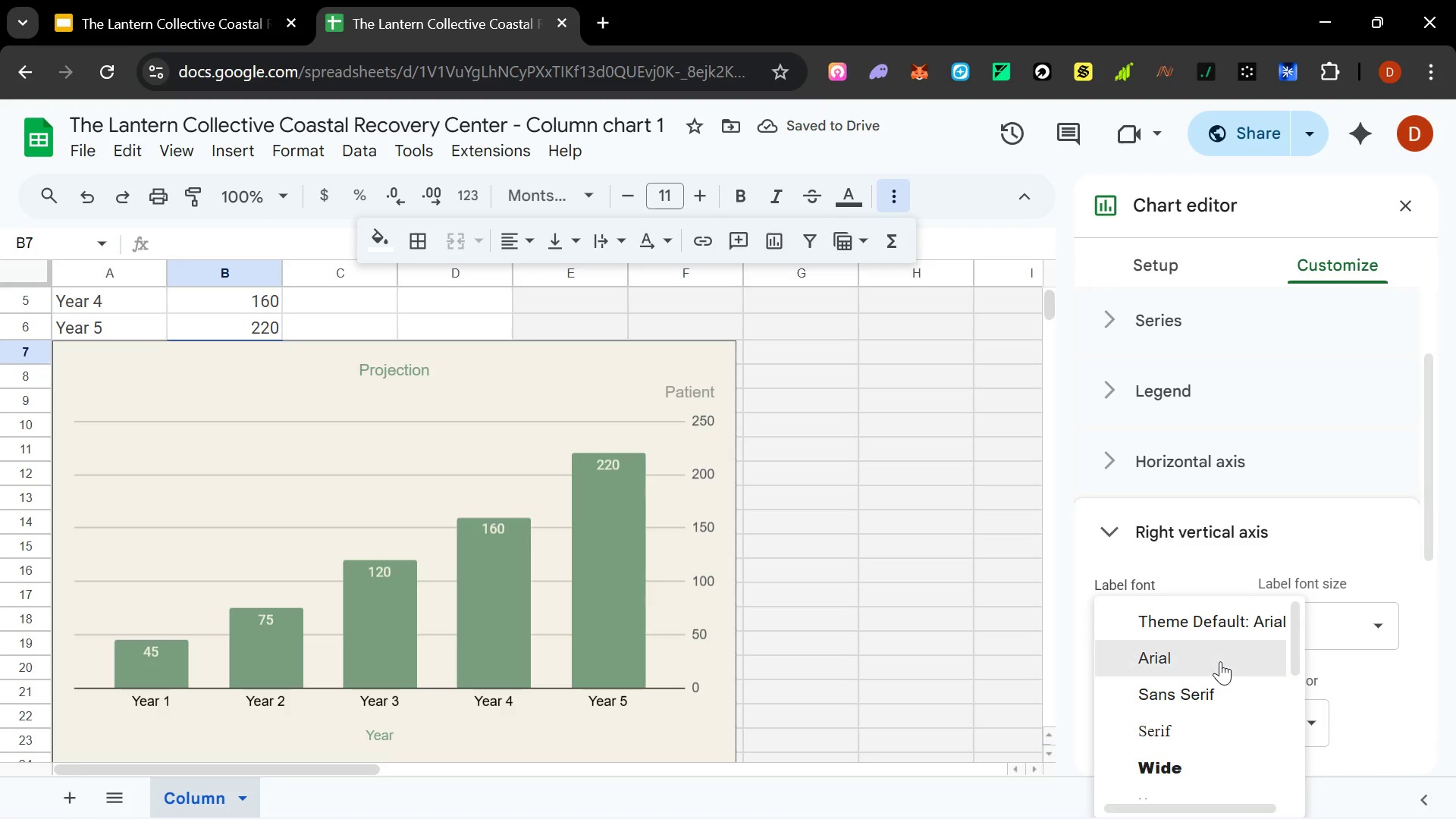 
scroll: coordinate [1220, 661], scroll_direction: none, amount: 0.0
 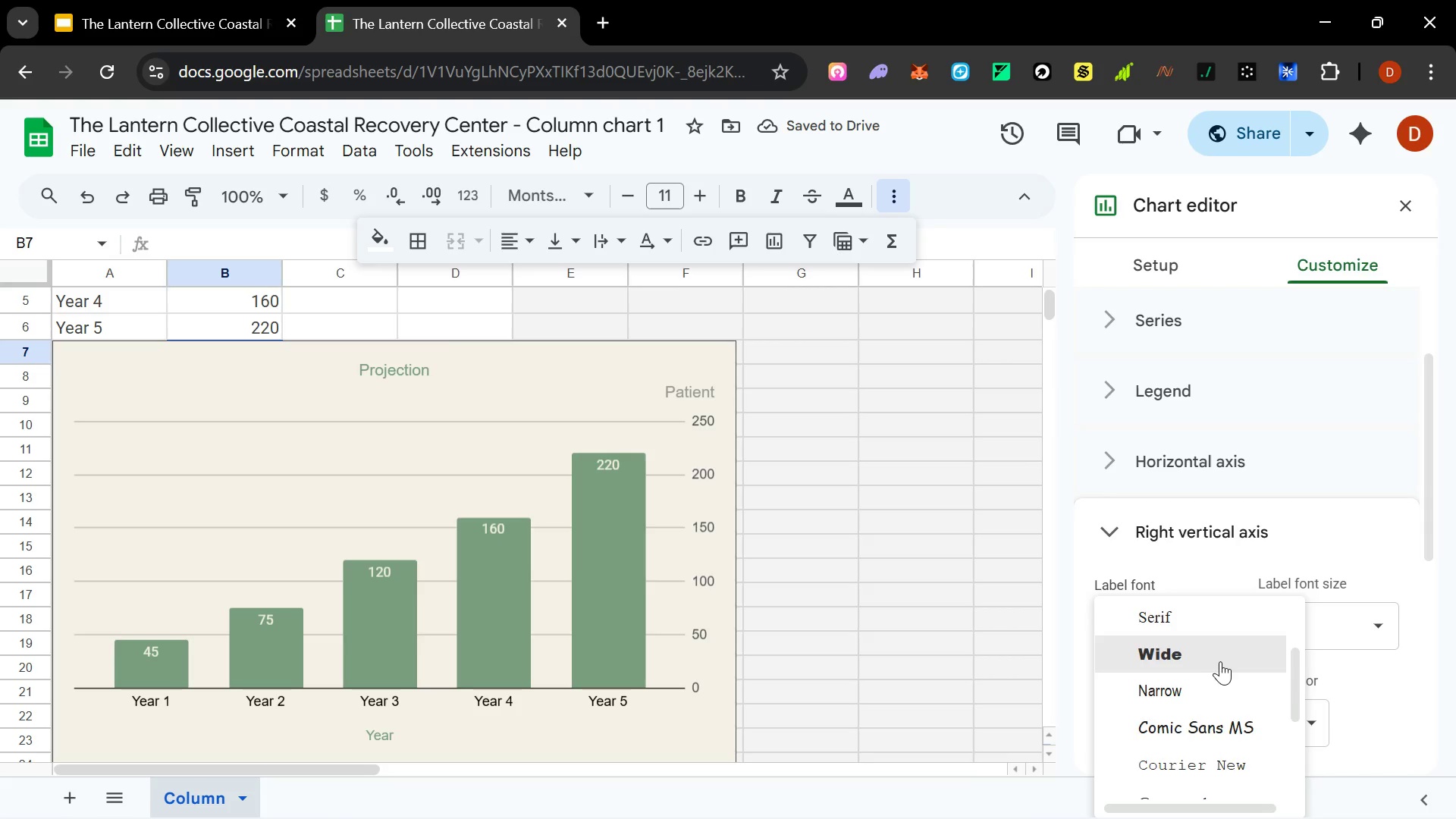 
scroll: coordinate [1220, 663], scroll_direction: up, amount: 1.0
 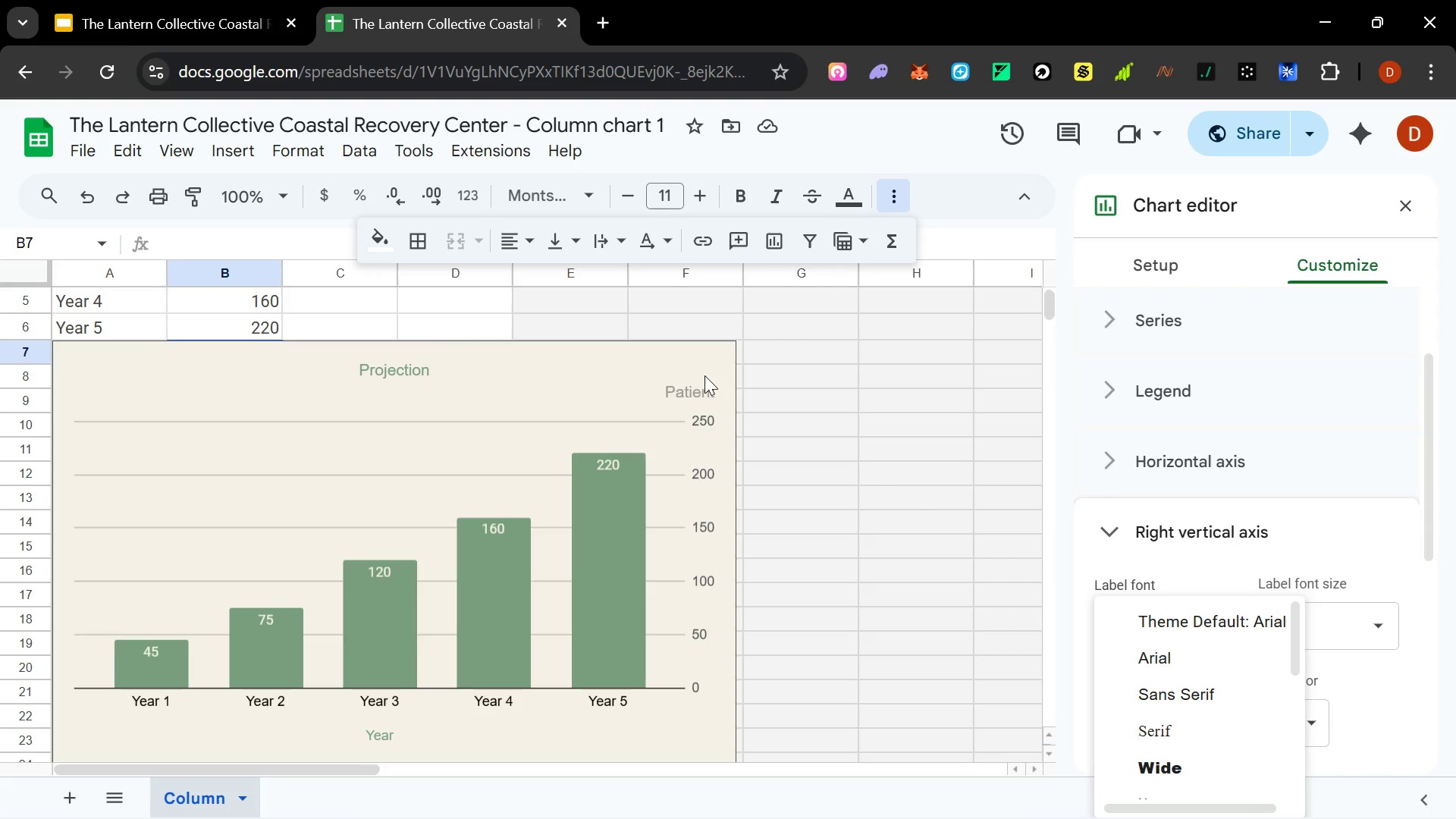 
left_click([413, 463])
 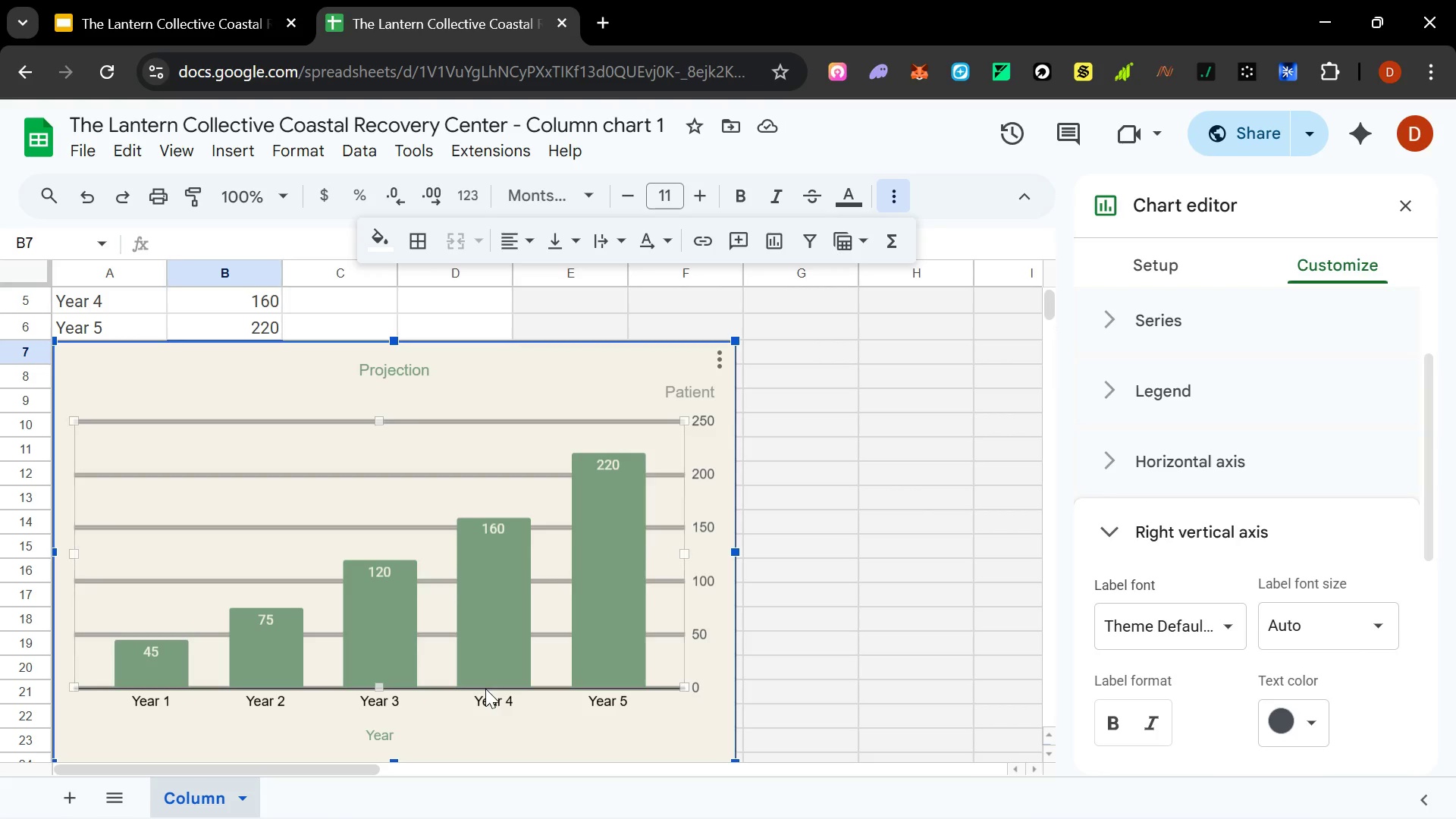 
left_click([375, 696])
 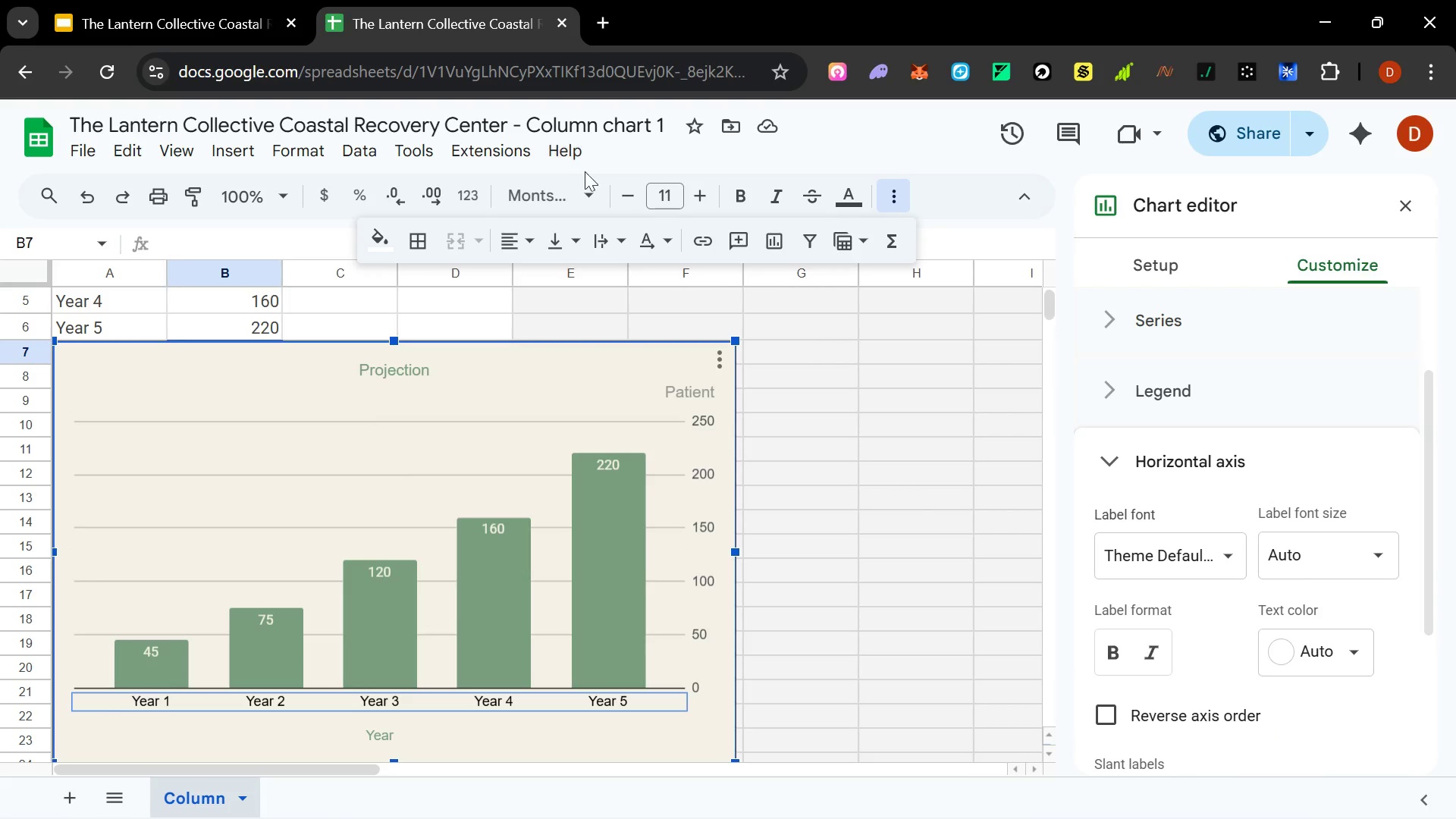 
left_click([588, 189])
 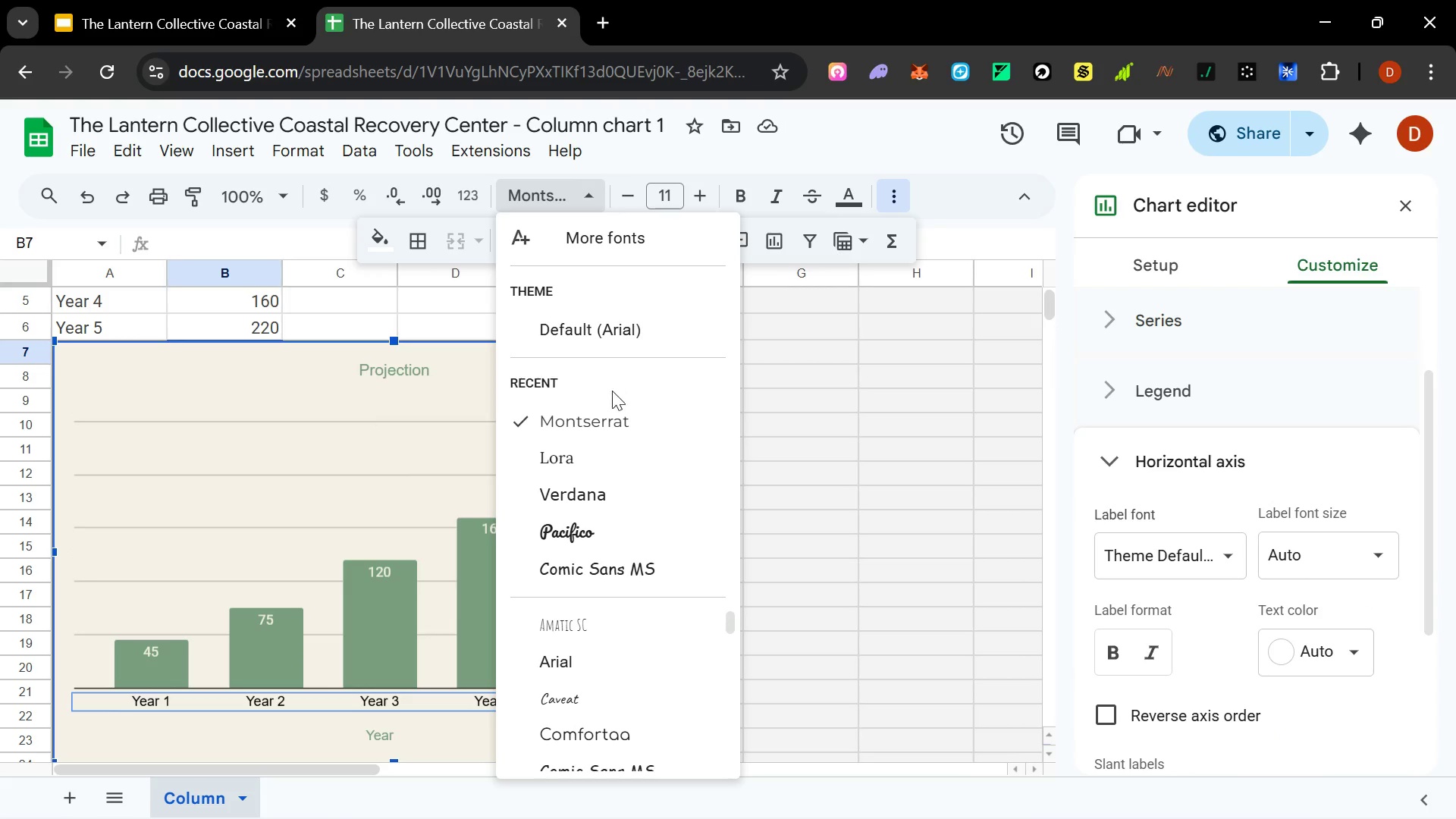 
left_click([606, 428])
 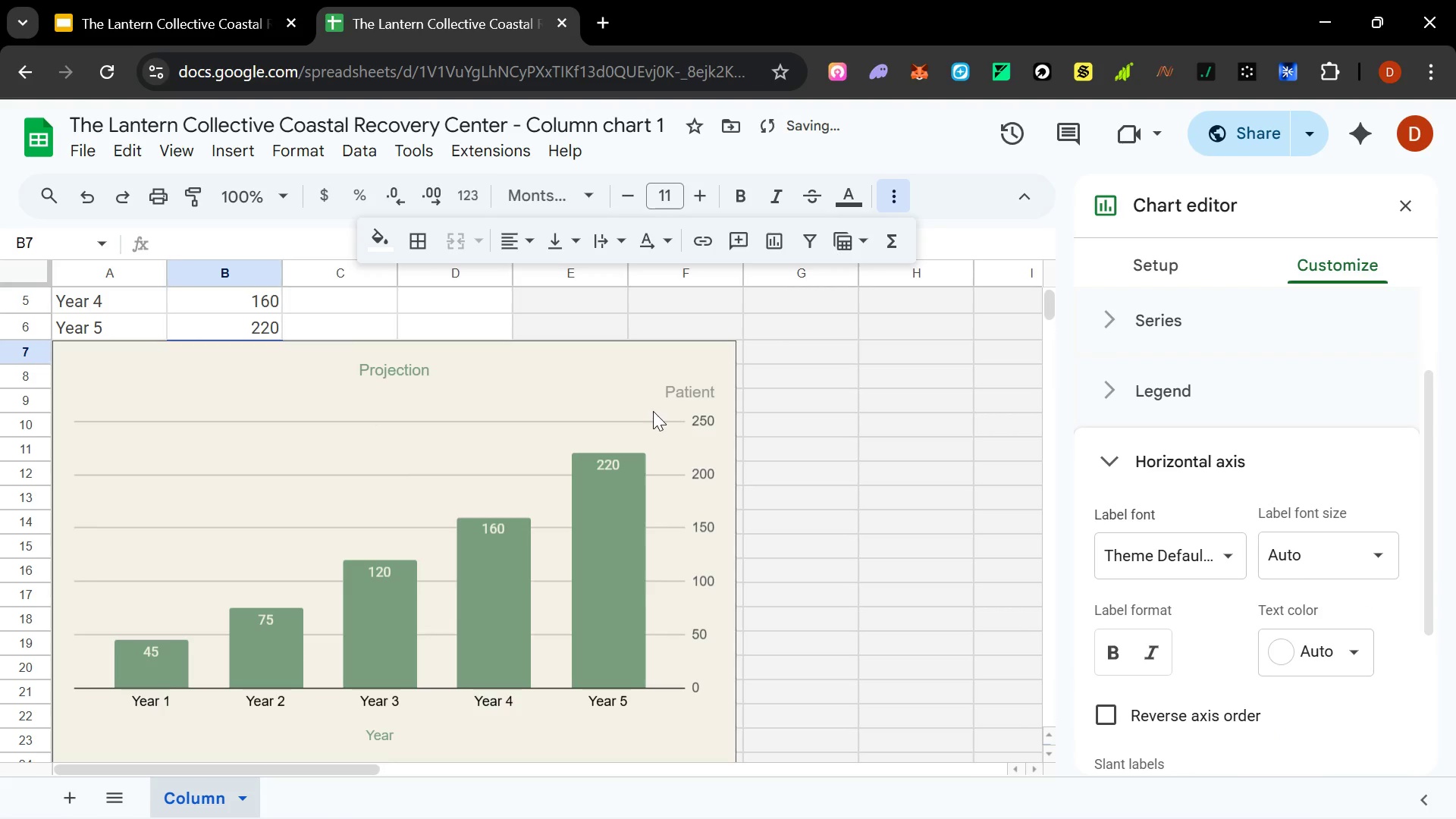 
left_click([701, 424])
 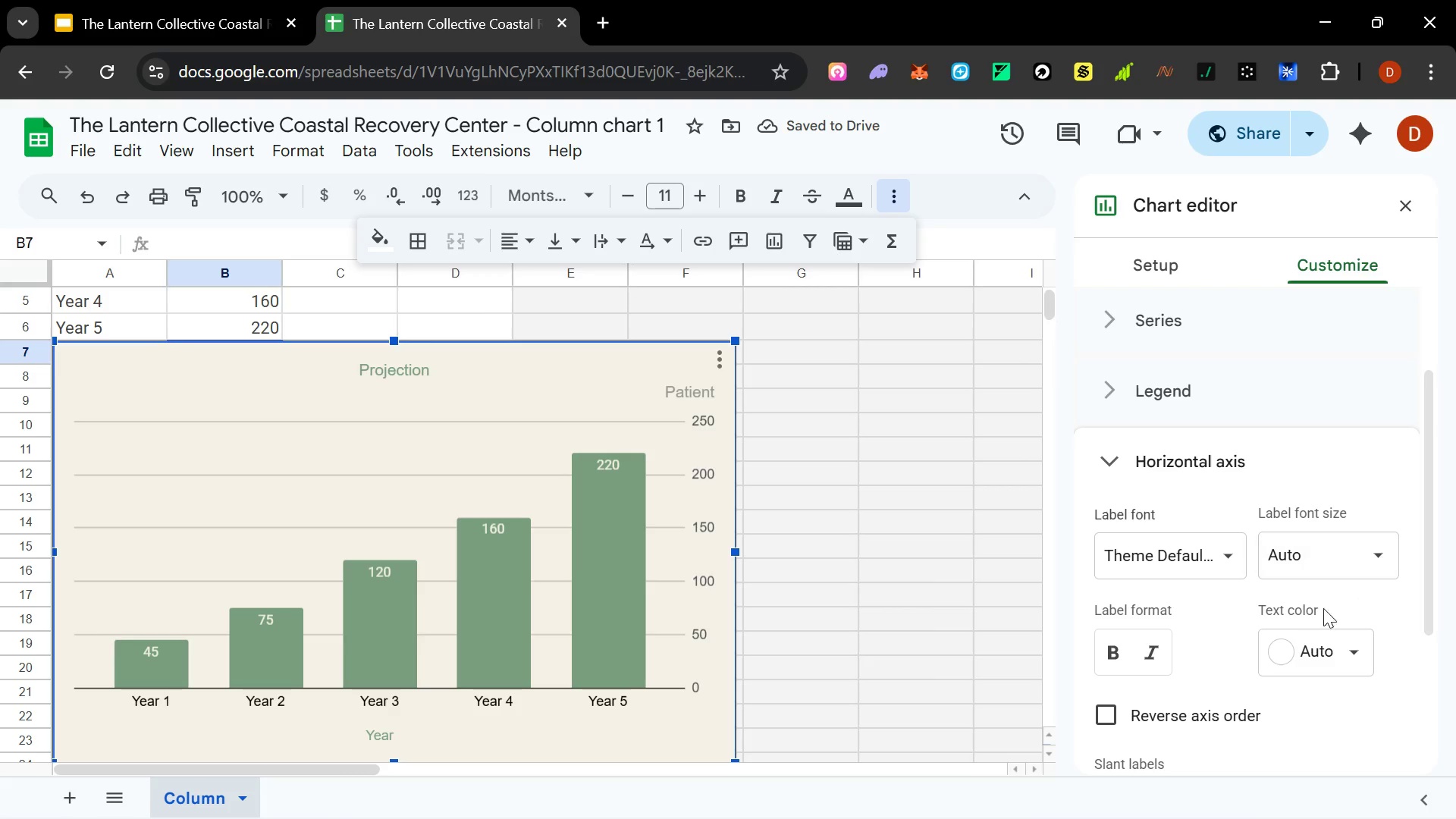 
left_click([1214, 561])
 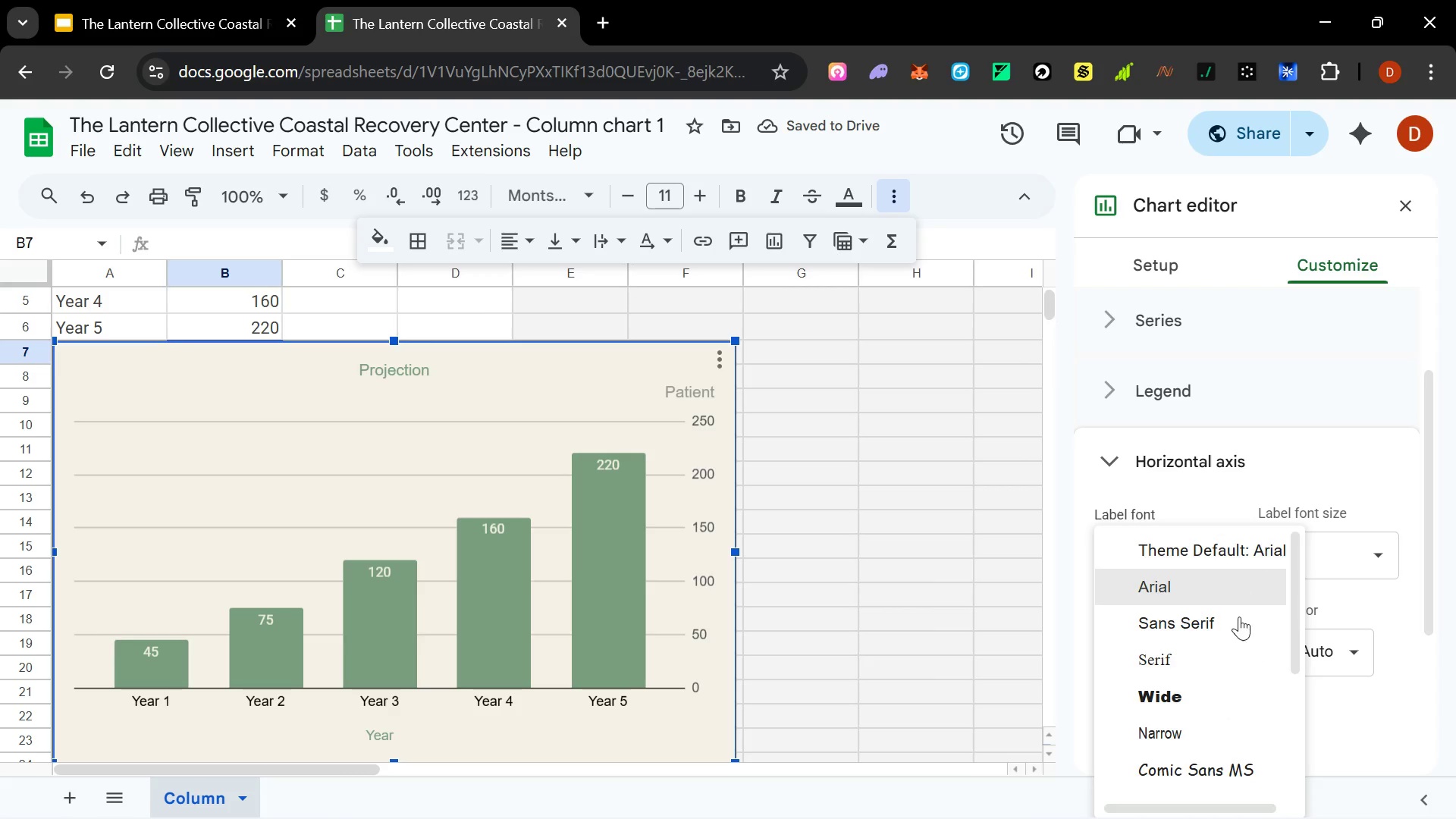 
scroll: coordinate [1239, 626], scroll_direction: down, amount: 3.0
 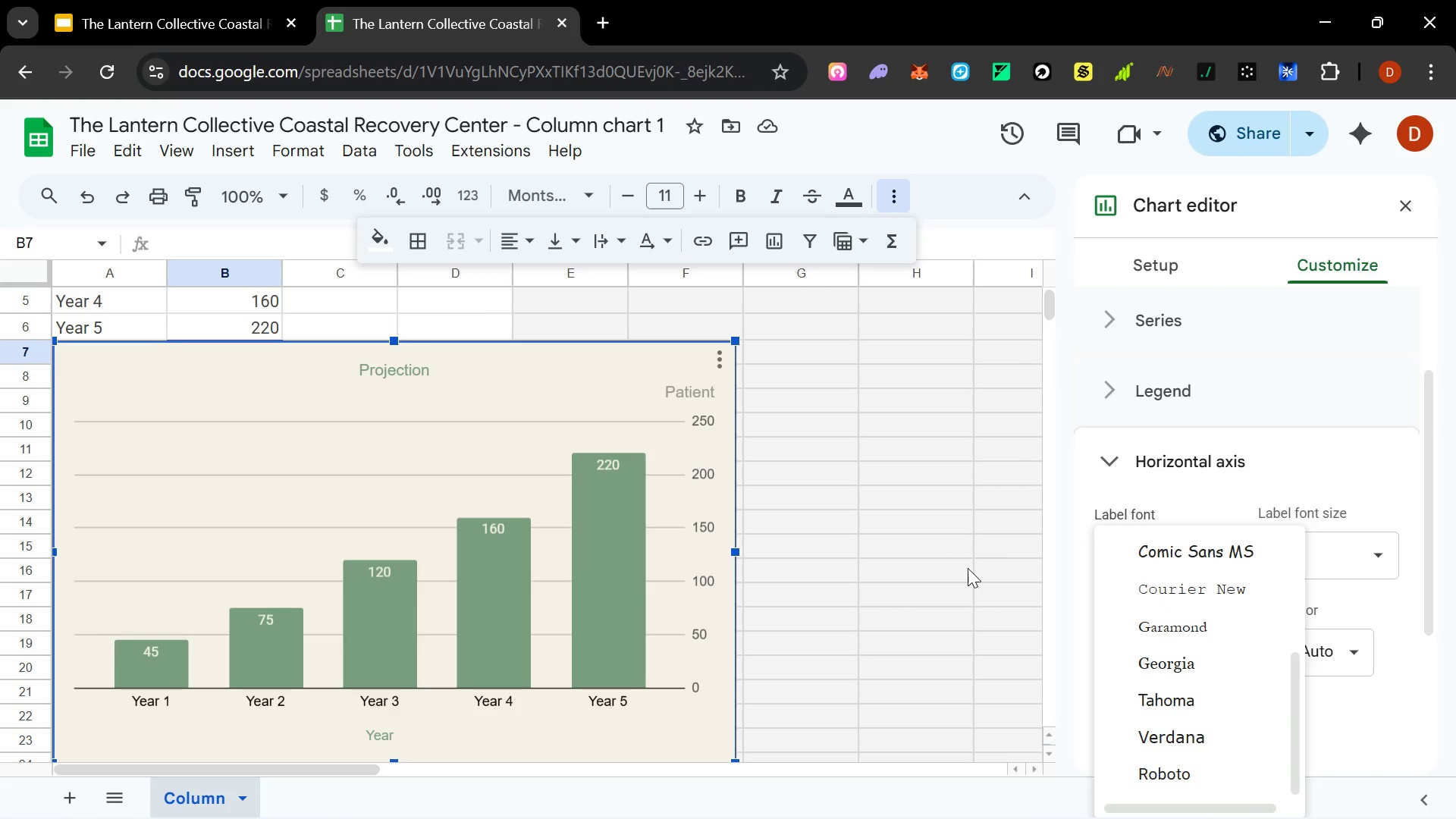 
key(Control+A)
 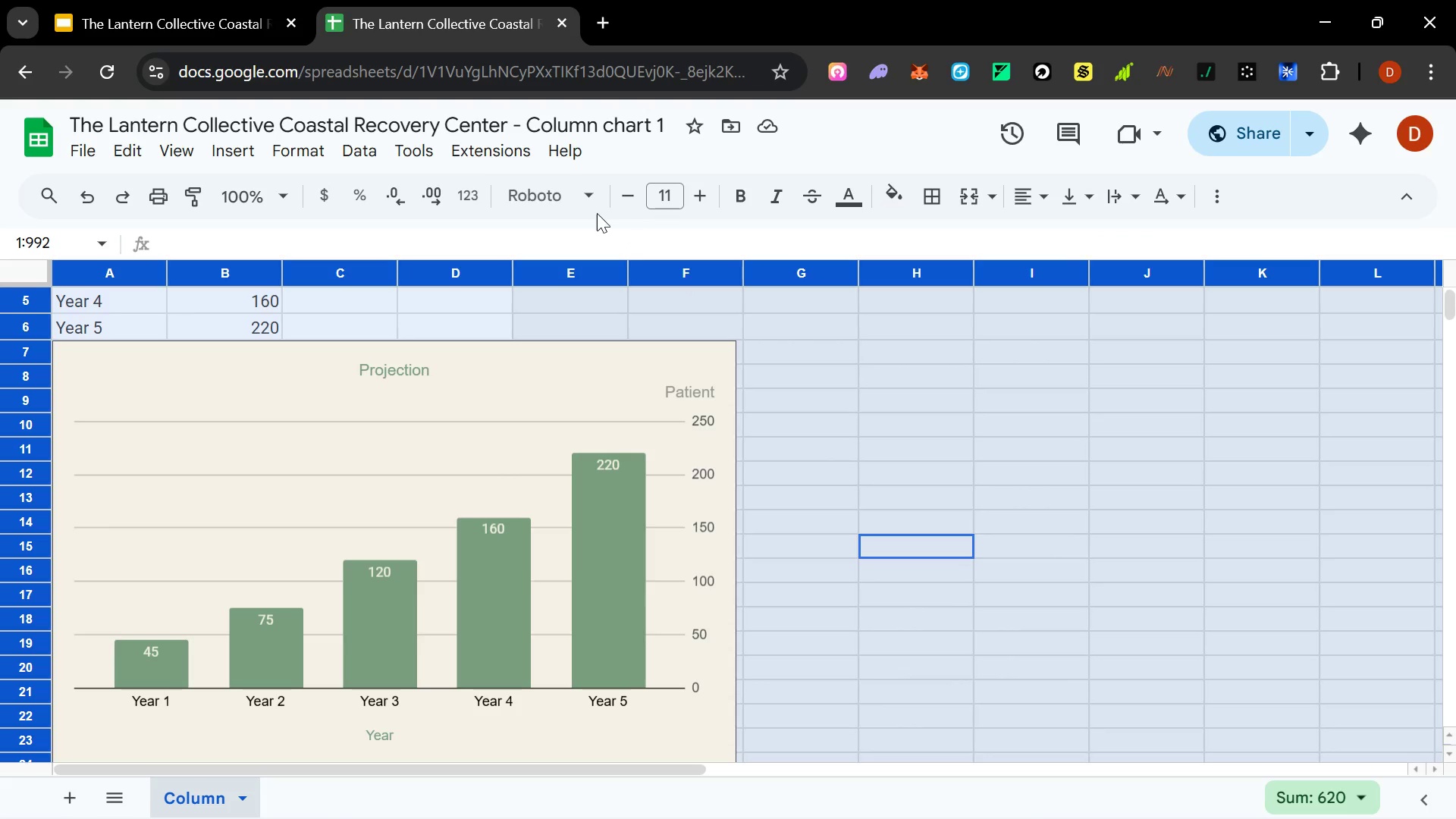 
left_click([585, 199])
 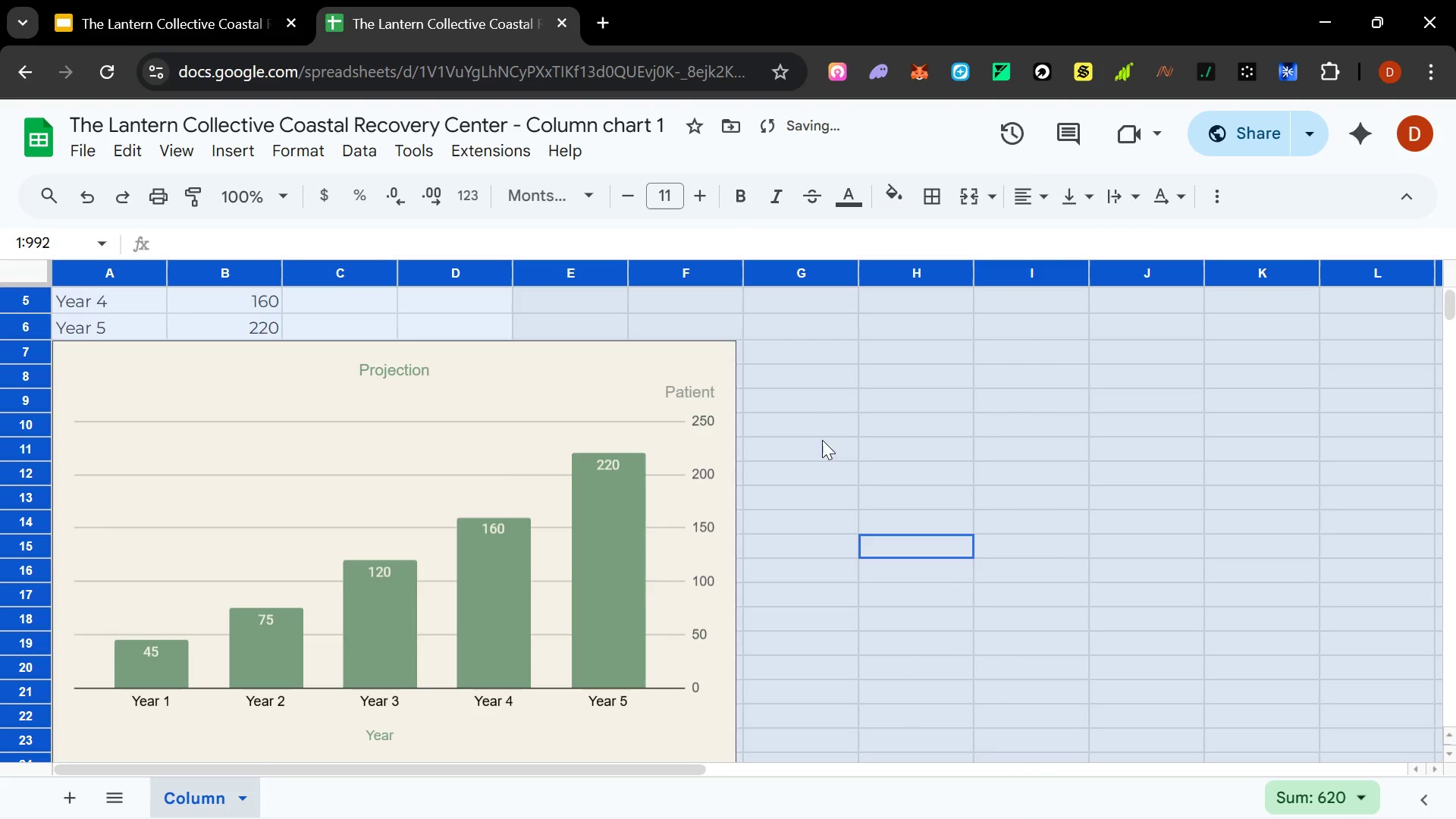 
left_click([831, 438])
 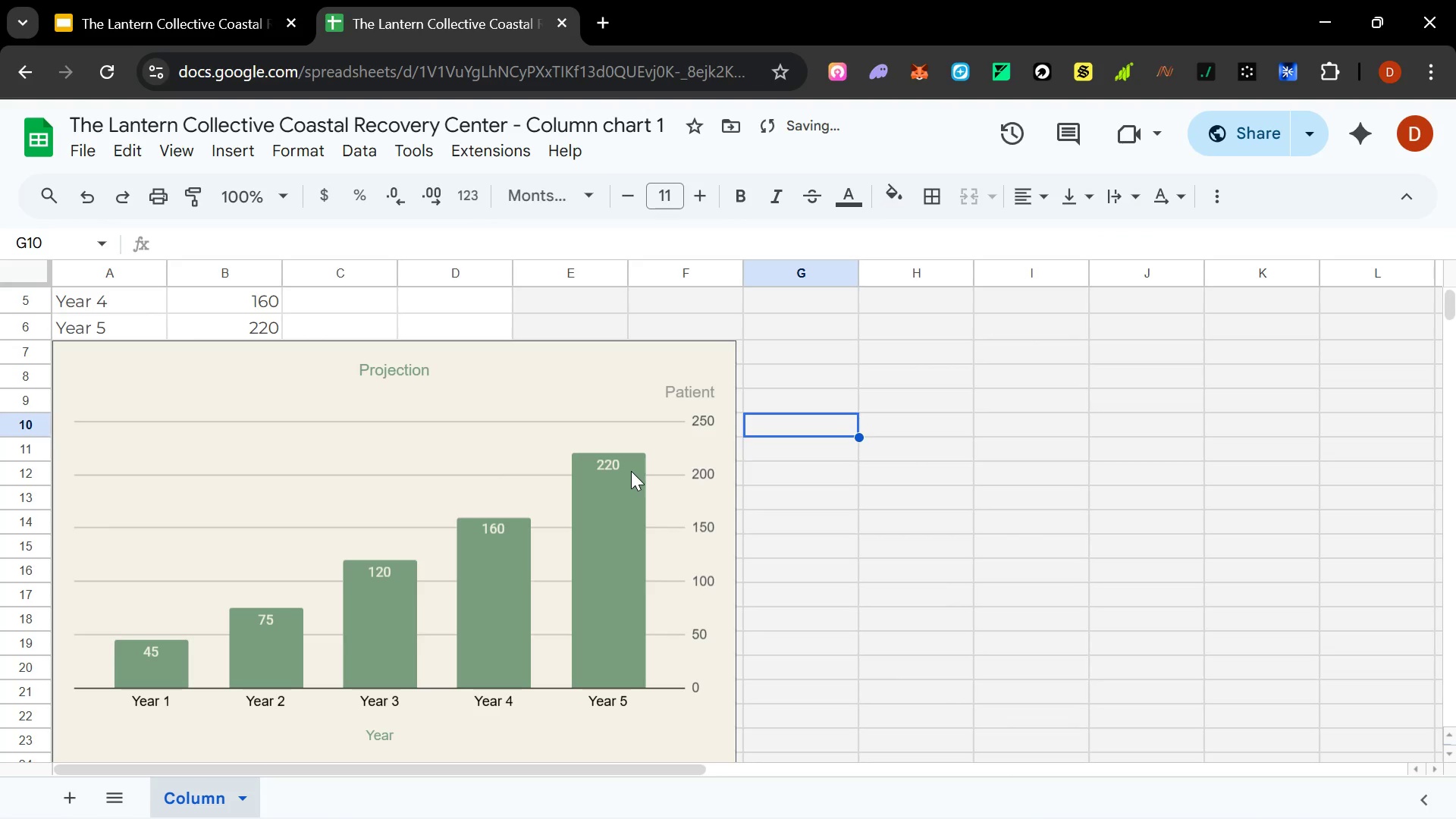 
double_click([631, 471])
 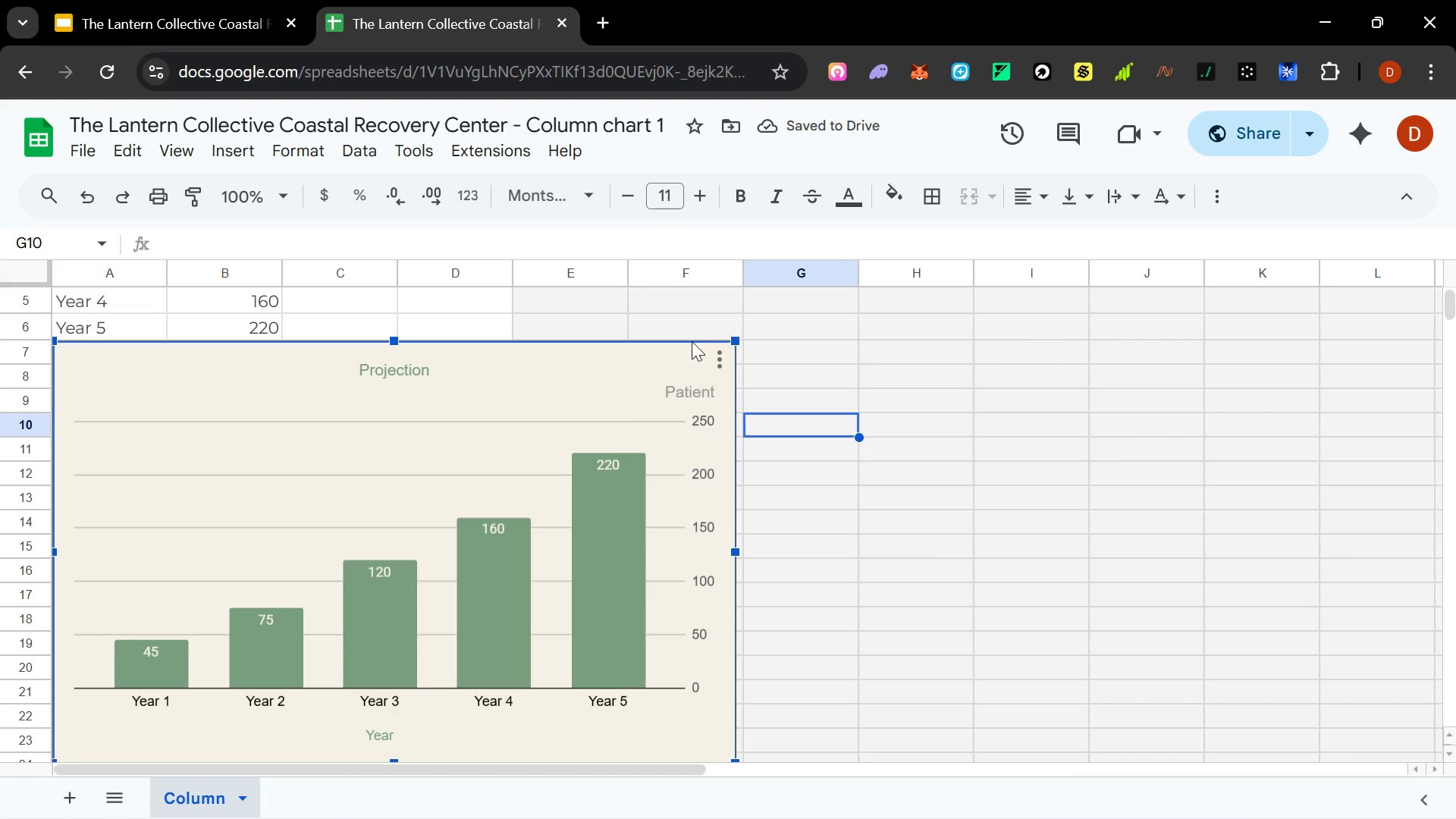 
left_click([721, 366])
 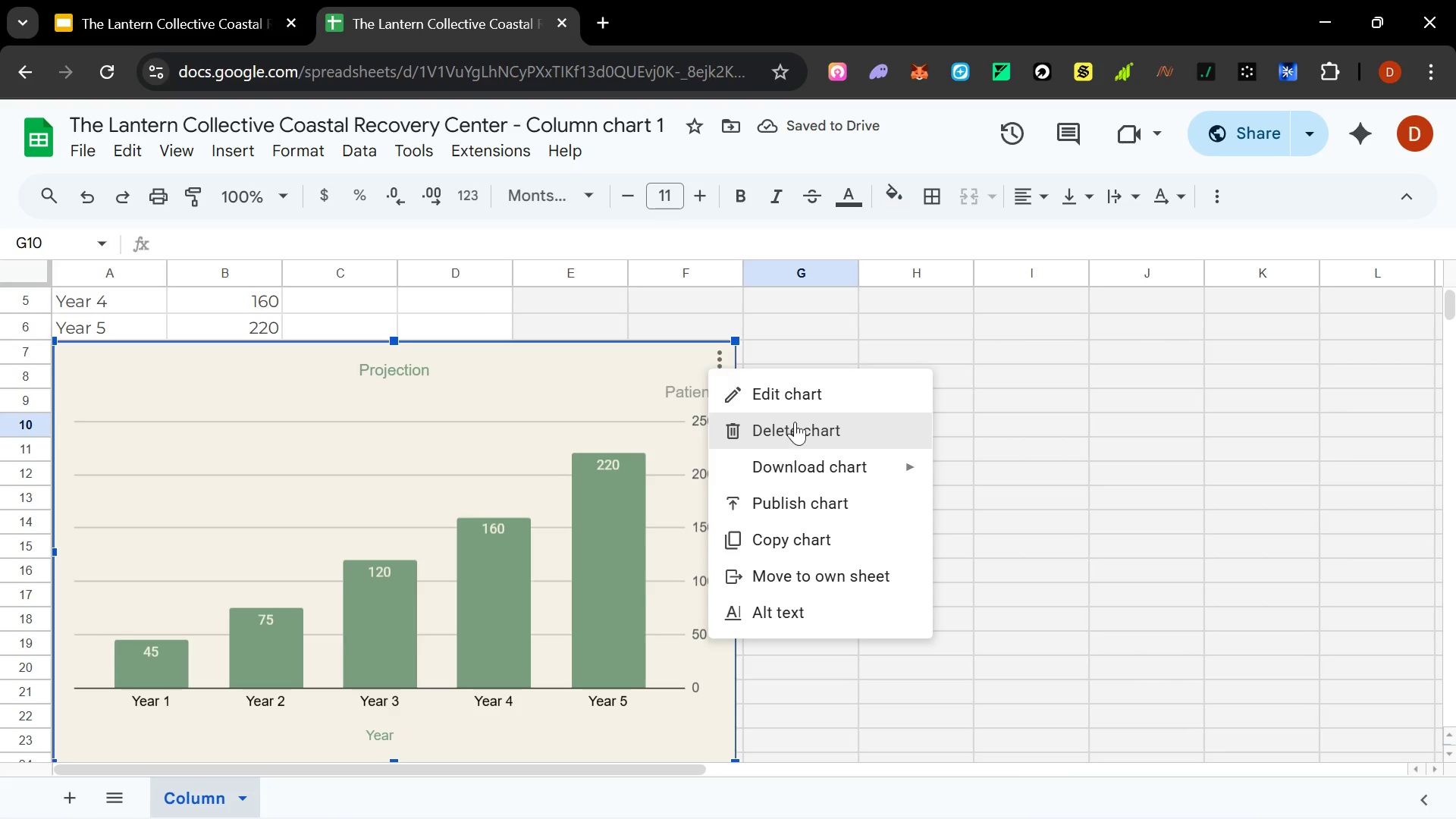 
left_click([806, 397])
 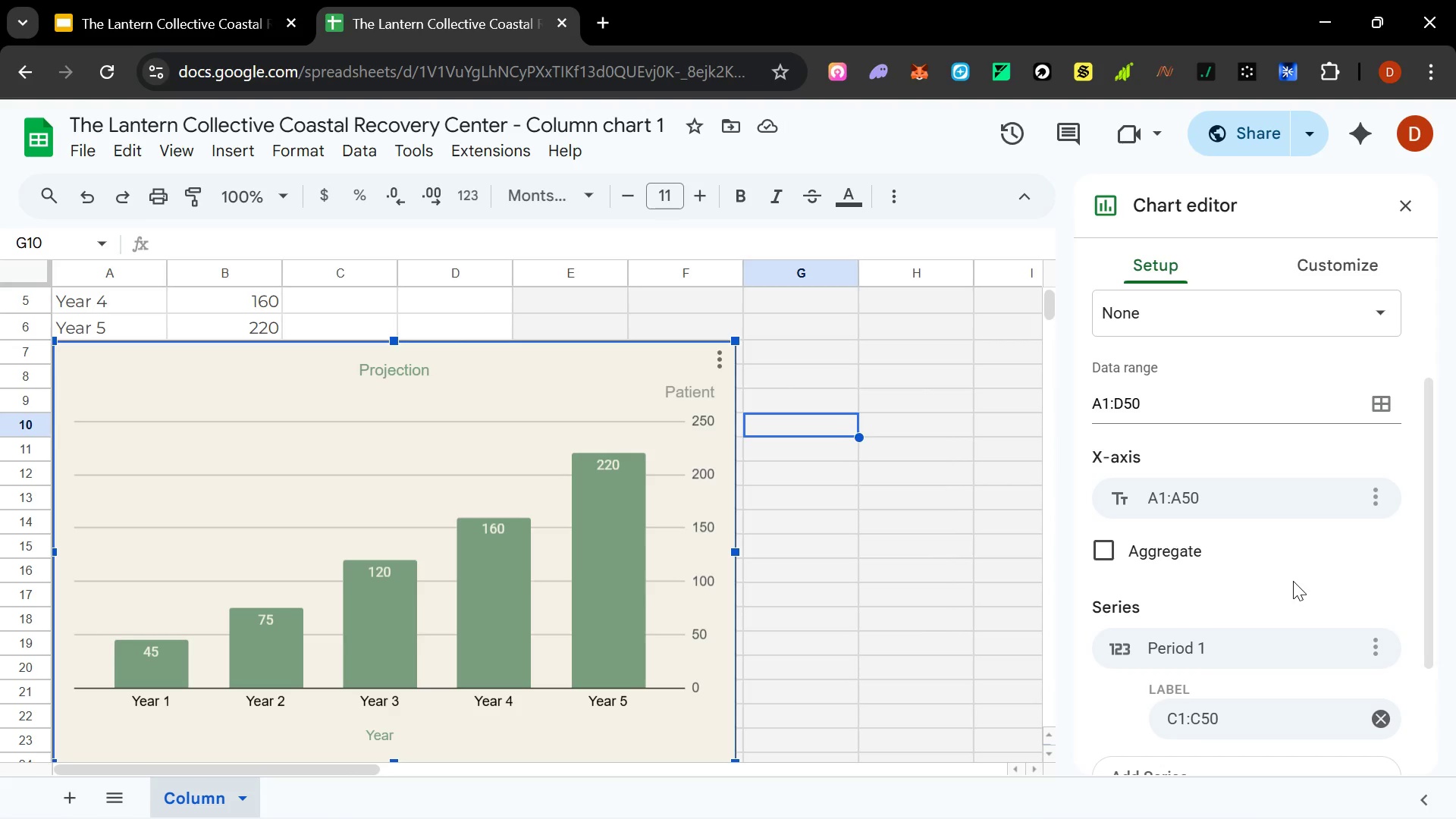 
scroll: coordinate [1292, 582], scroll_direction: up, amount: 6.0
 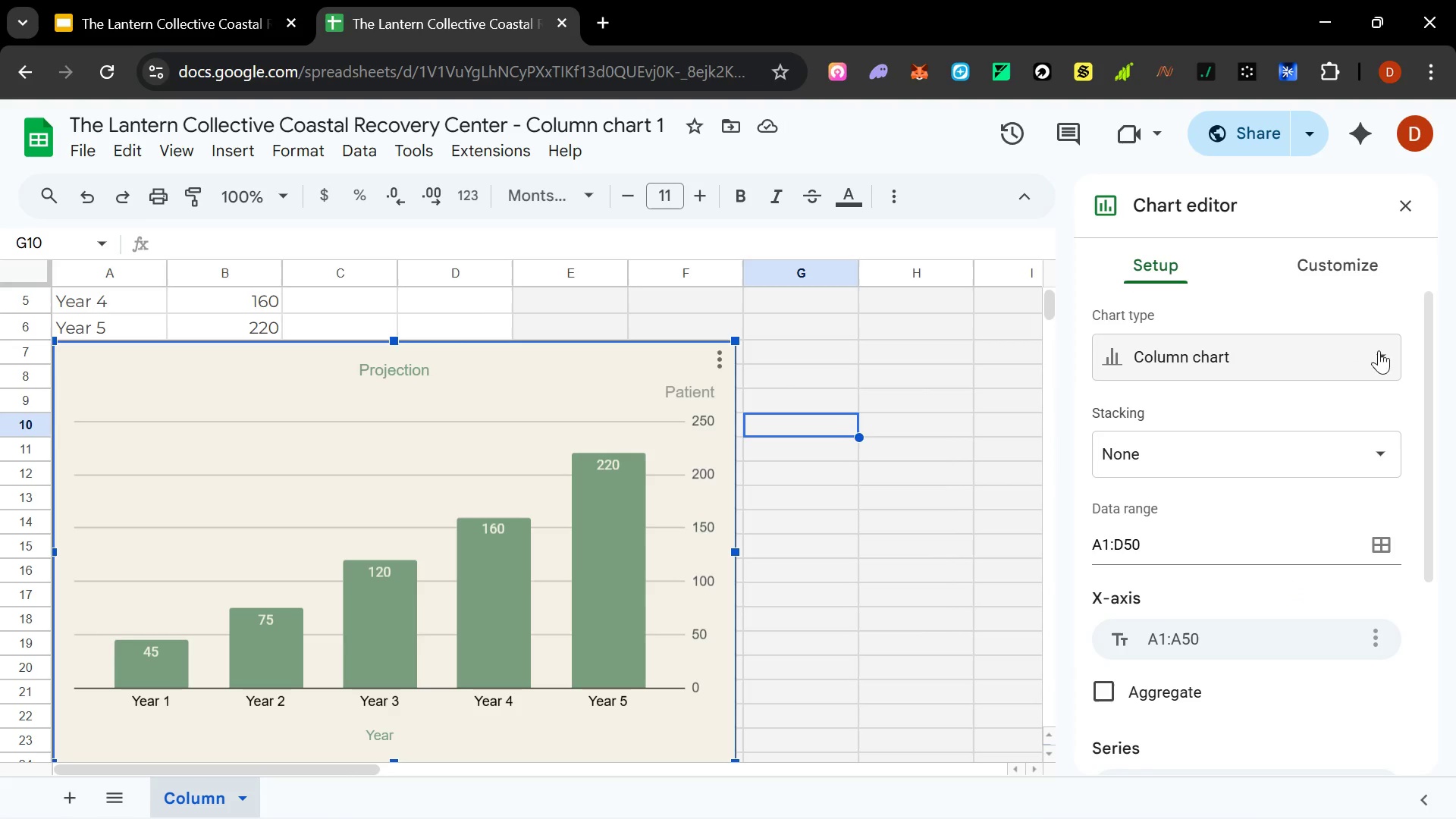 
left_click([1387, 354])
 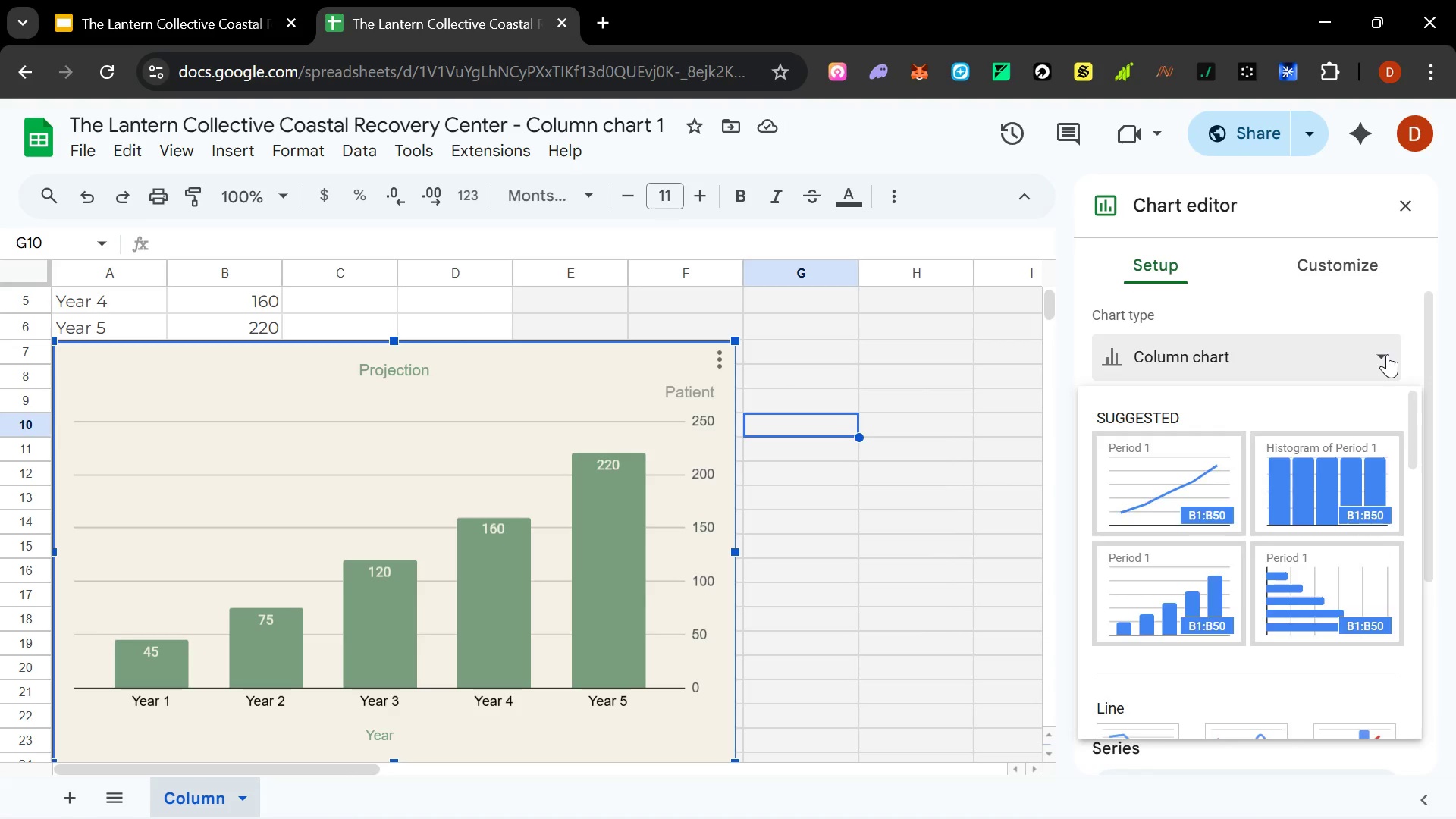 
left_click([1387, 354])
 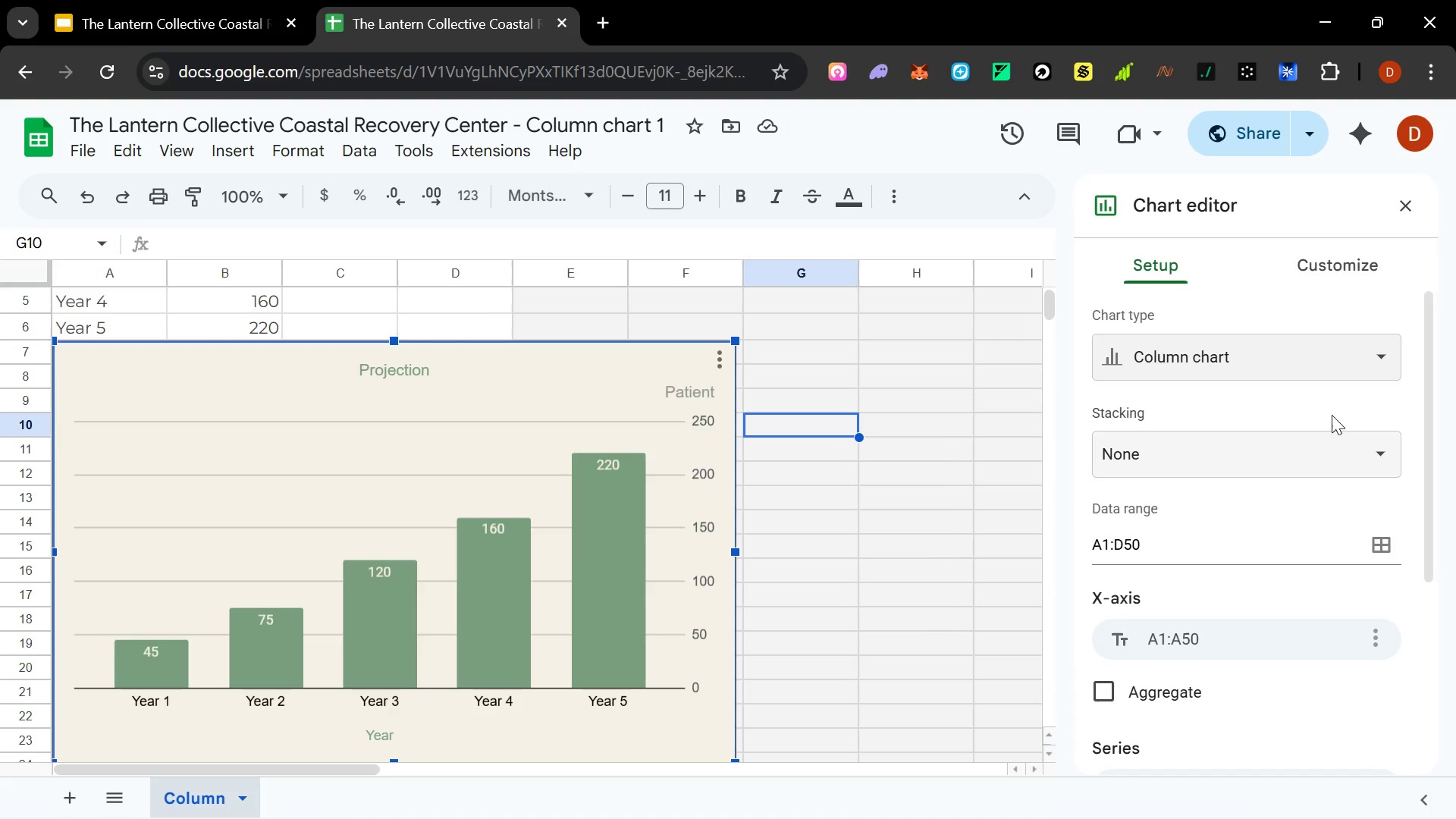 
scroll: coordinate [1328, 419], scroll_direction: down, amount: 9.0
 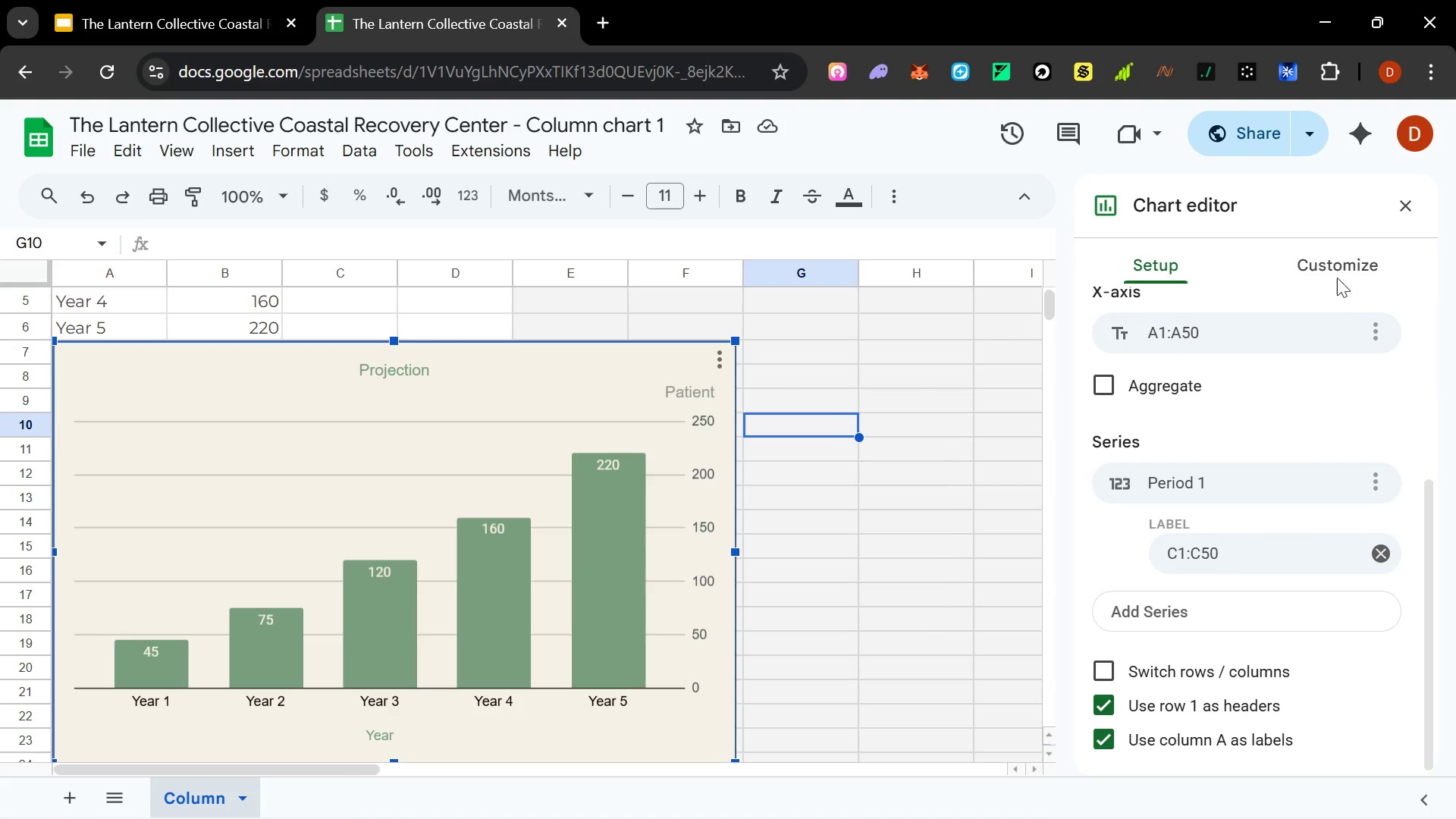 
left_click([1340, 255])
 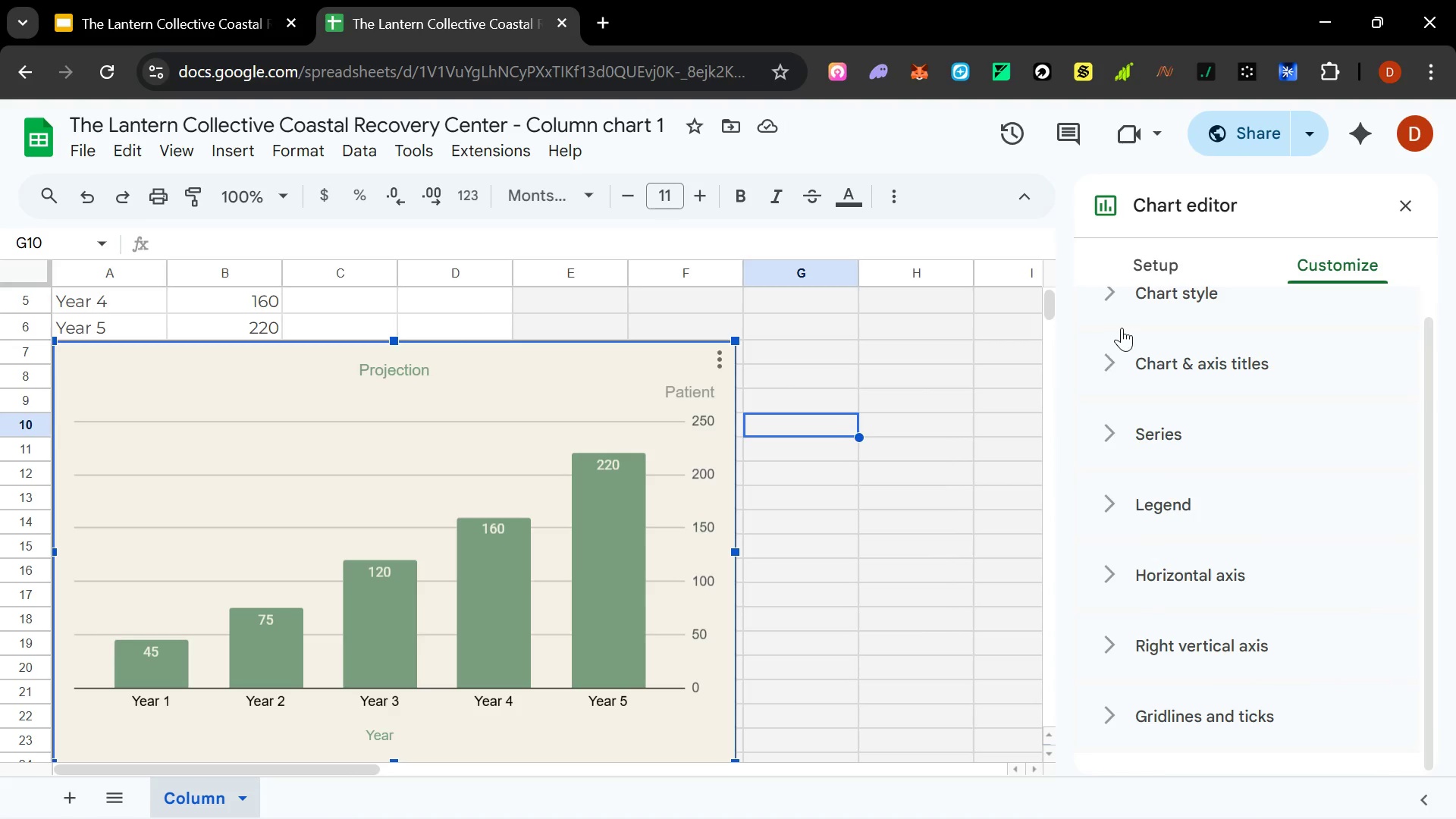 
left_click([1117, 301])
 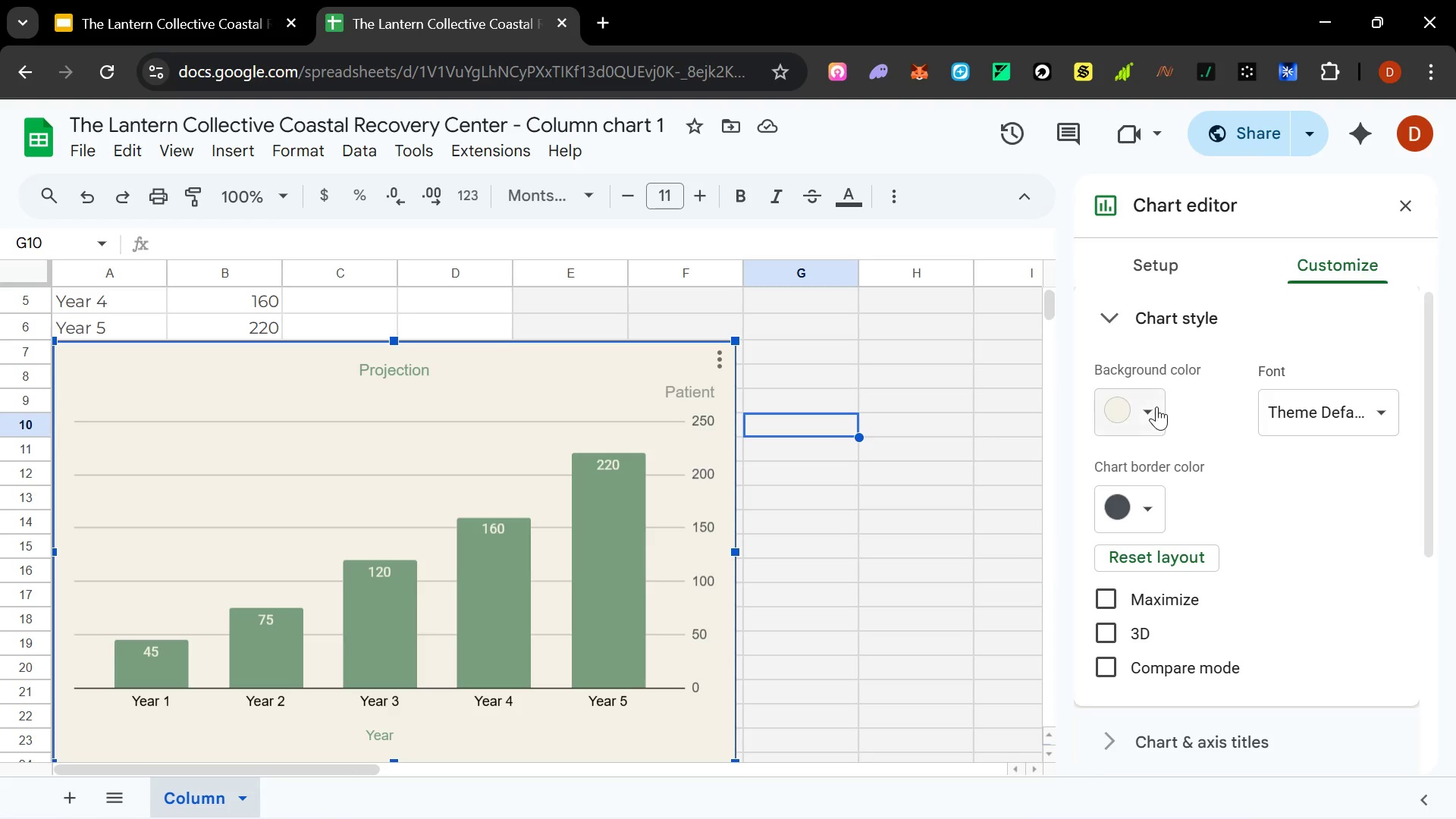 
scroll: coordinate [1207, 488], scroll_direction: up, amount: 1.0
 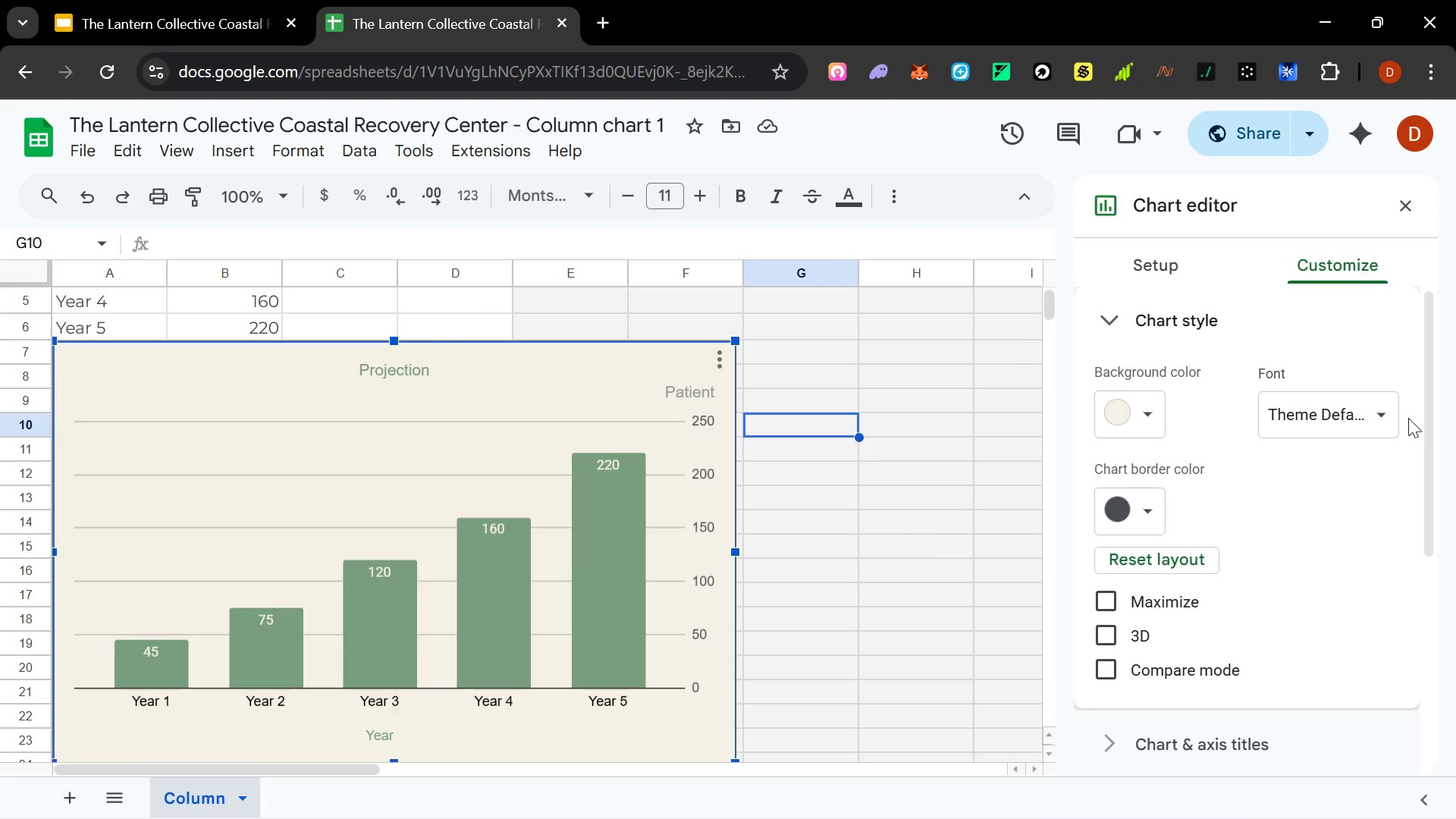 
left_click([1379, 414])
 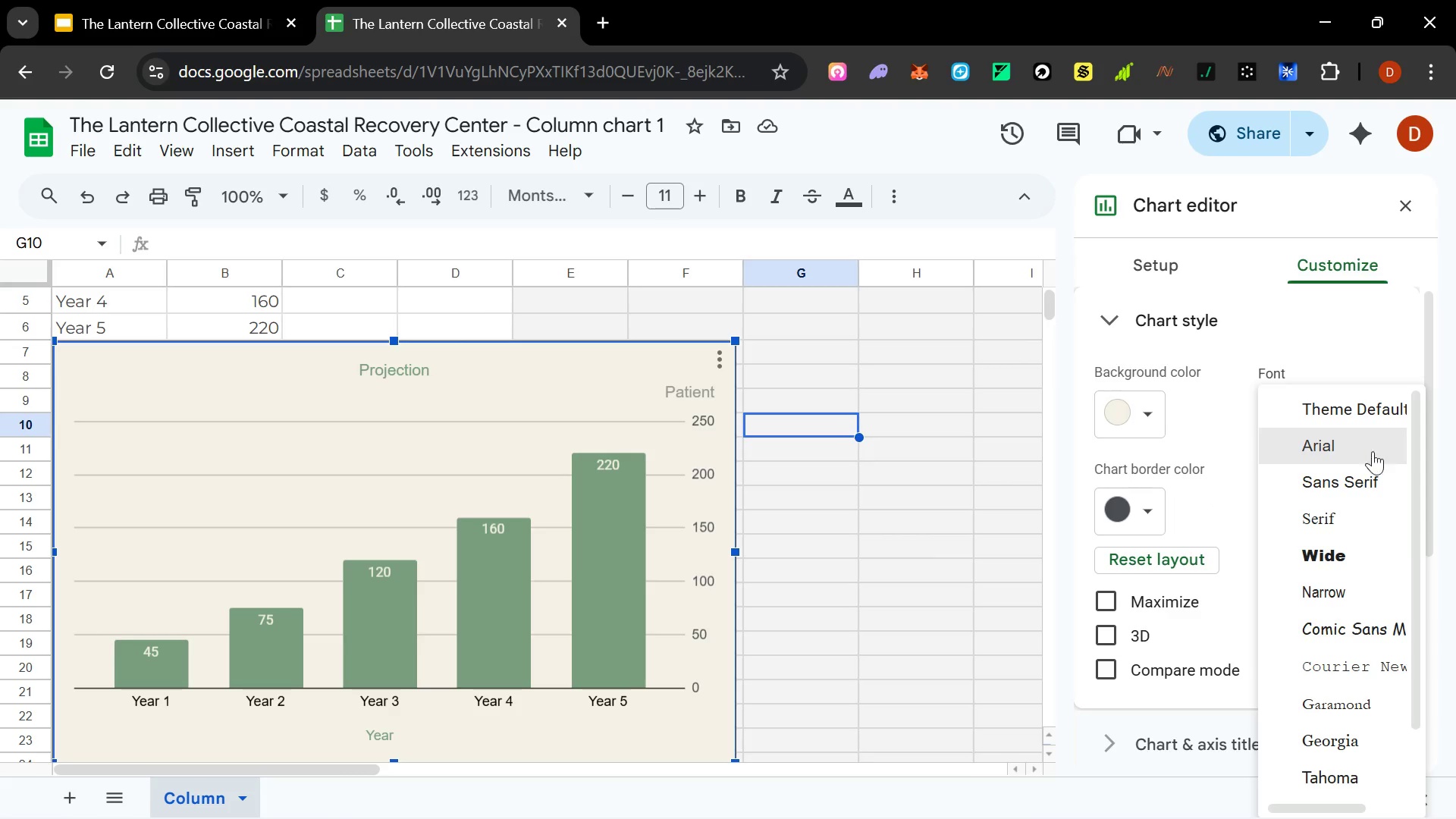 
scroll: coordinate [1349, 539], scroll_direction: up, amount: 1.0
 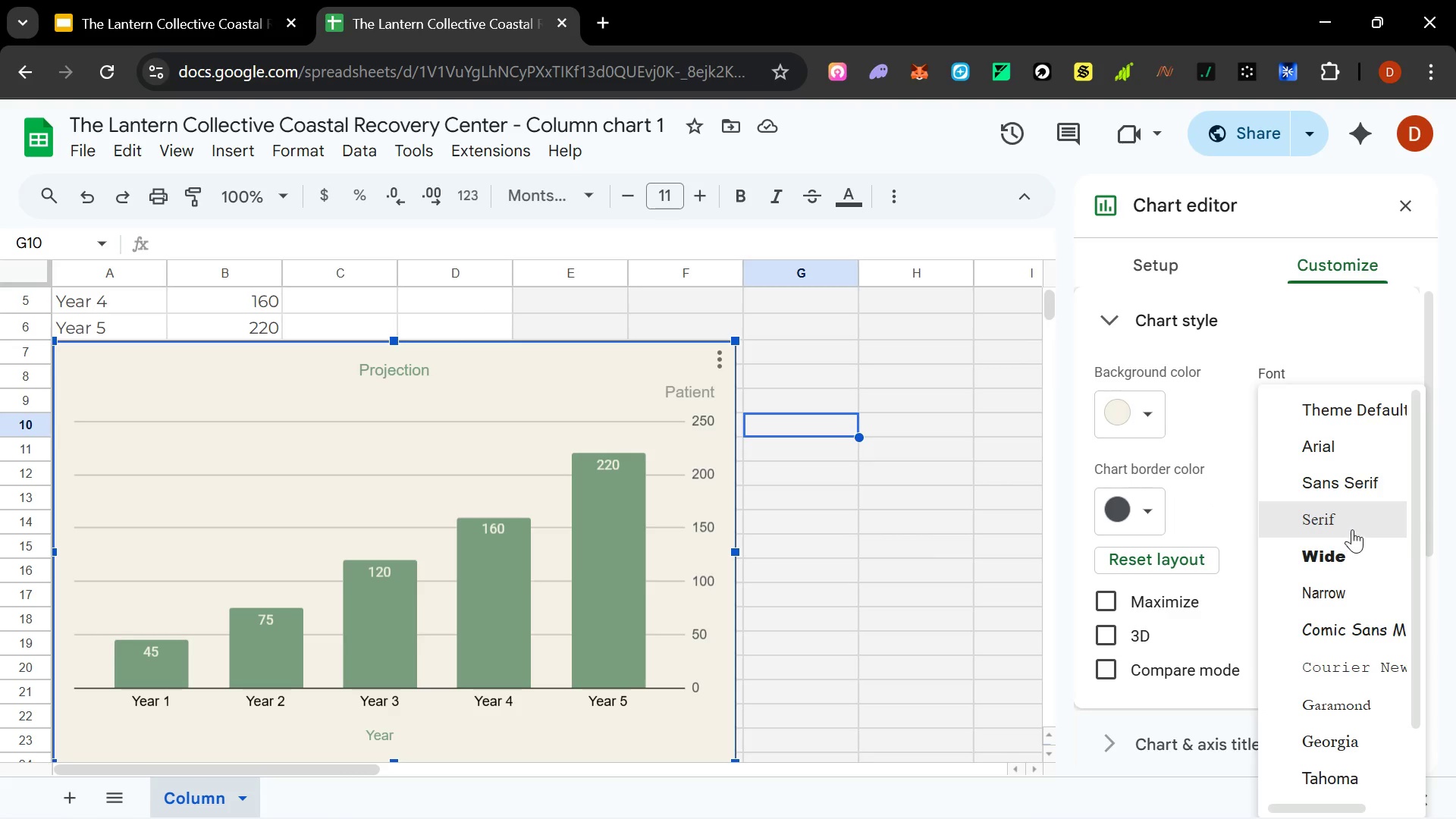 
scroll: coordinate [1354, 546], scroll_direction: down, amount: 1.0
 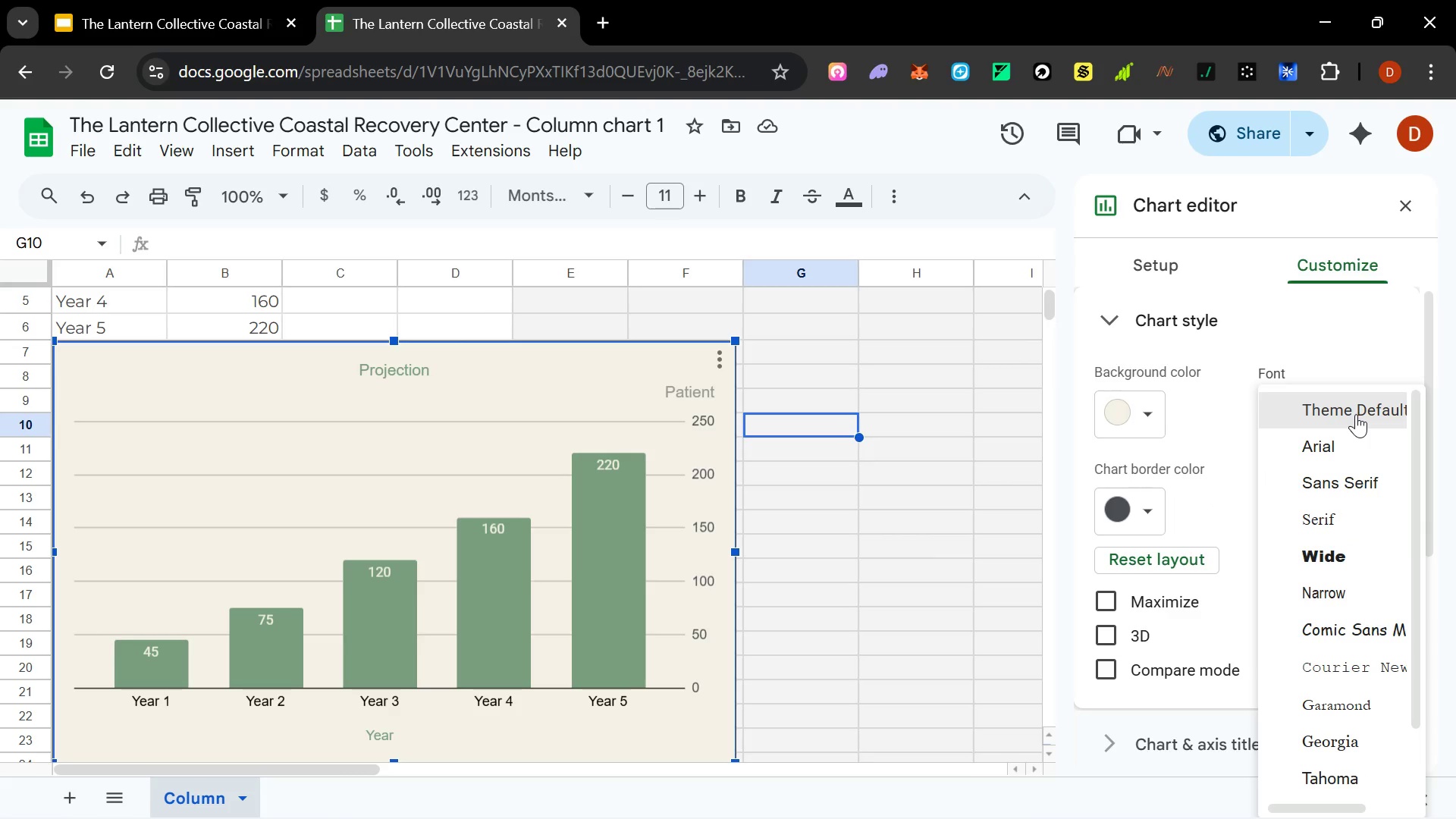 
left_click([1356, 414])
 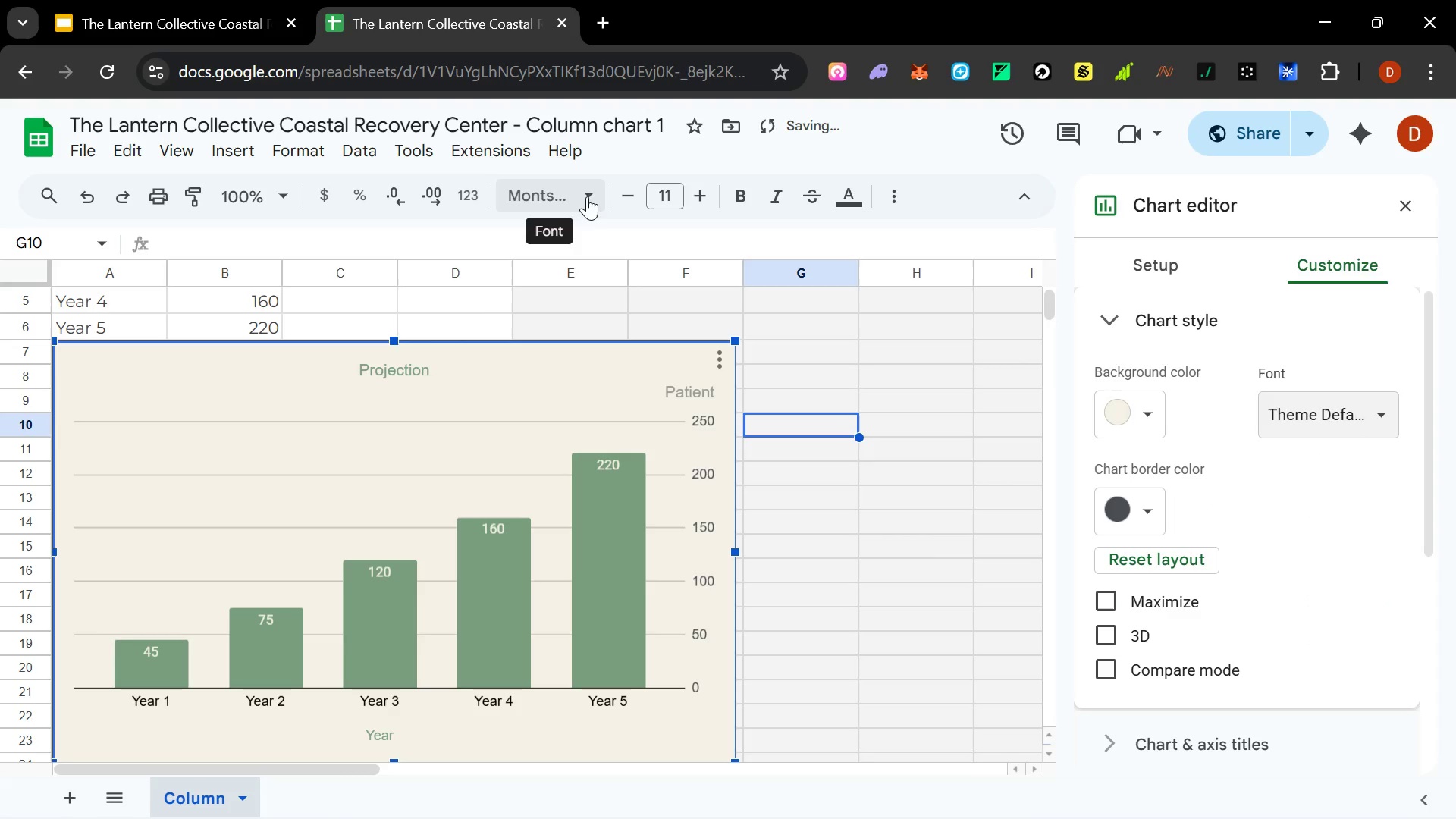 
left_click([590, 197])
 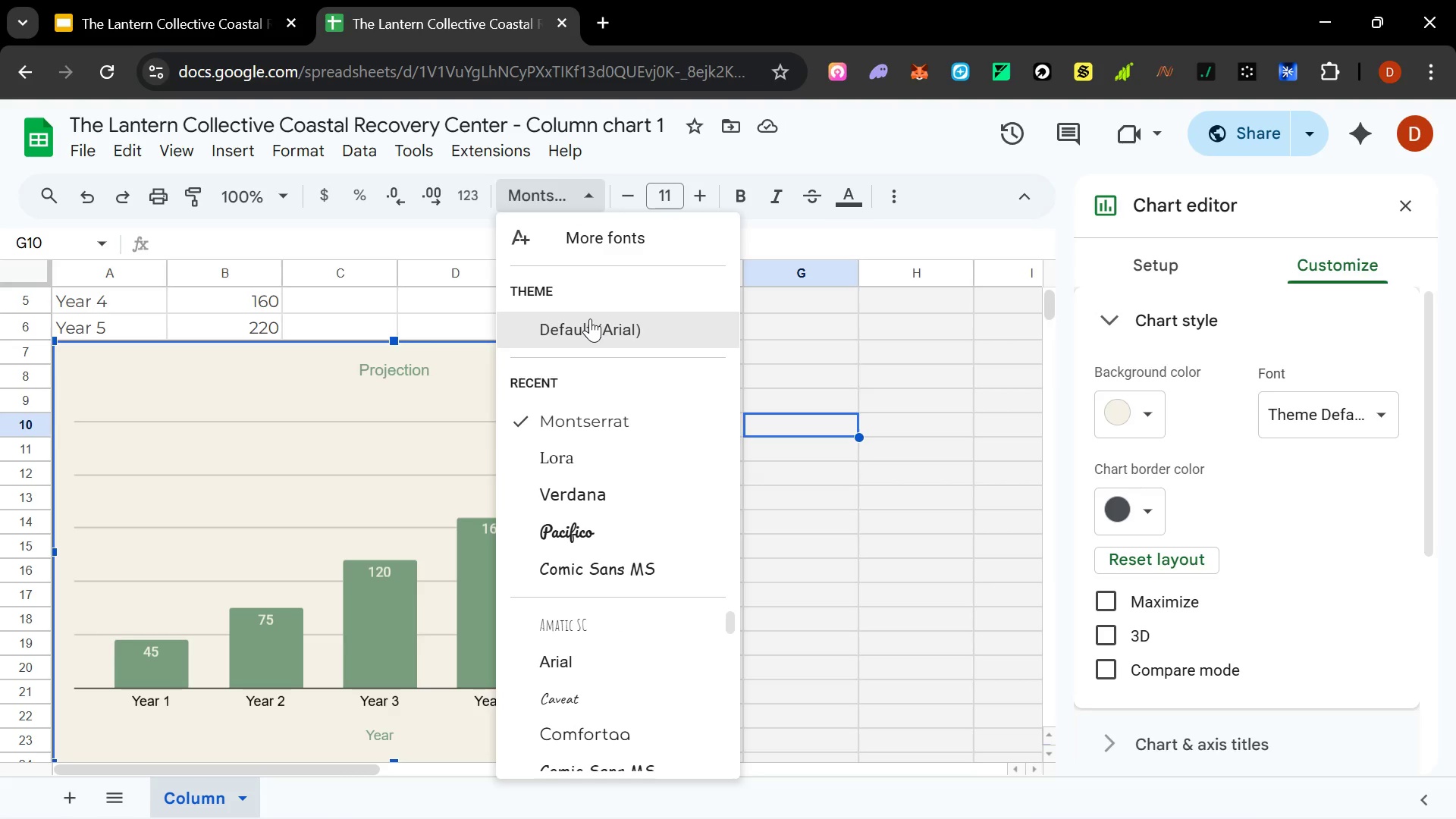 
left_click_drag(start_coordinate=[592, 419], to_coordinate=[592, 317])
 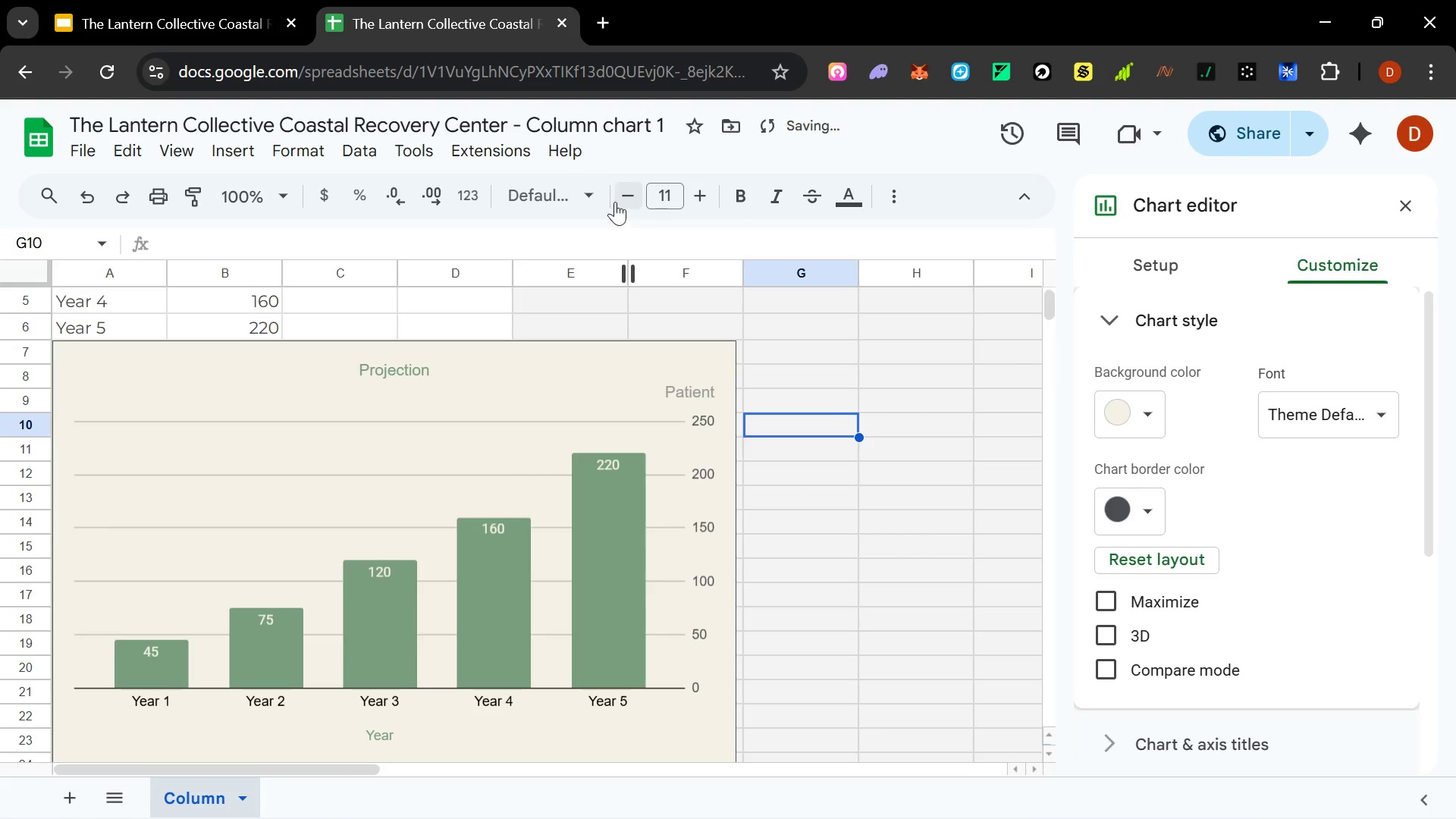 
left_click([589, 196])
 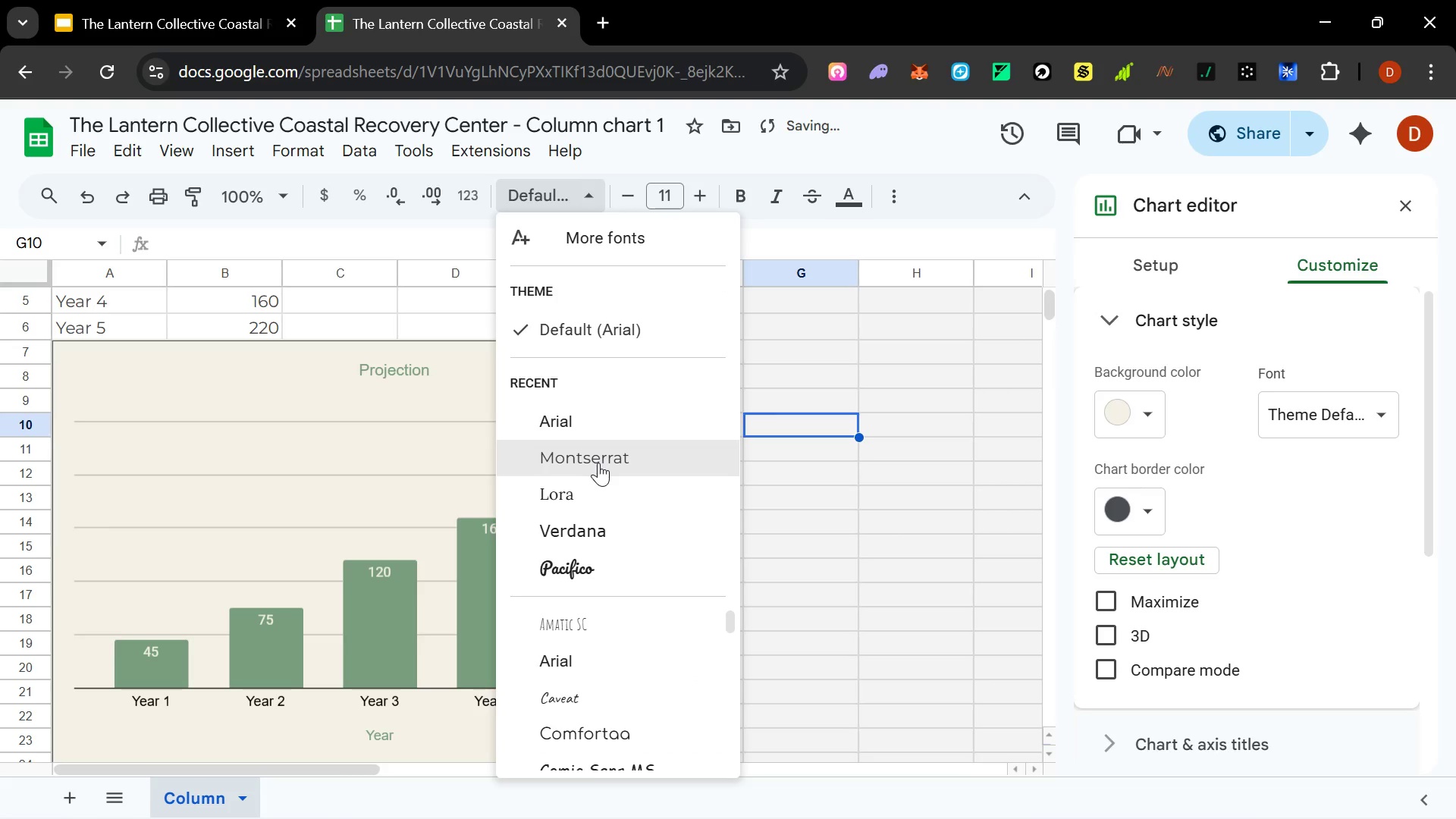 
left_click([598, 463])
 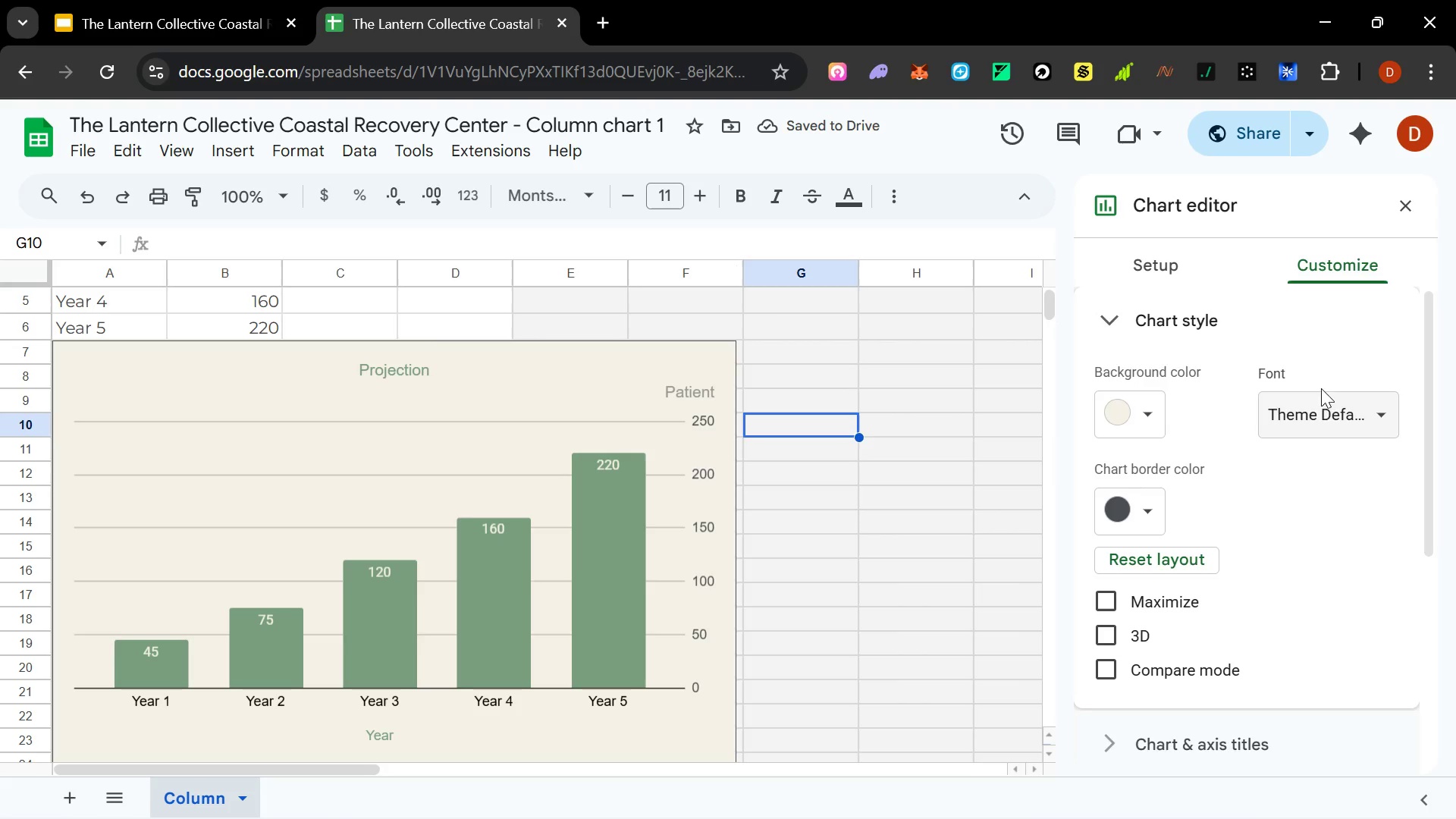 
wait(5.03)
 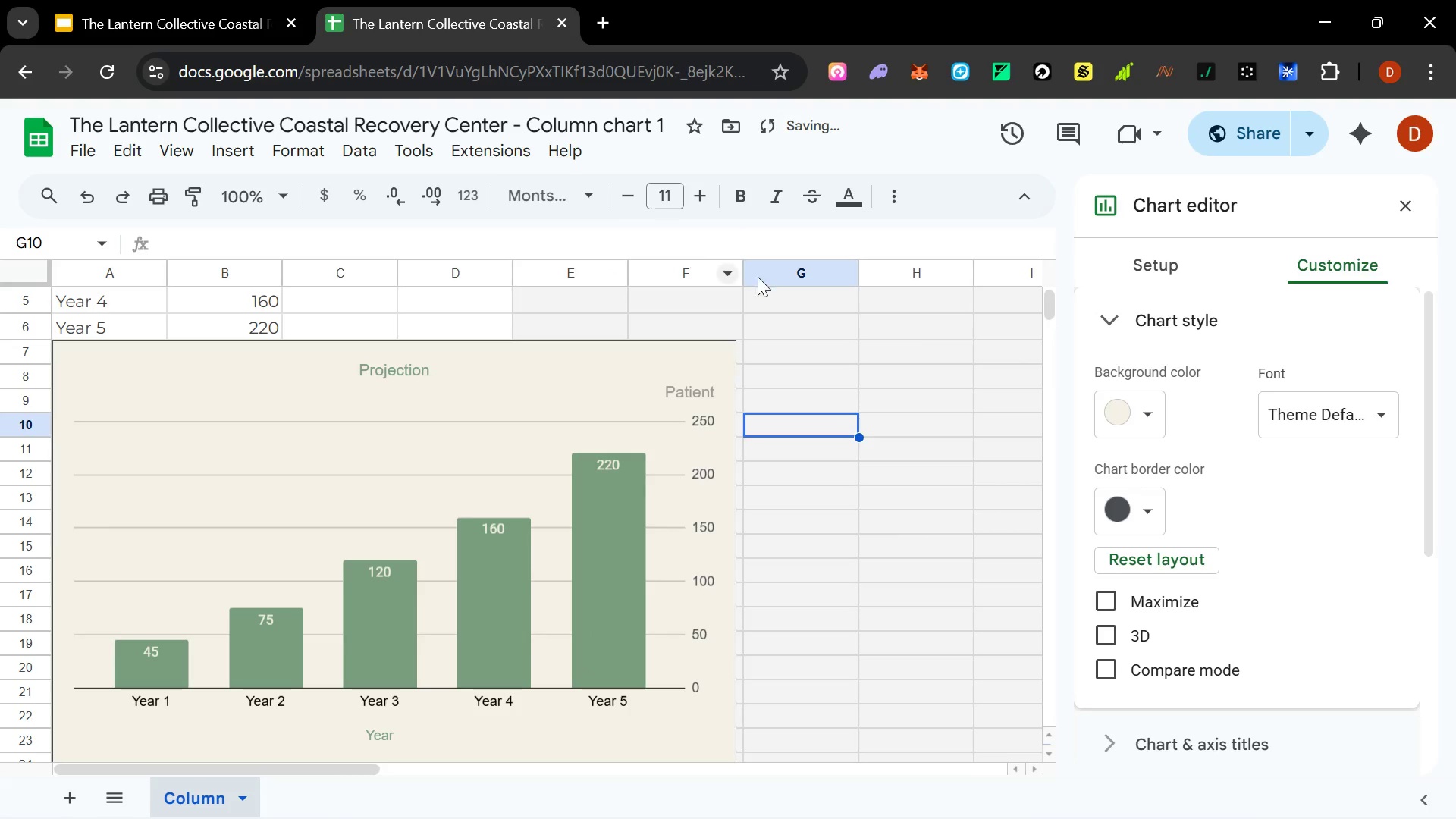 
left_click([1370, 413])
 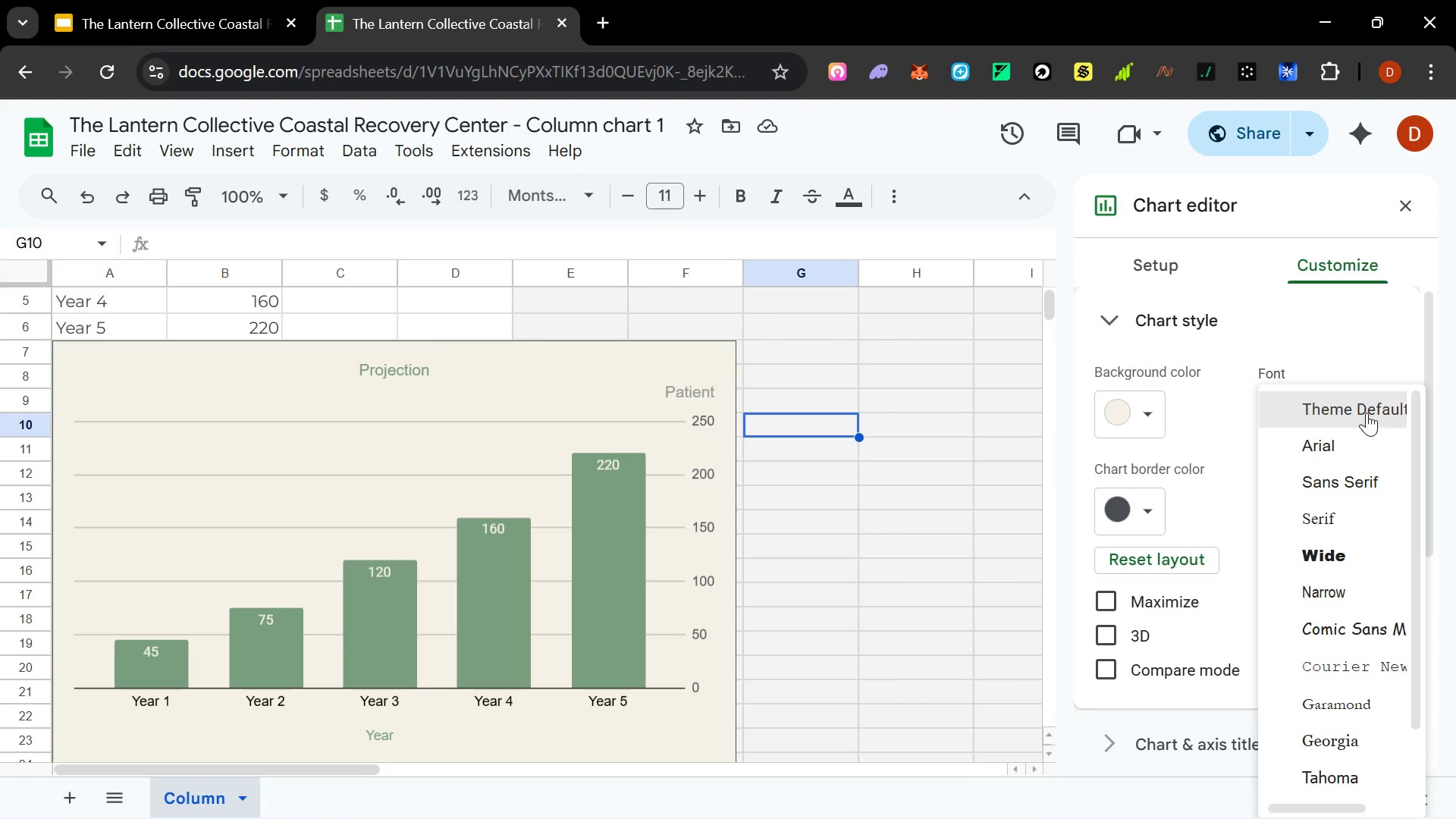 
left_click([1367, 413])
 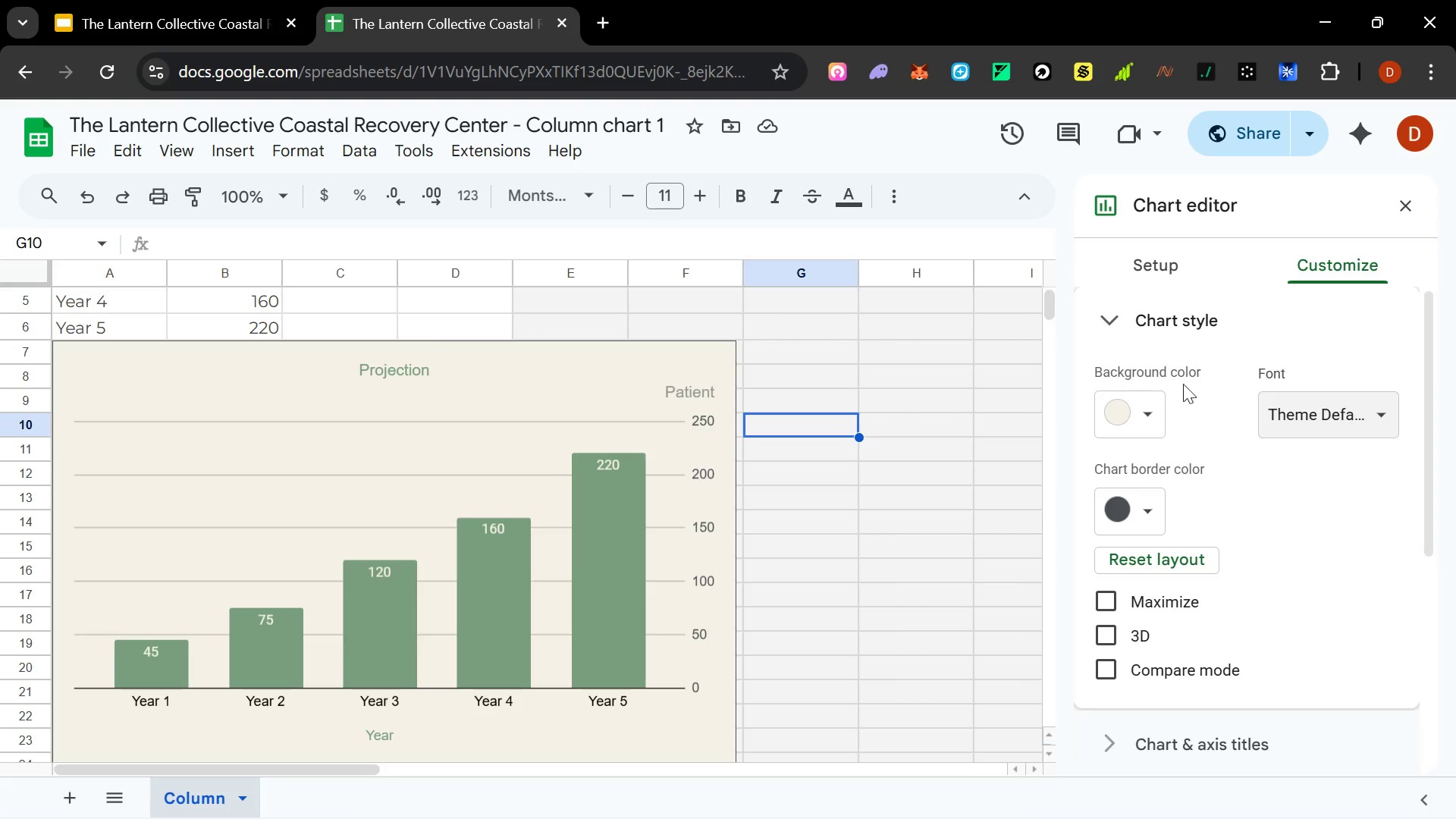 
left_click([1382, 414])
 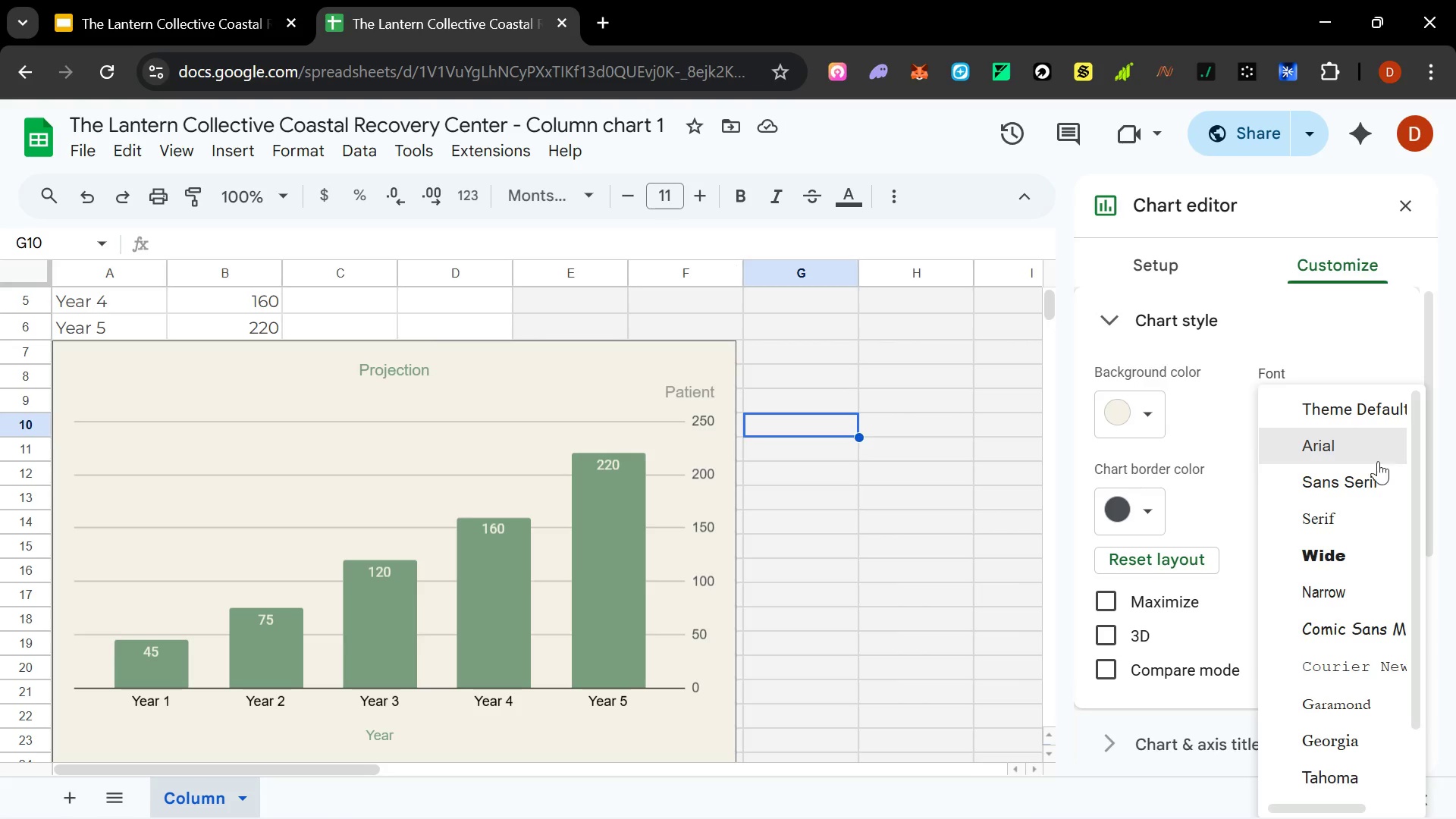 
scroll: coordinate [1354, 515], scroll_direction: up, amount: 1.0
 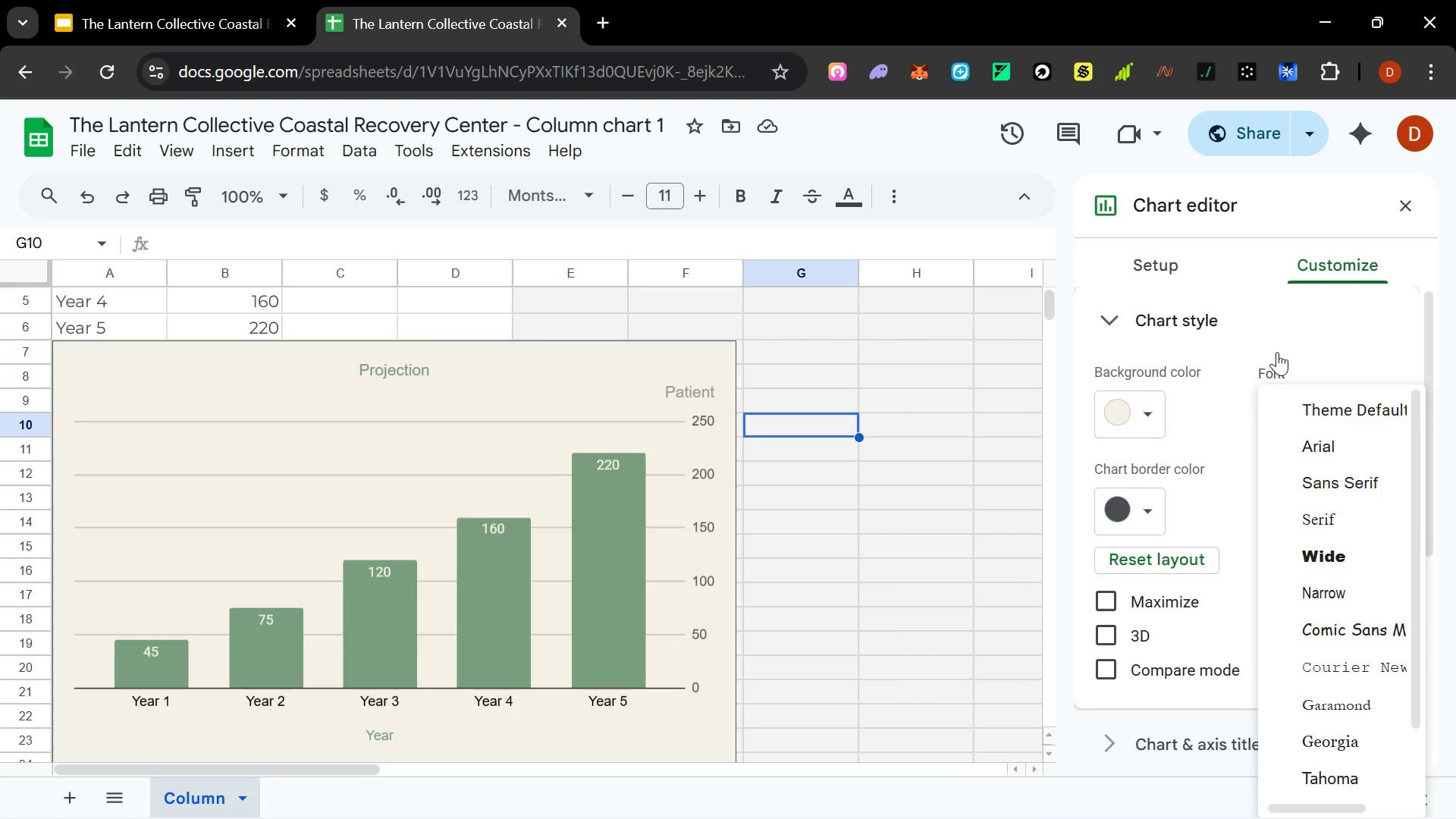 
left_click([1283, 340])
 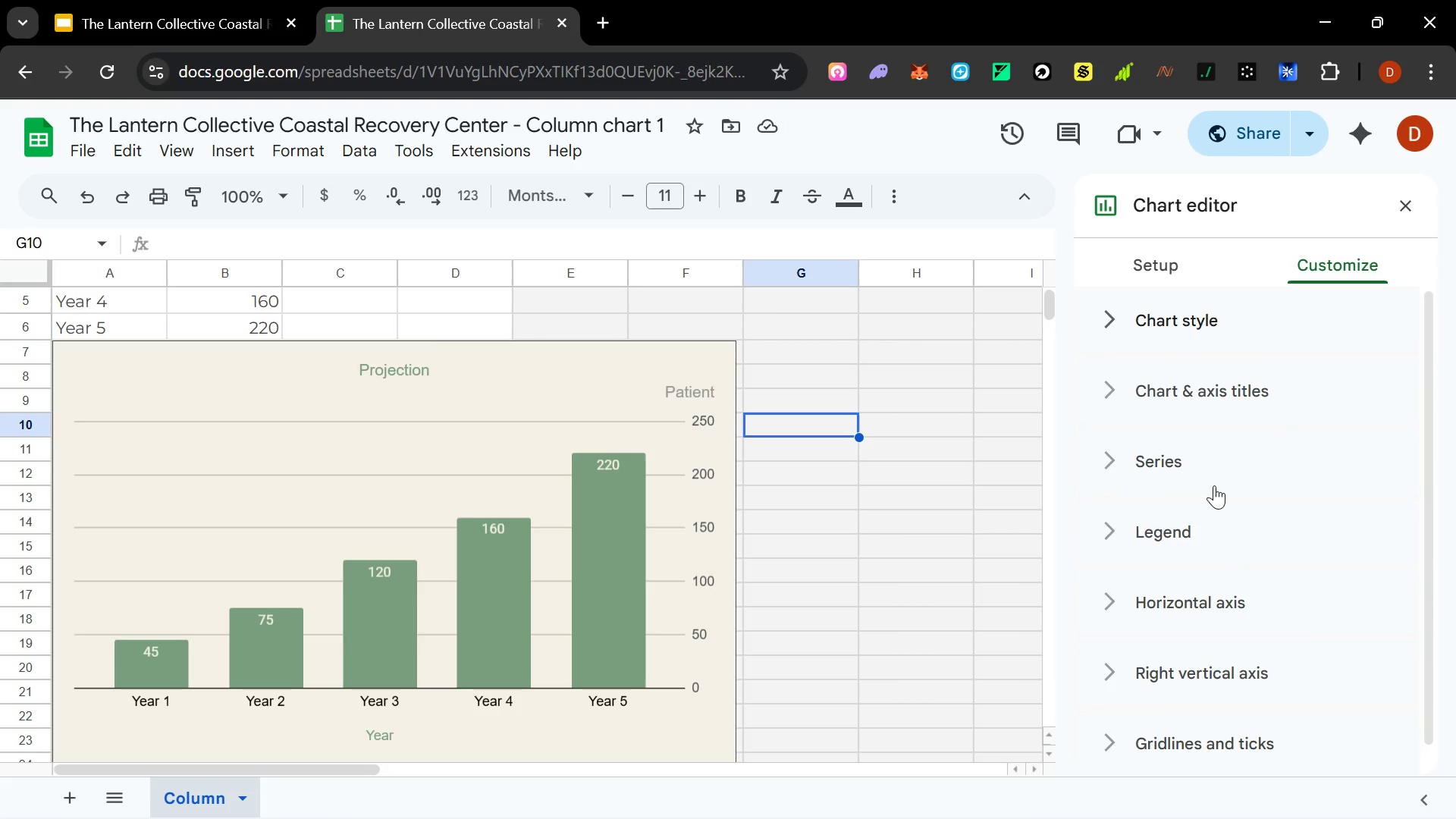 
scroll: coordinate [1175, 614], scroll_direction: down, amount: 4.0
 